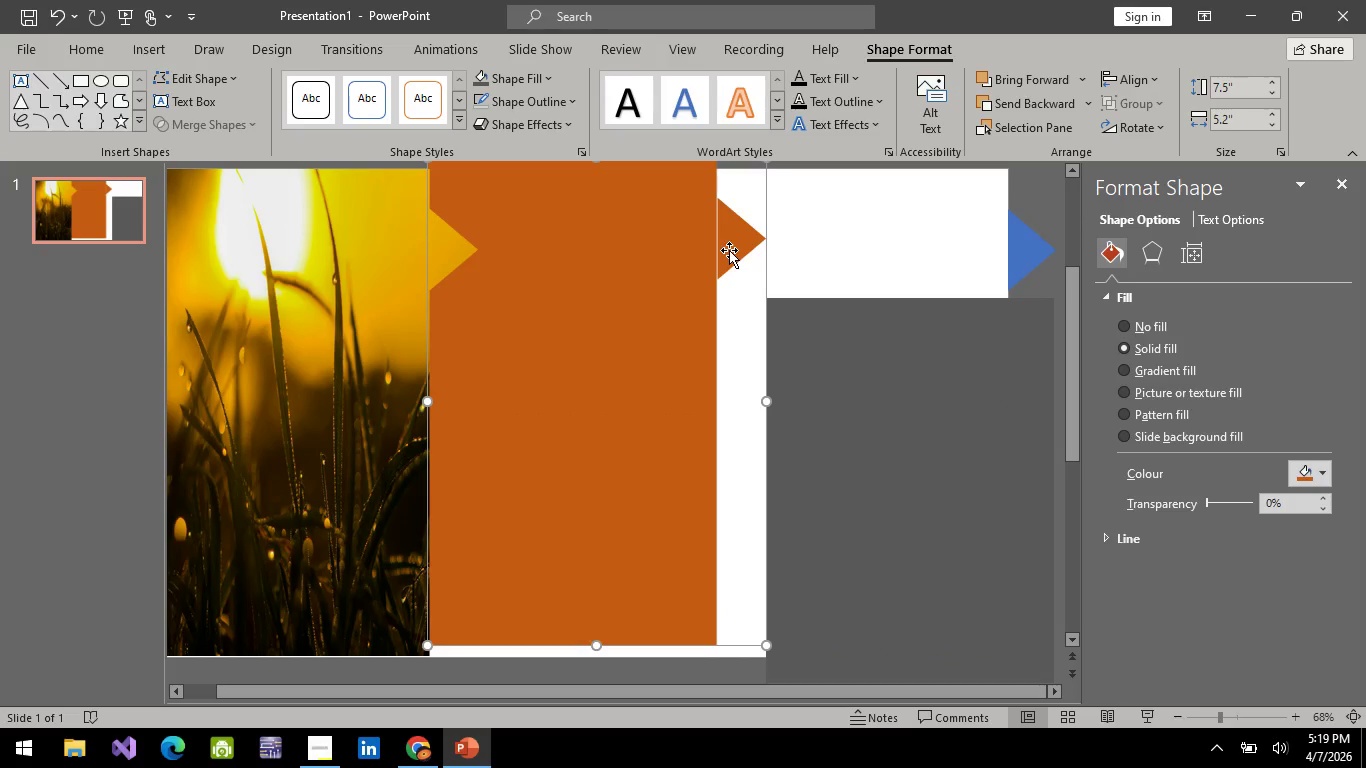 
key(Control+Z)
 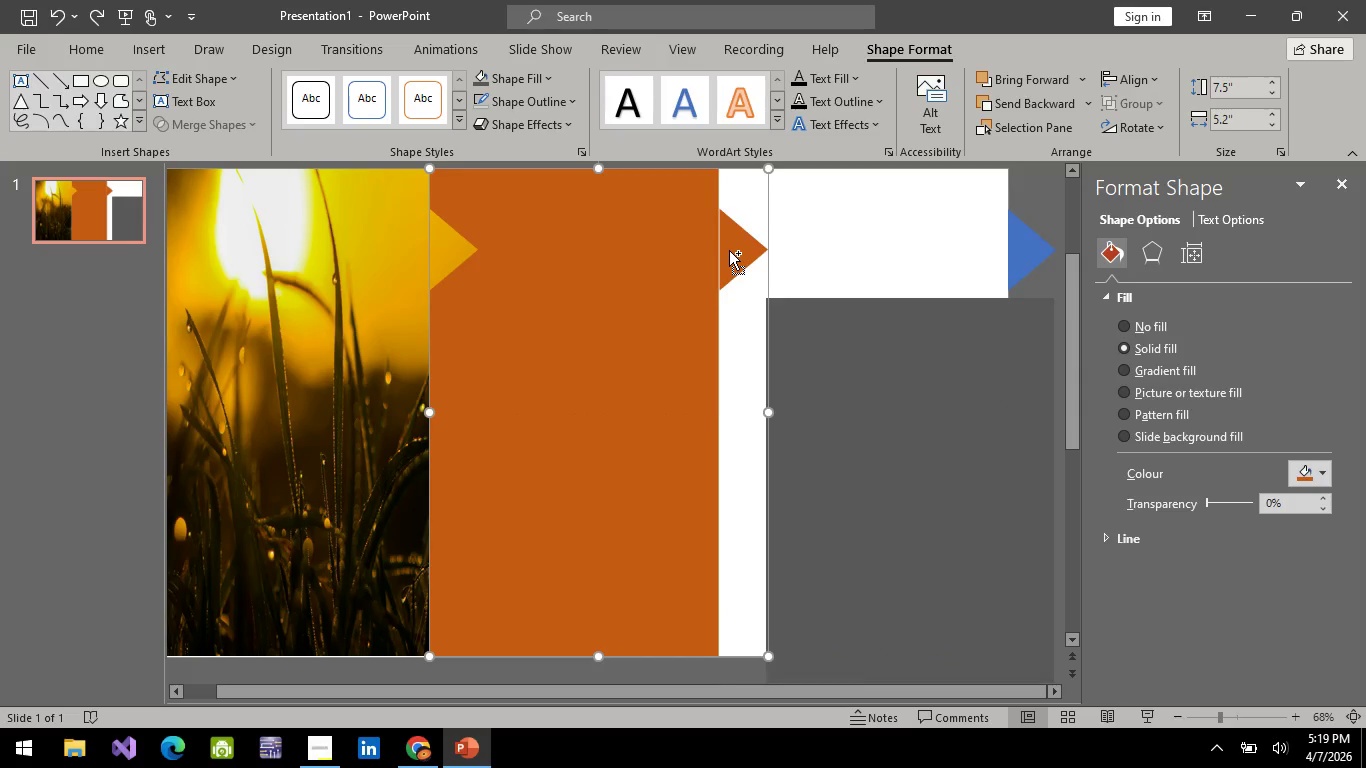 
key(Control+Z)
 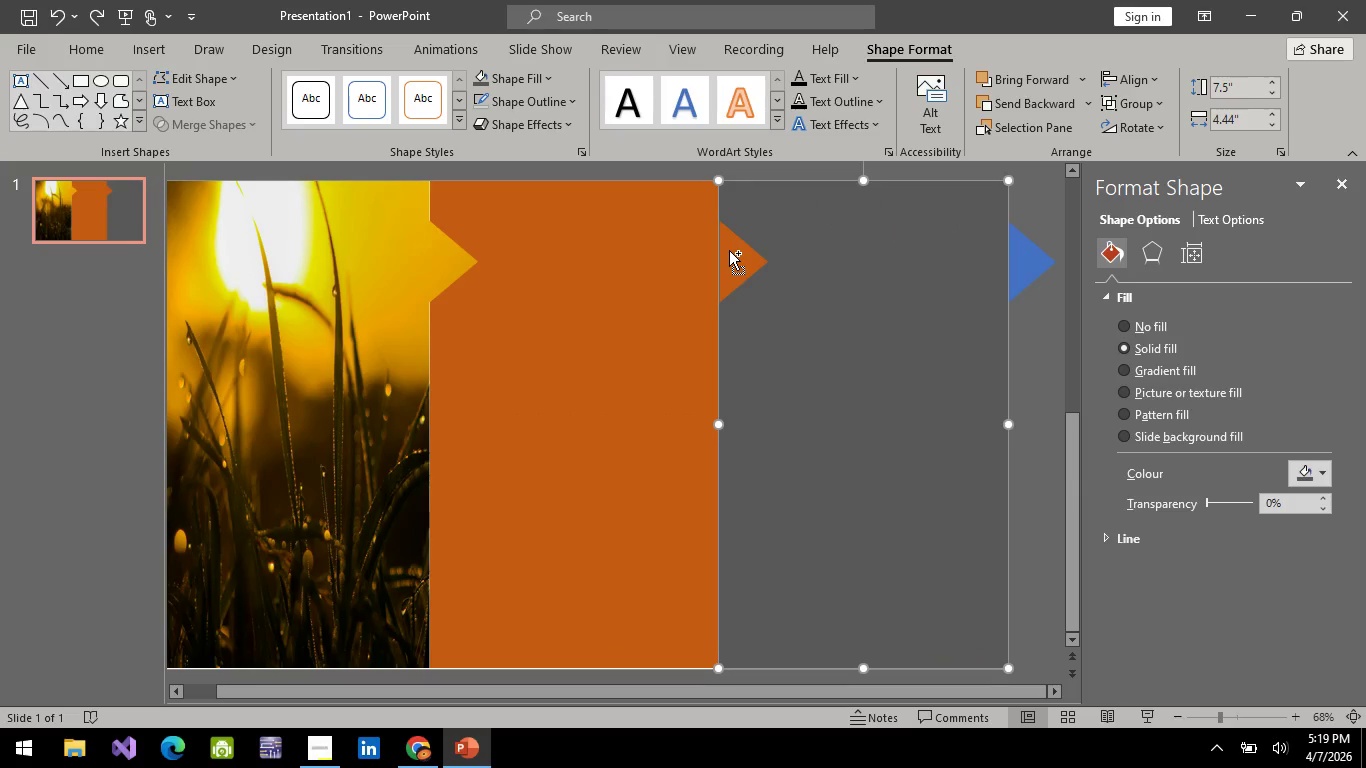 
key(Control+Z)
 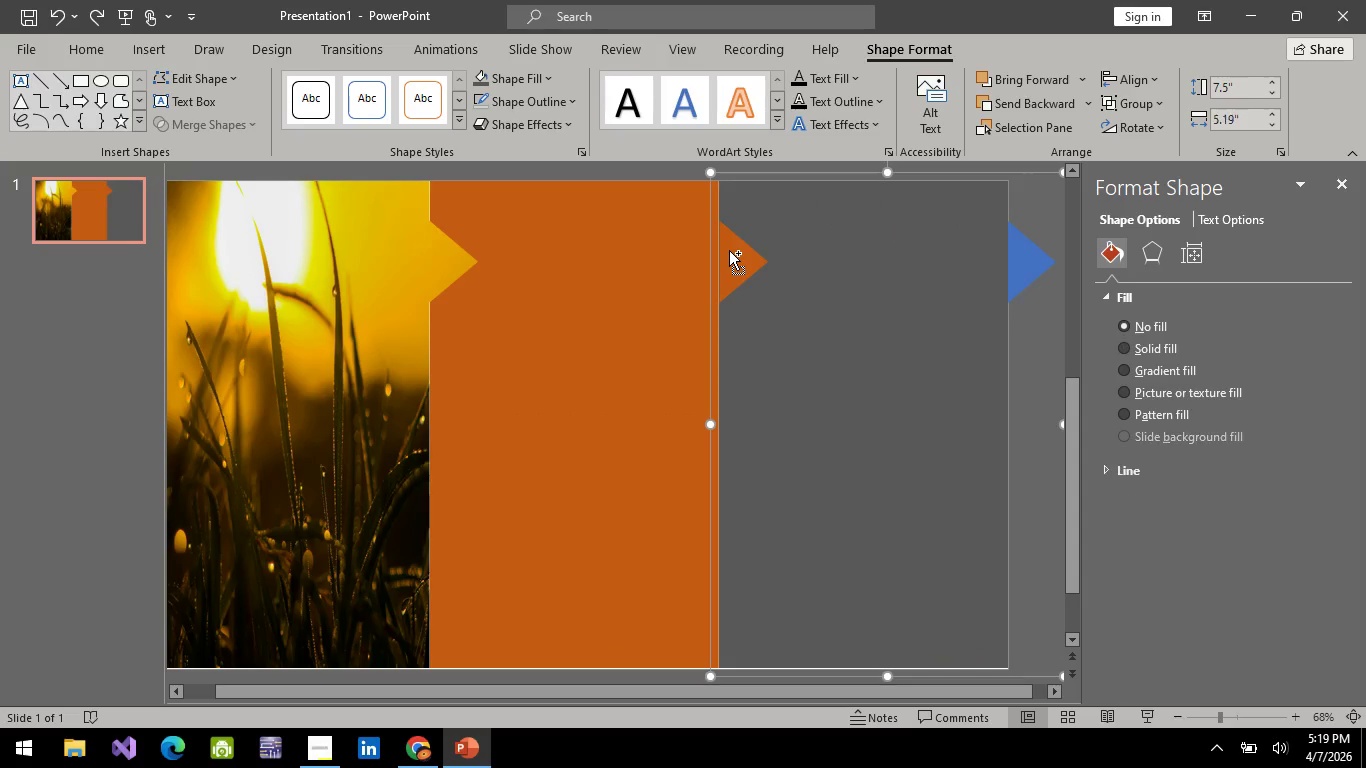 
key(Control+Z)
 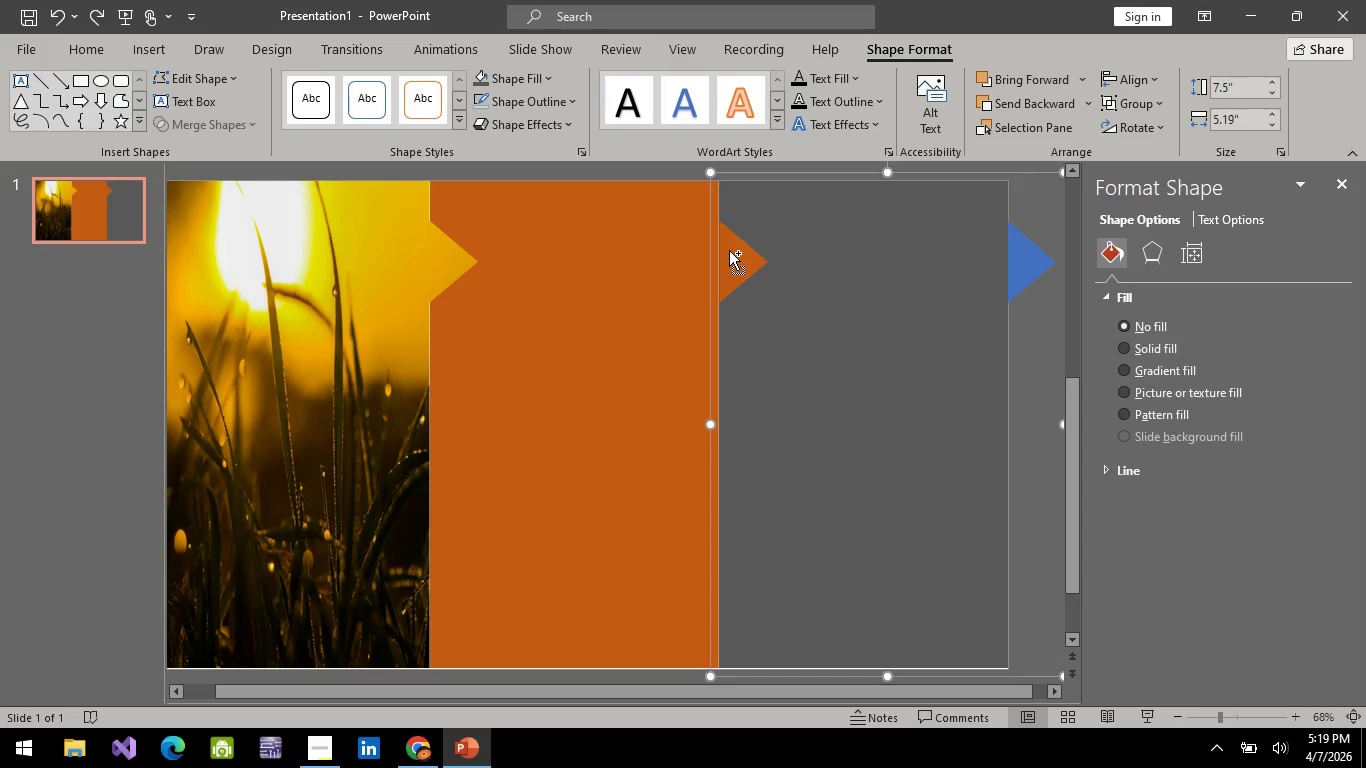 
key(Control+Z)
 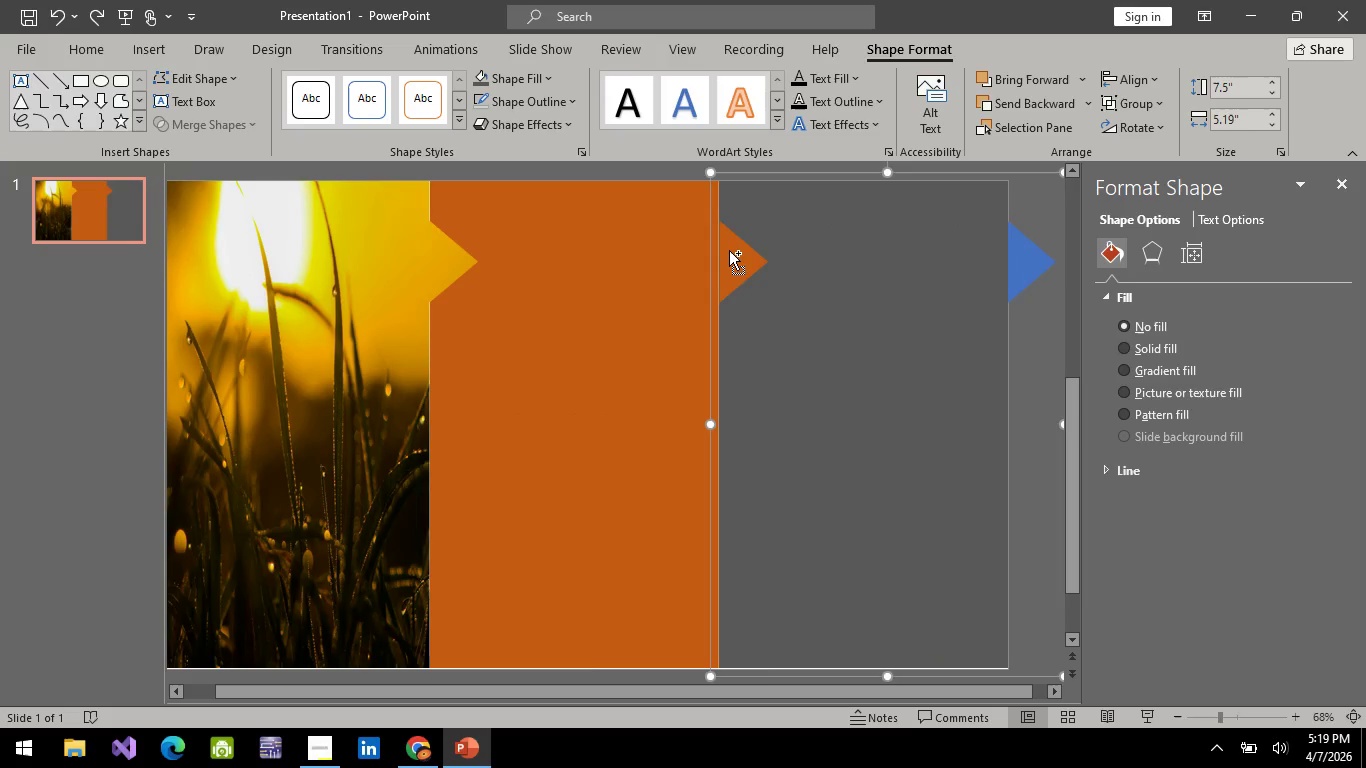 
key(Control+Z)
 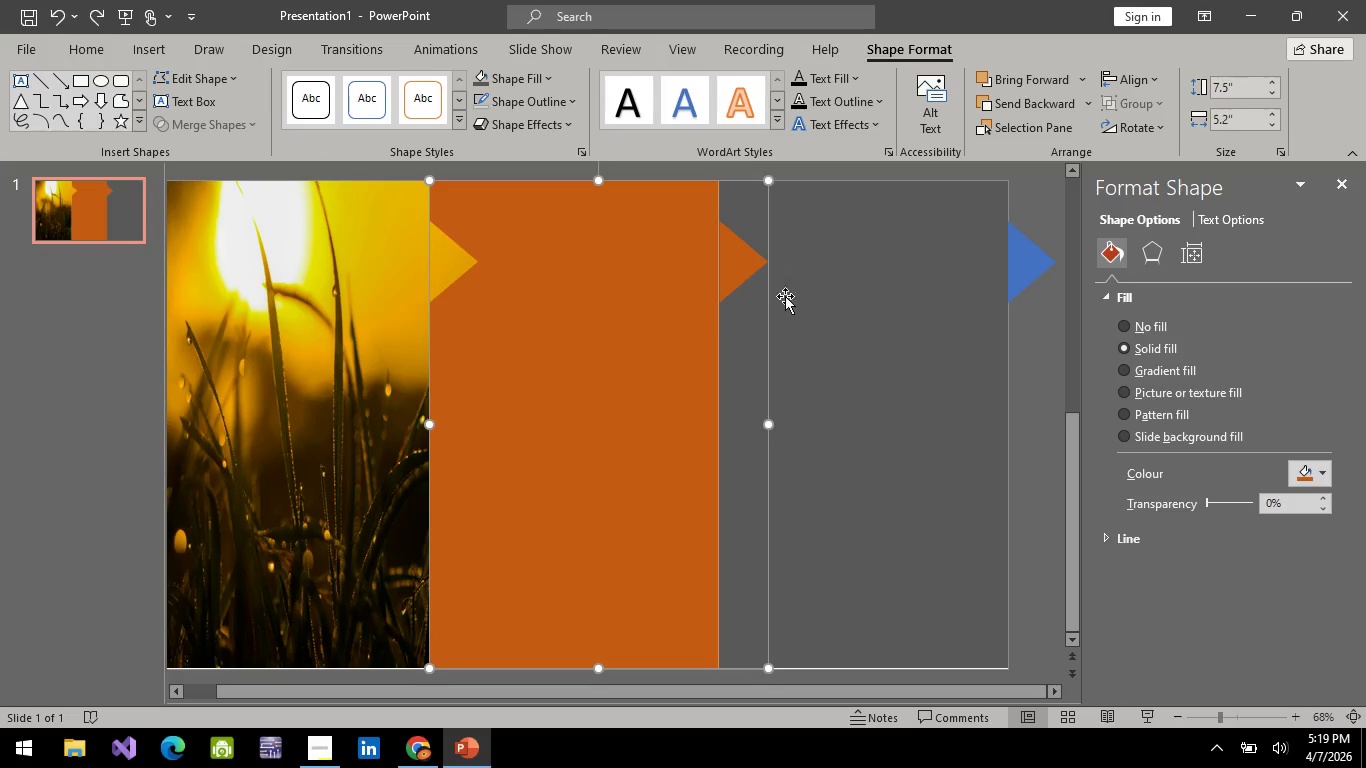 
left_click([844, 374])
 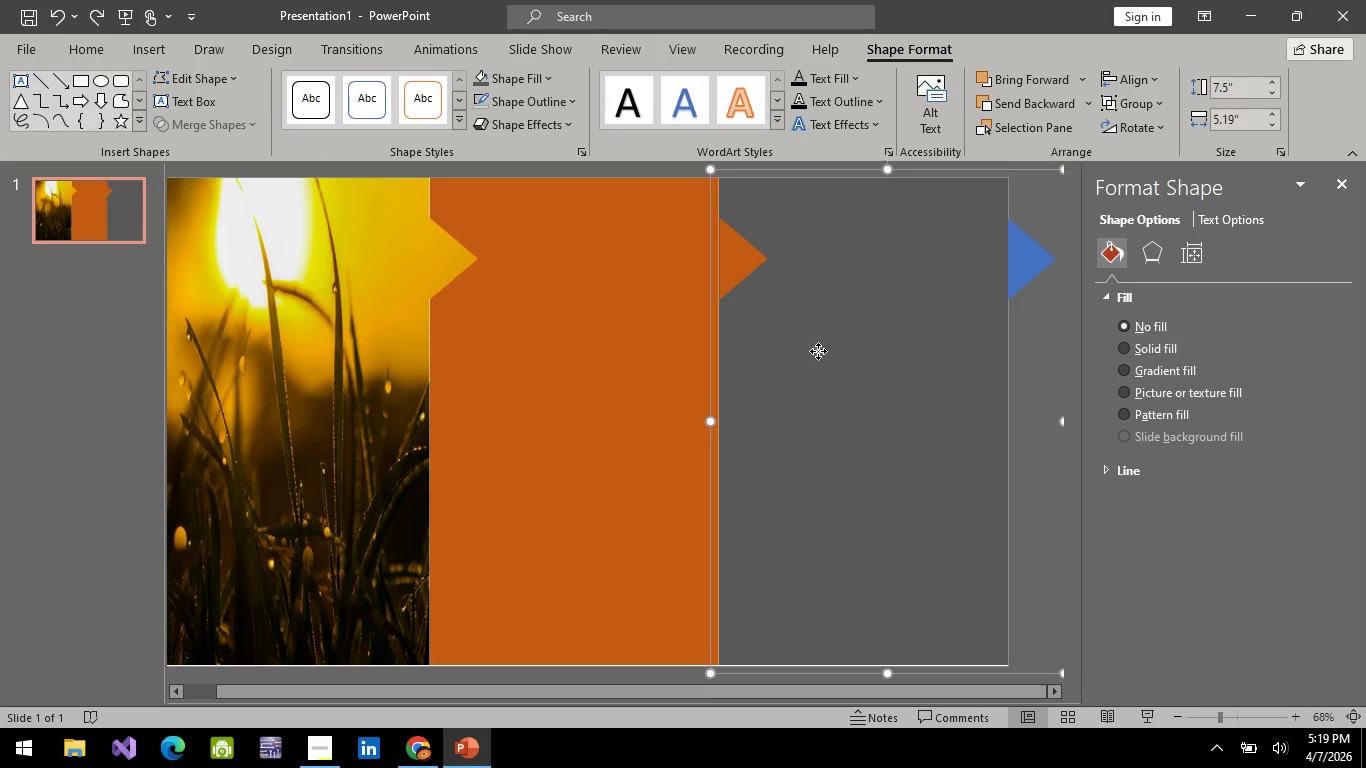 
left_click_drag(start_coordinate=[807, 337], to_coordinate=[861, 463])
 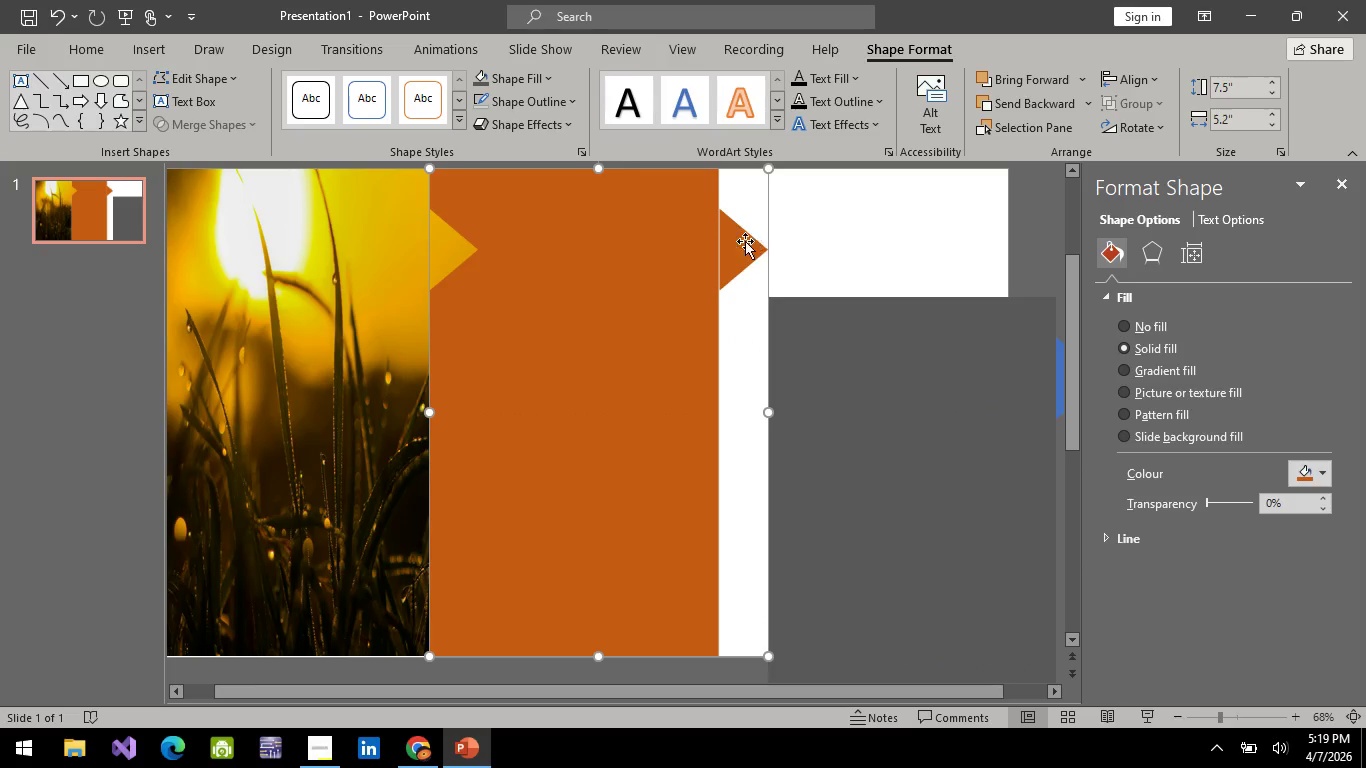 
double_click([738, 252])
 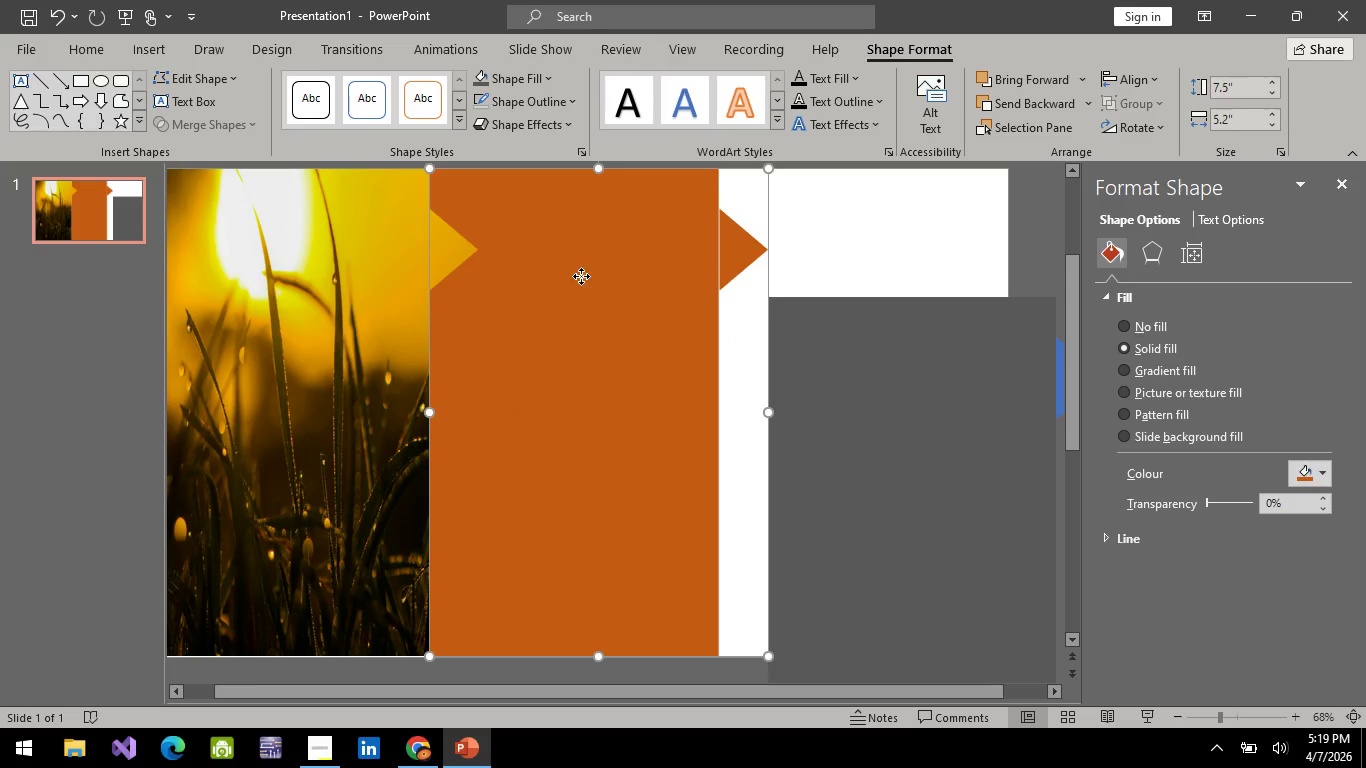 
right_click([580, 276])
 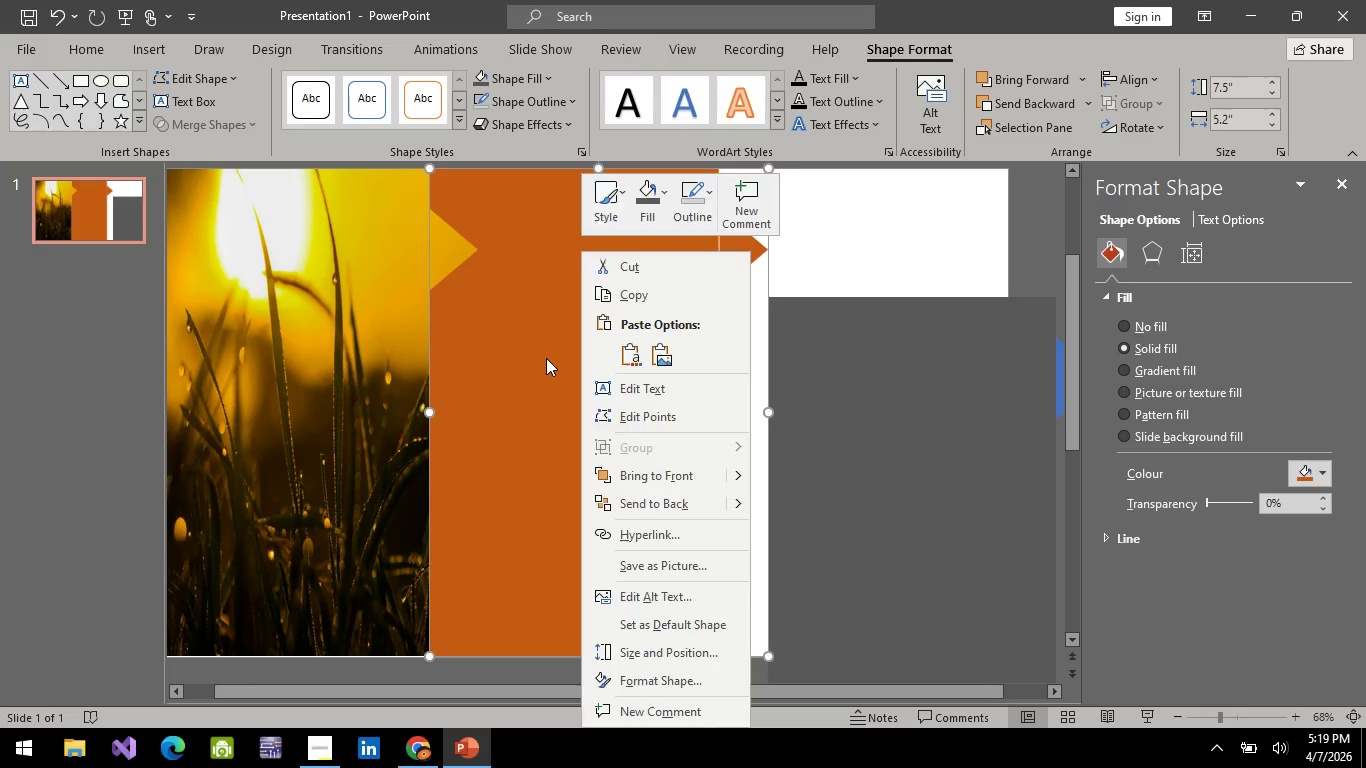 
left_click([546, 358])
 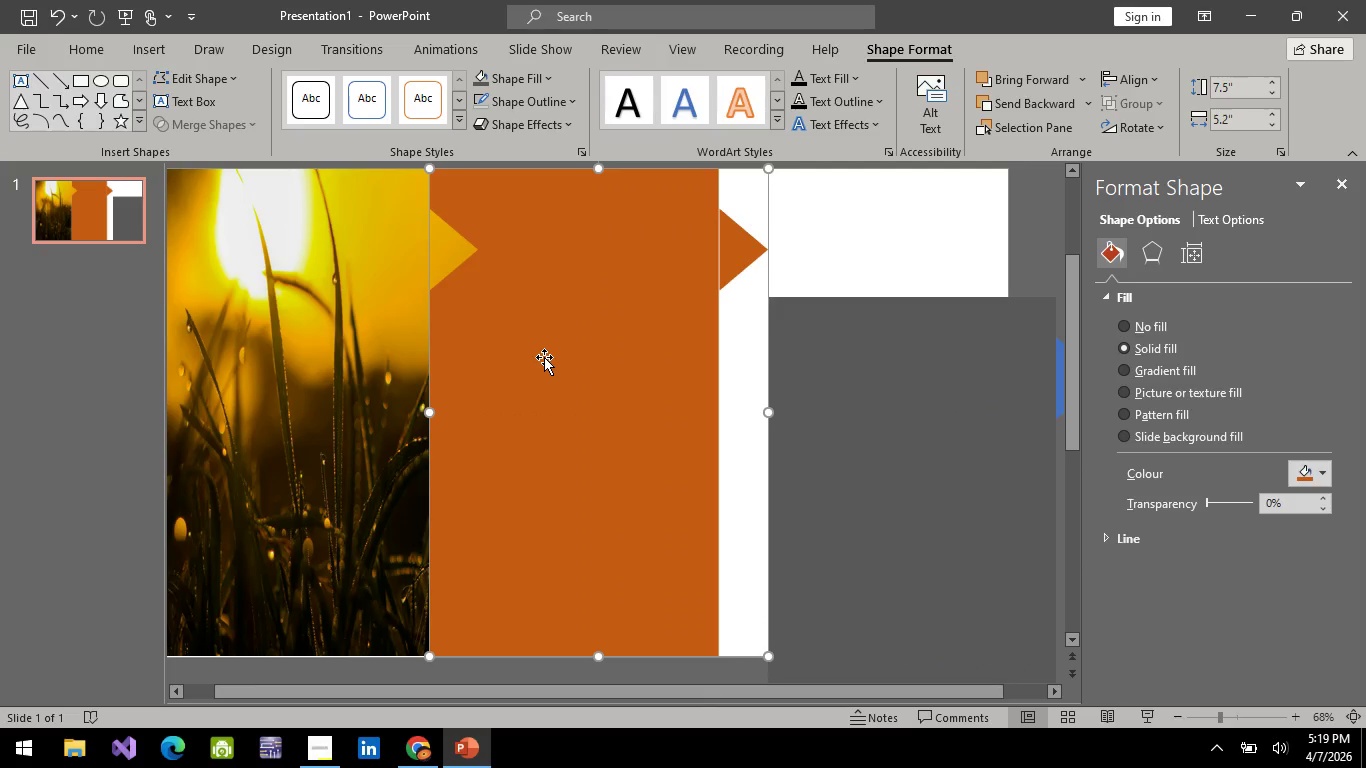 
key(Control+Z)
 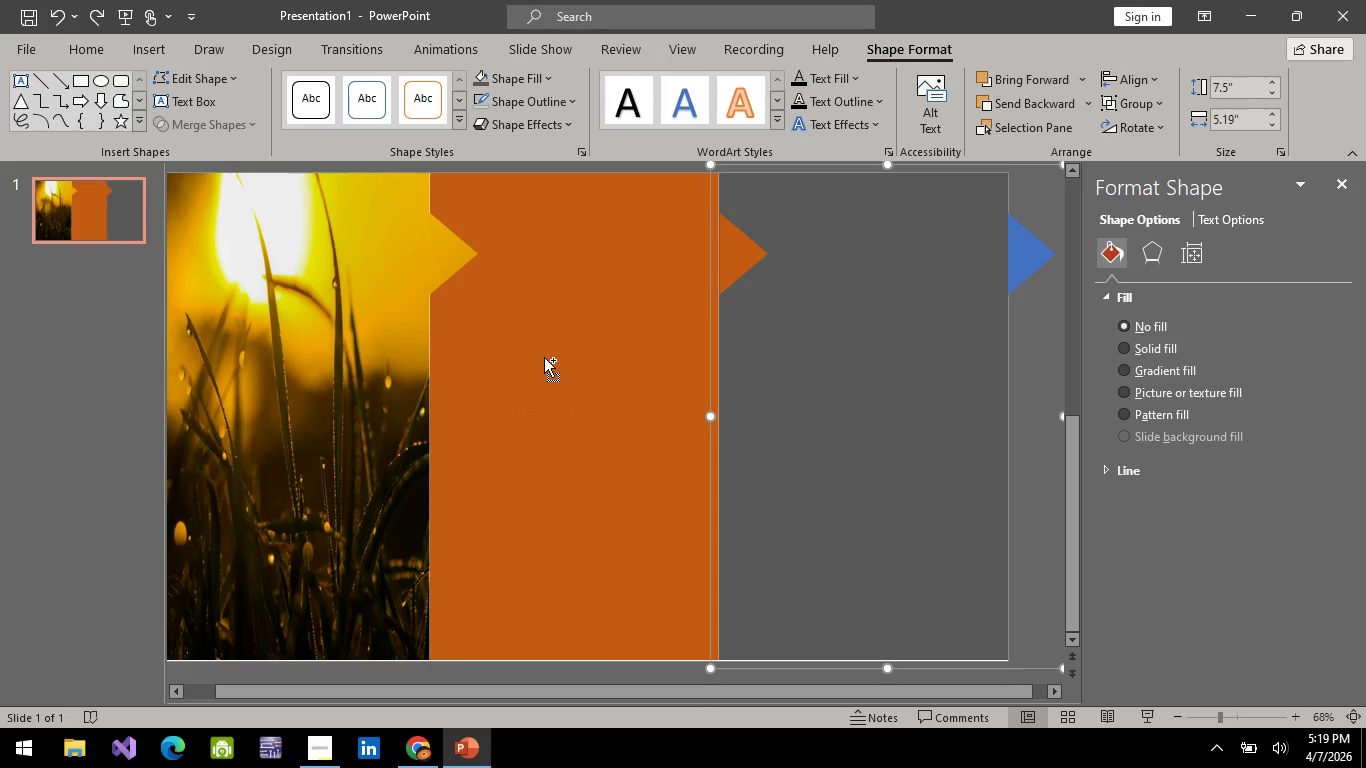 
key(Control+Z)
 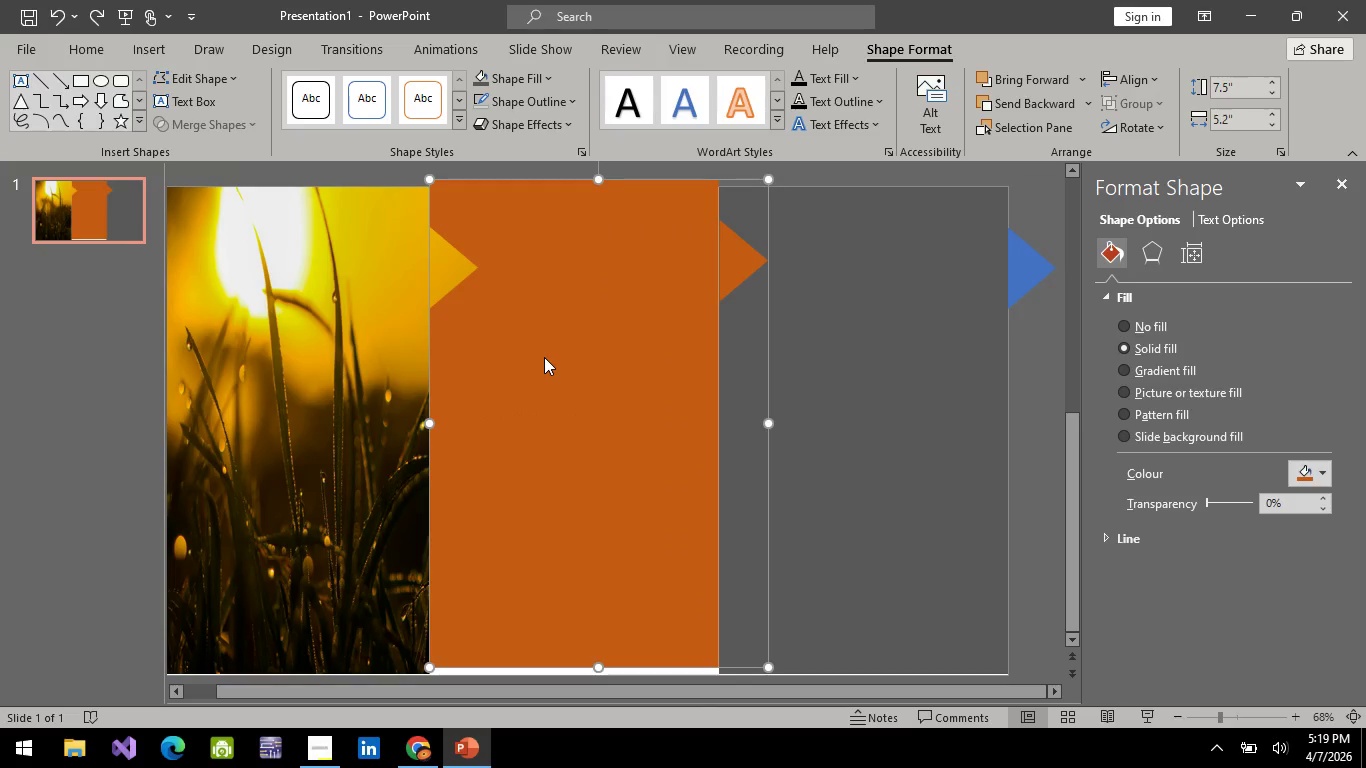 
key(Control+Z)
 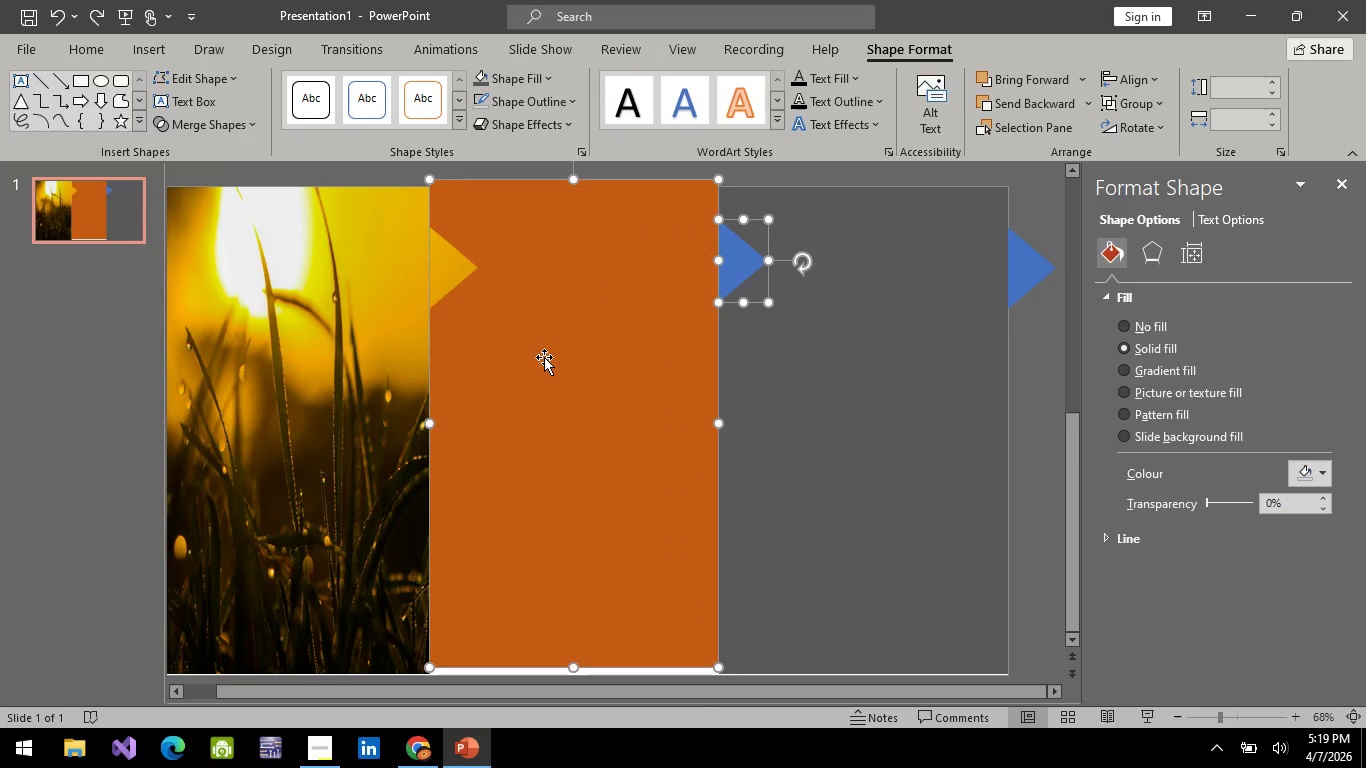 
left_click_drag(start_coordinate=[735, 258], to_coordinate=[789, 368])
 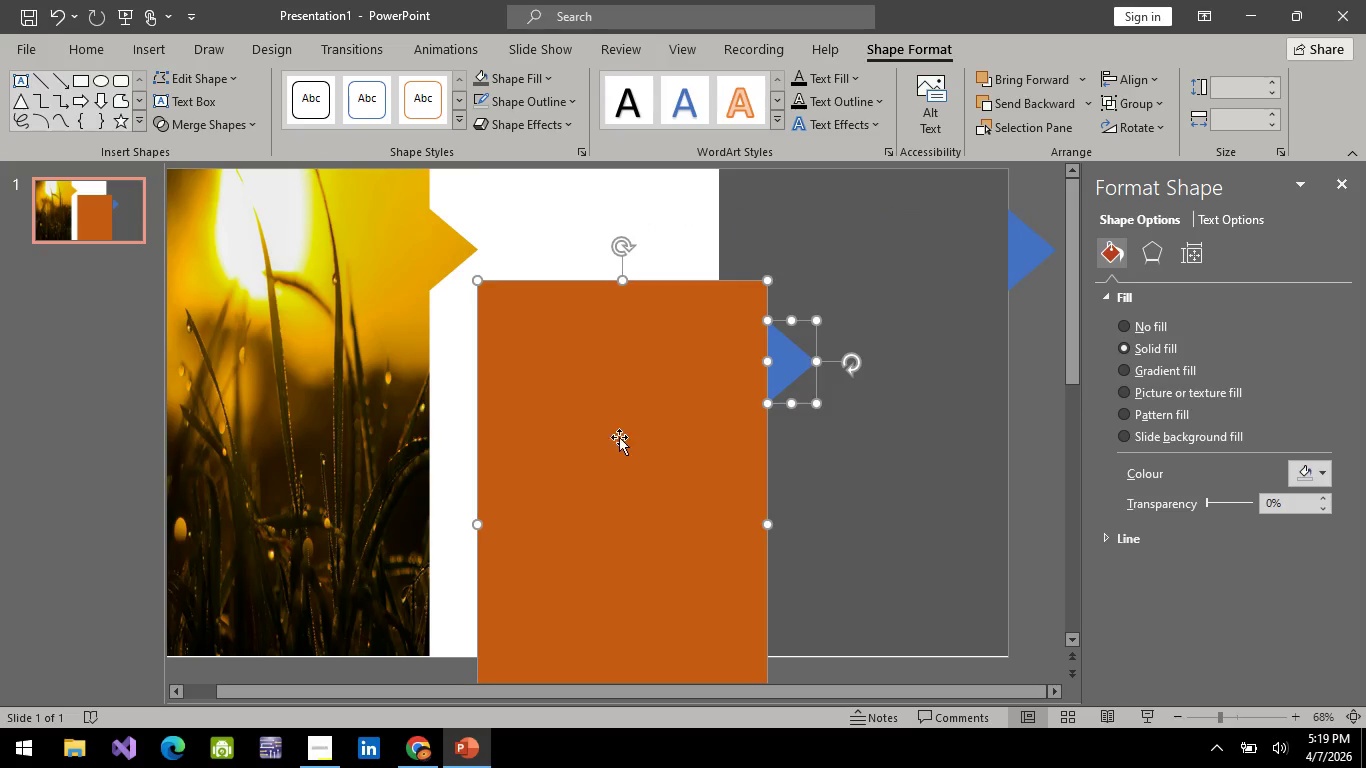 
left_click_drag(start_coordinate=[616, 442], to_coordinate=[591, 391])
 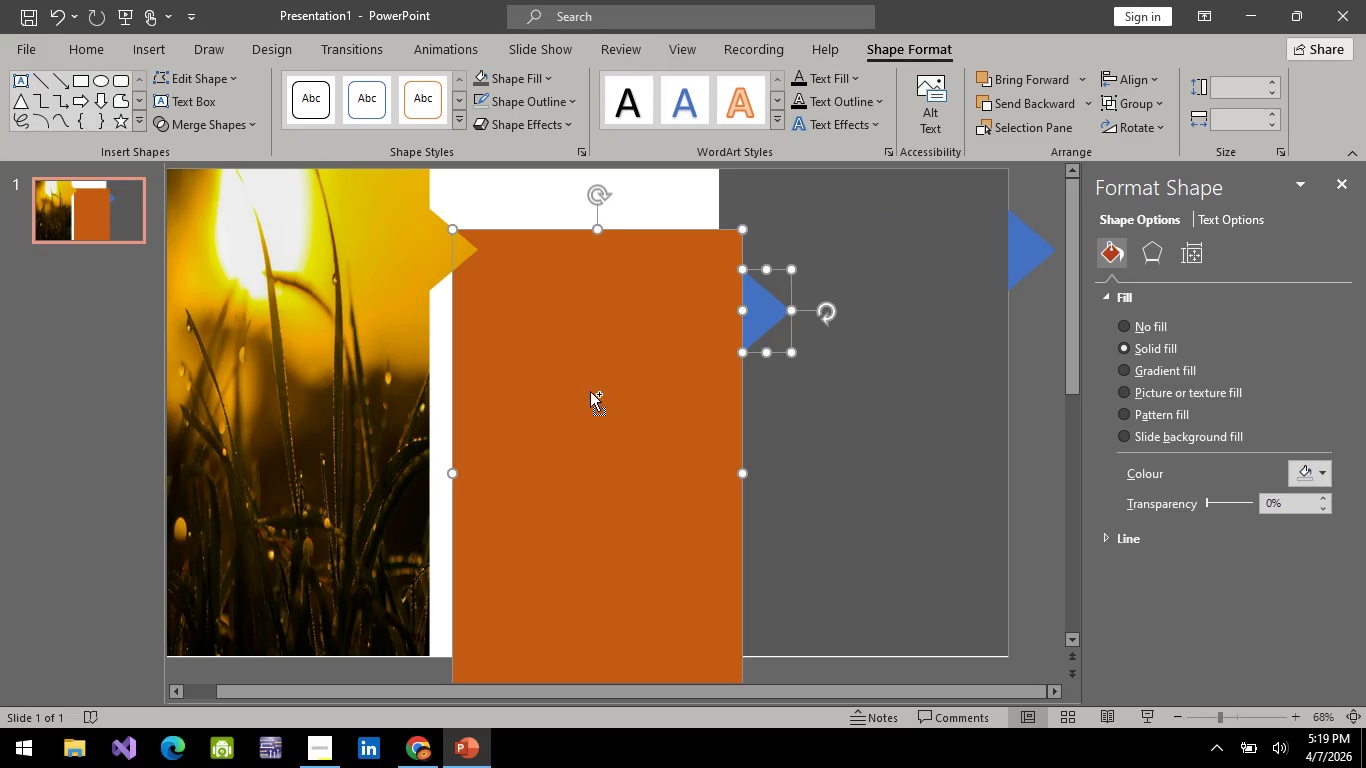 
key(Control+Z)
 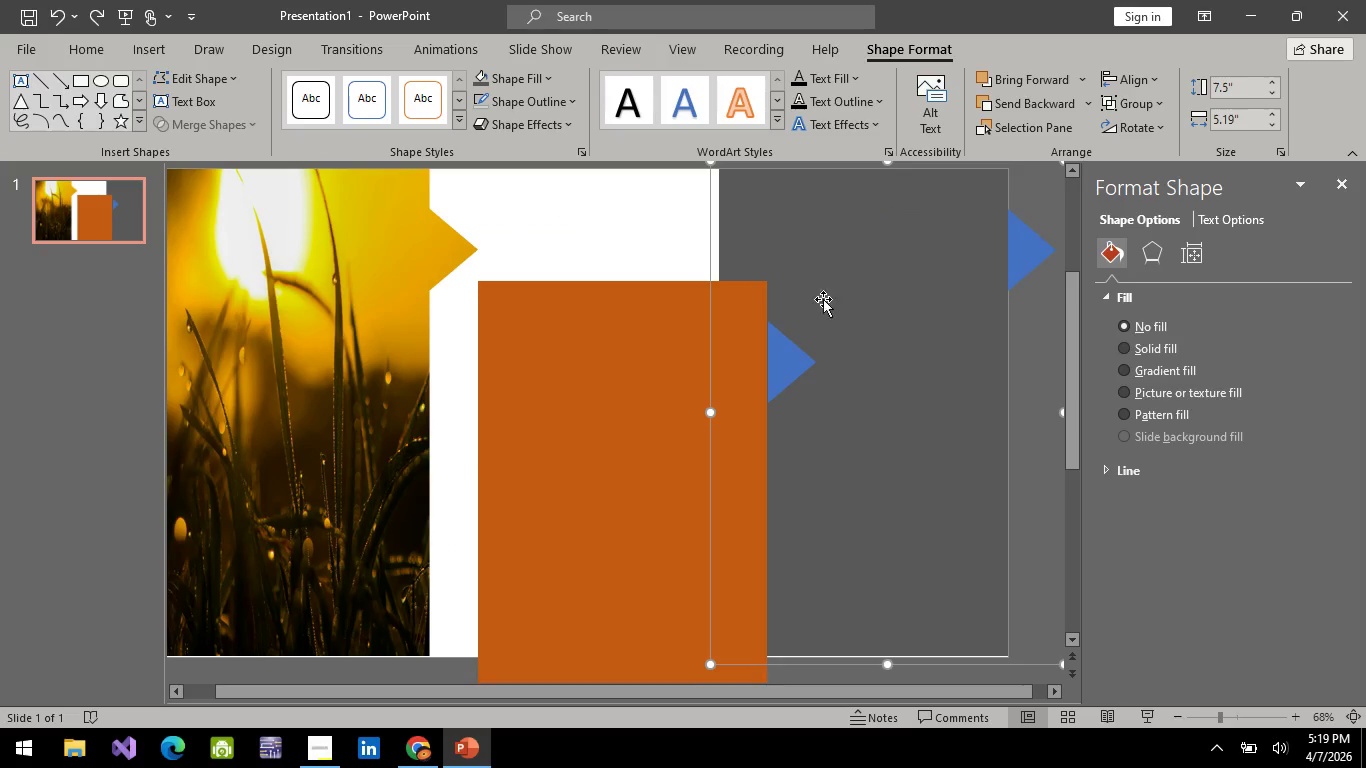 
left_click_drag(start_coordinate=[675, 385], to_coordinate=[627, 271])
 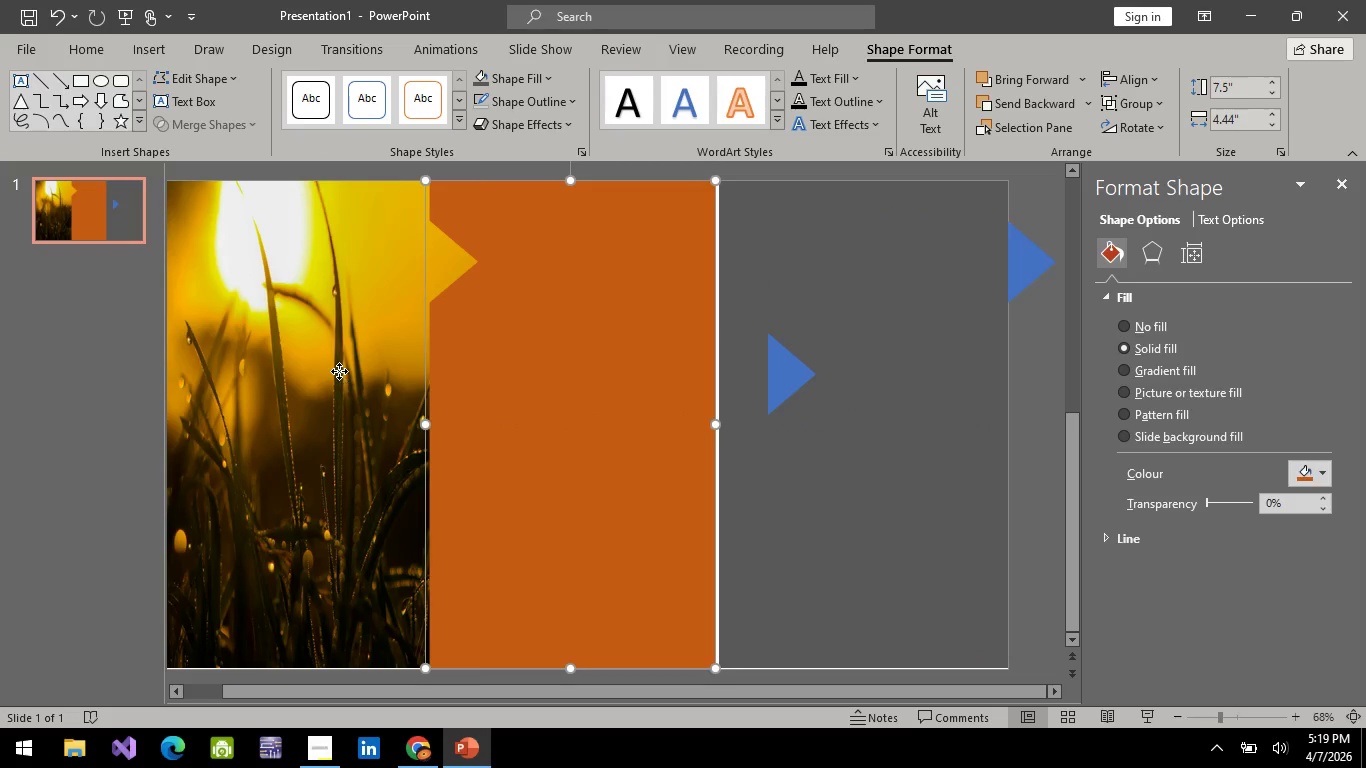 
left_click_drag(start_coordinate=[339, 371], to_coordinate=[351, 366])
 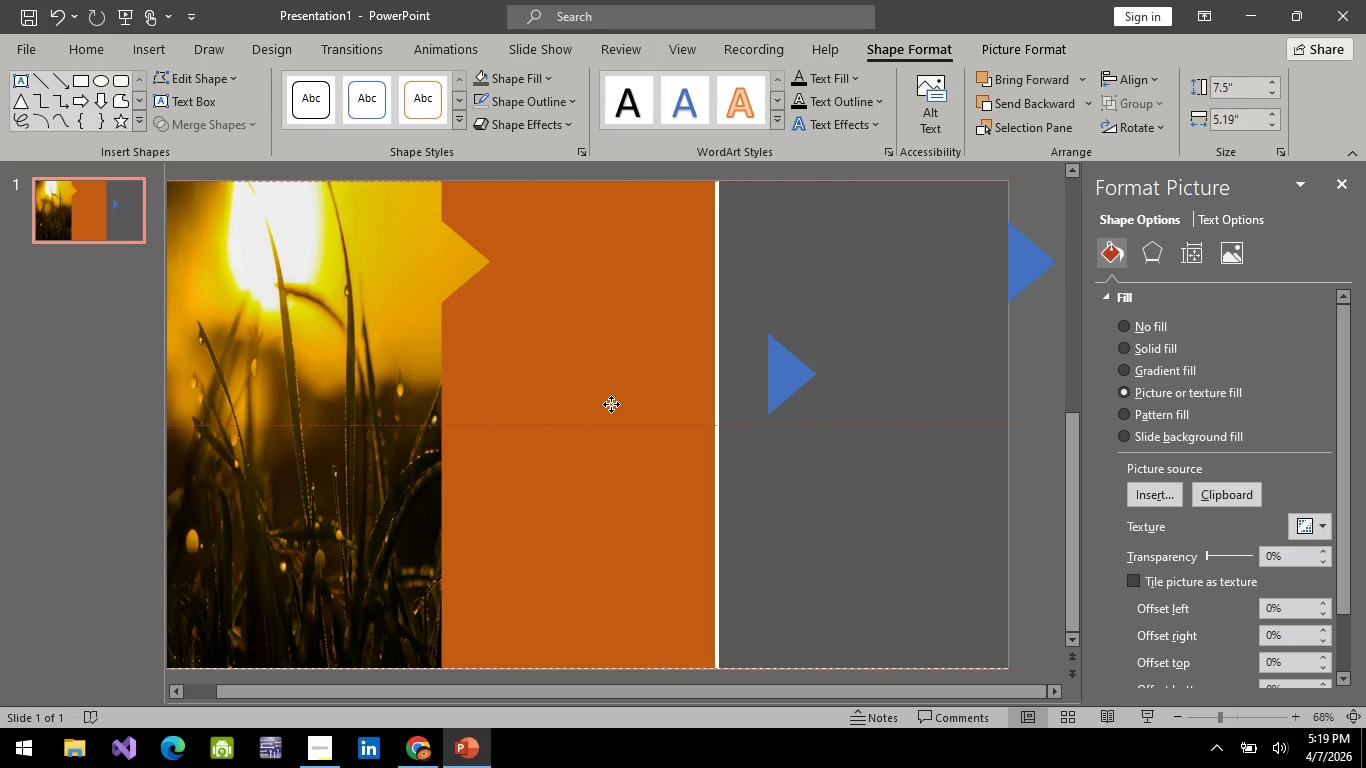 
left_click([611, 404])
 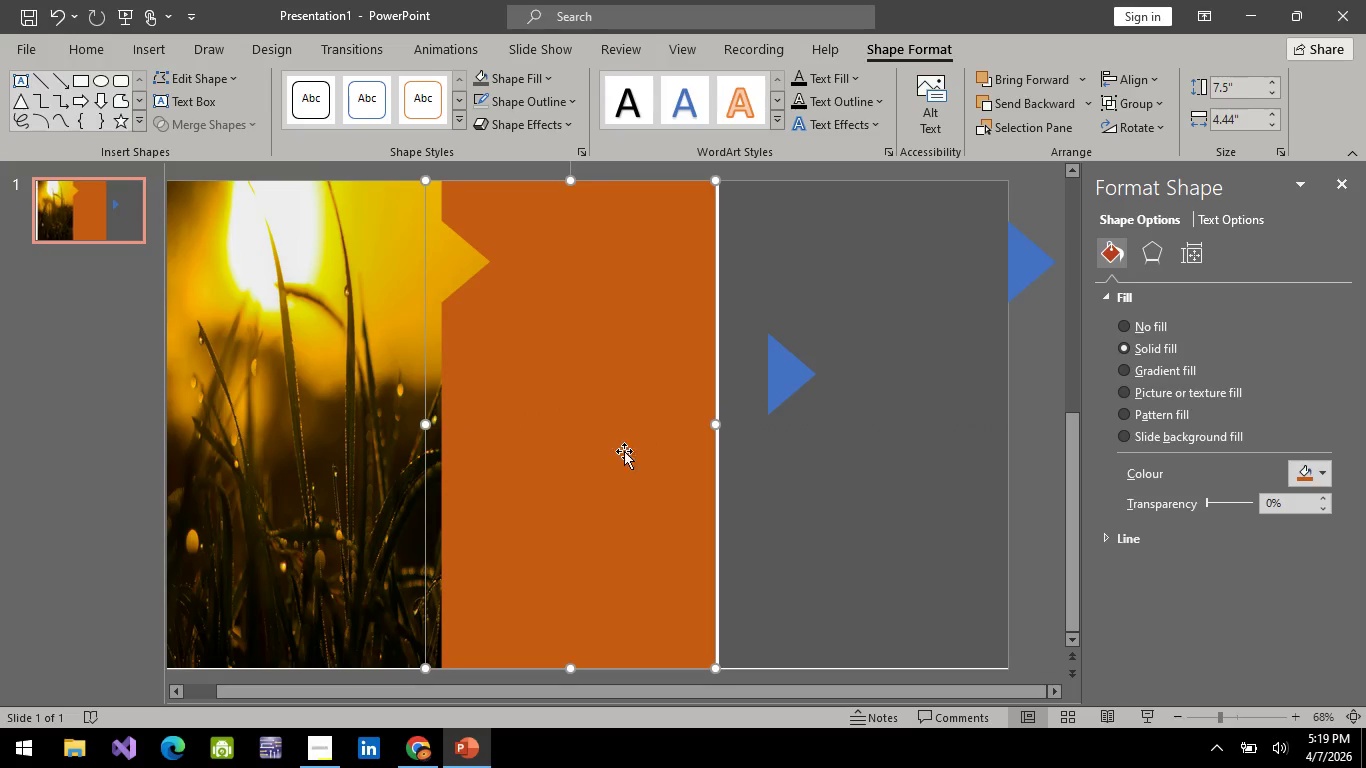 
left_click_drag(start_coordinate=[609, 464], to_coordinate=[623, 460])
 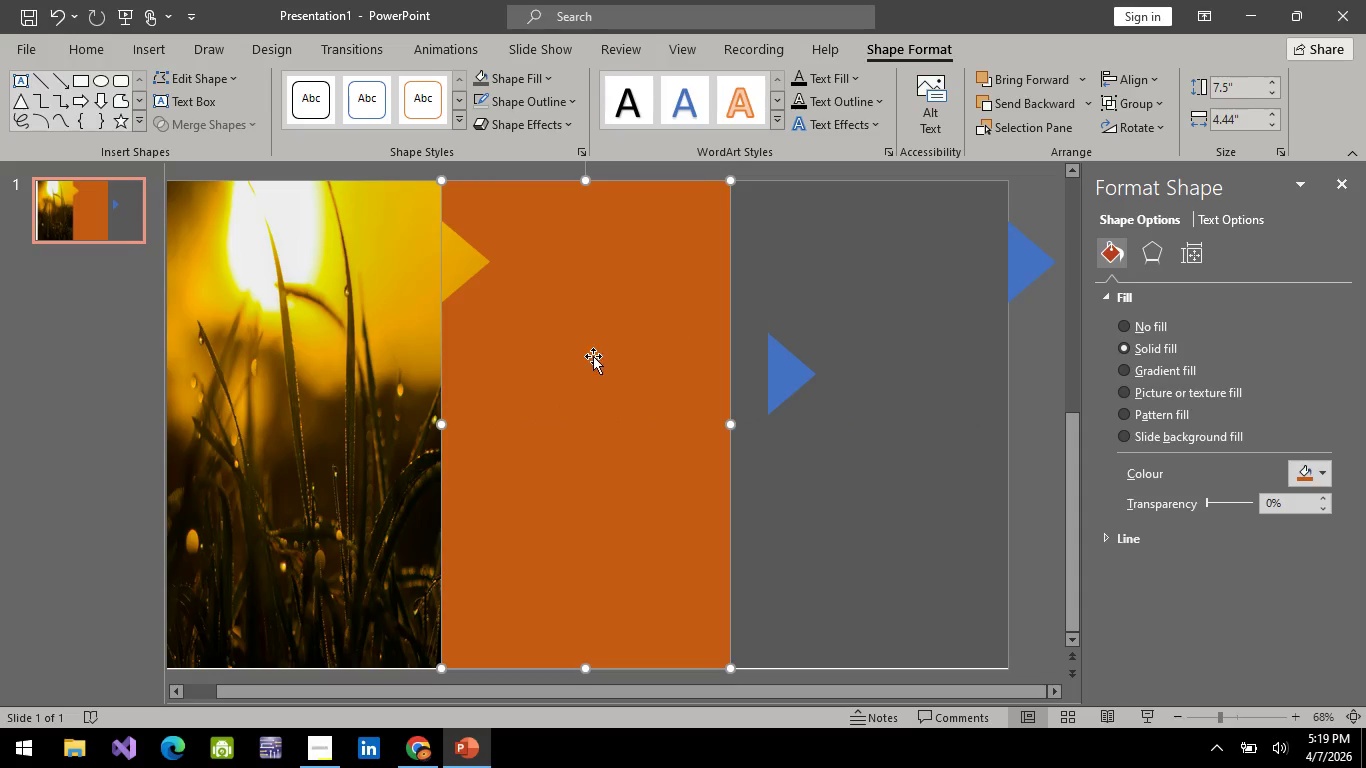 
left_click_drag(start_coordinate=[593, 356], to_coordinate=[594, 350])
 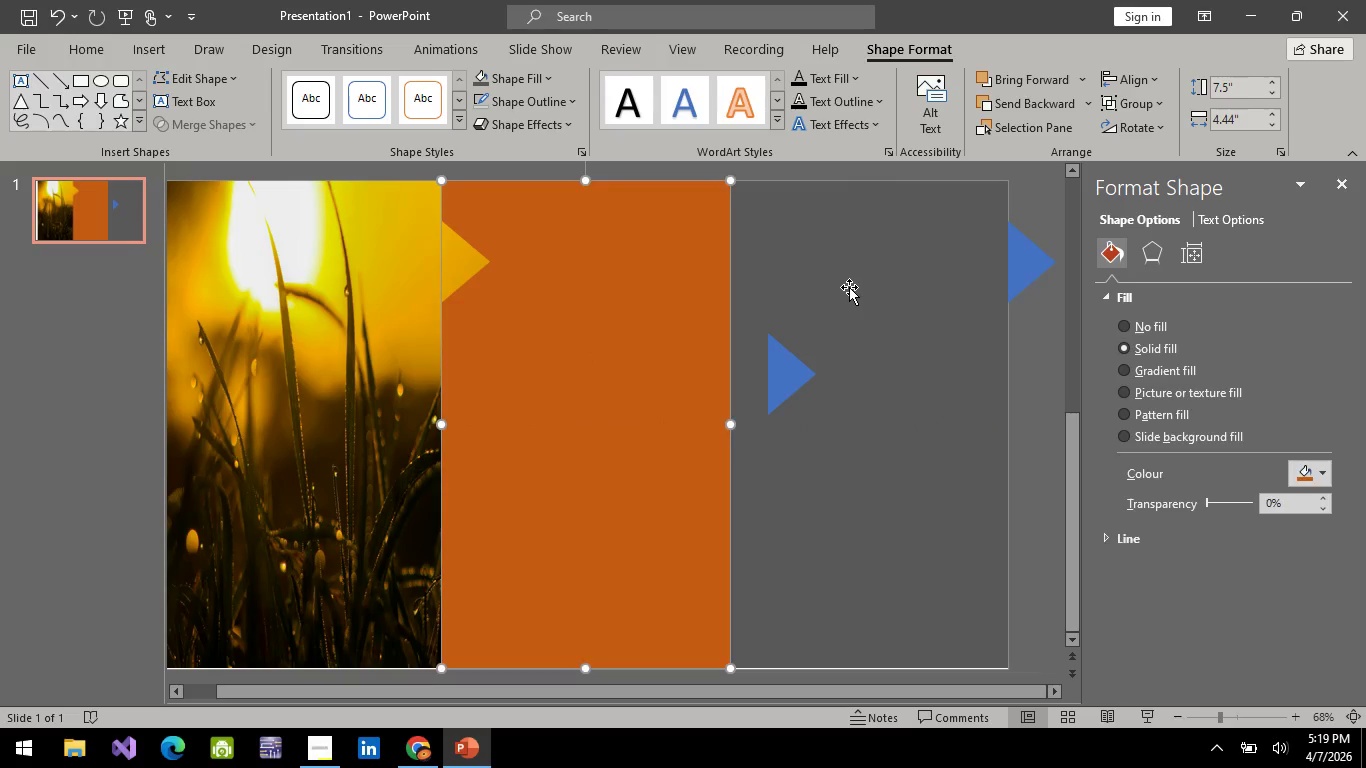 
left_click([849, 287])
 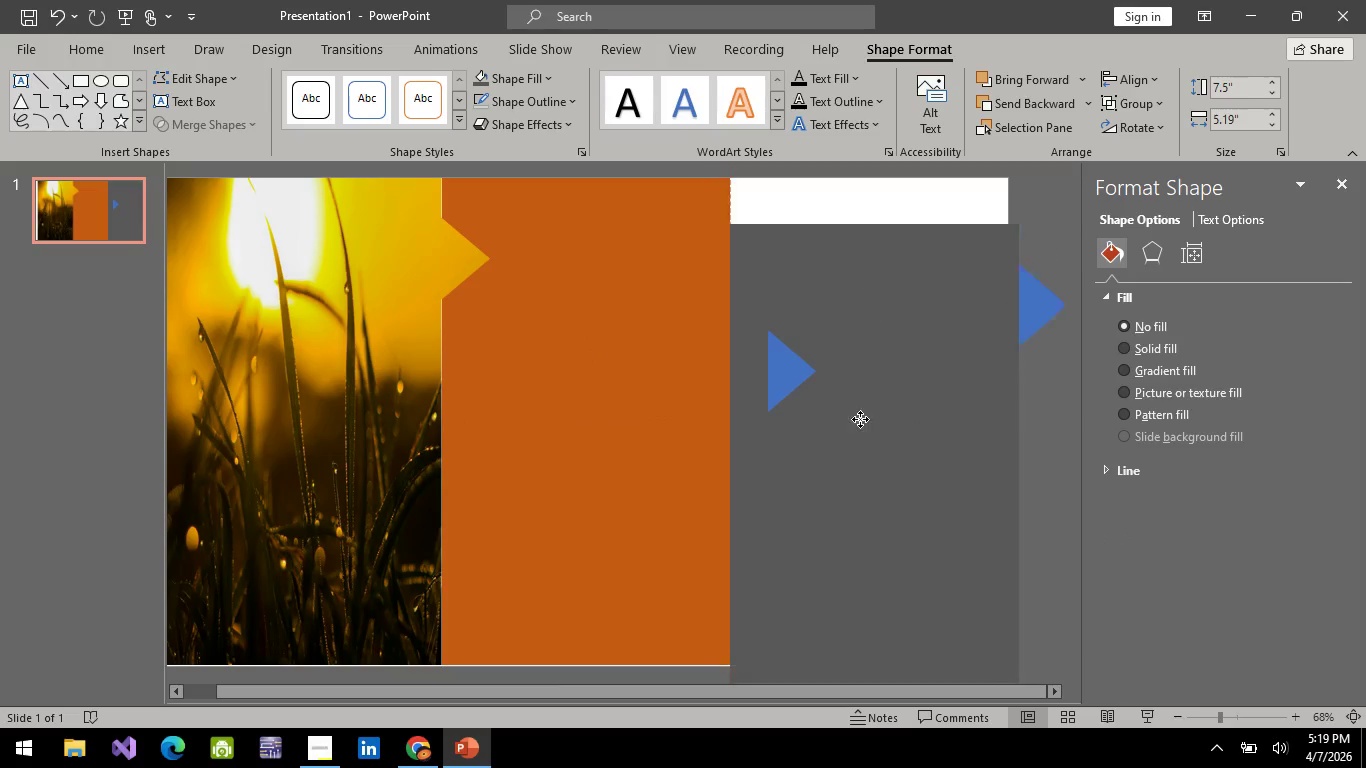 
left_click_drag(start_coordinate=[862, 278], to_coordinate=[883, 509])
 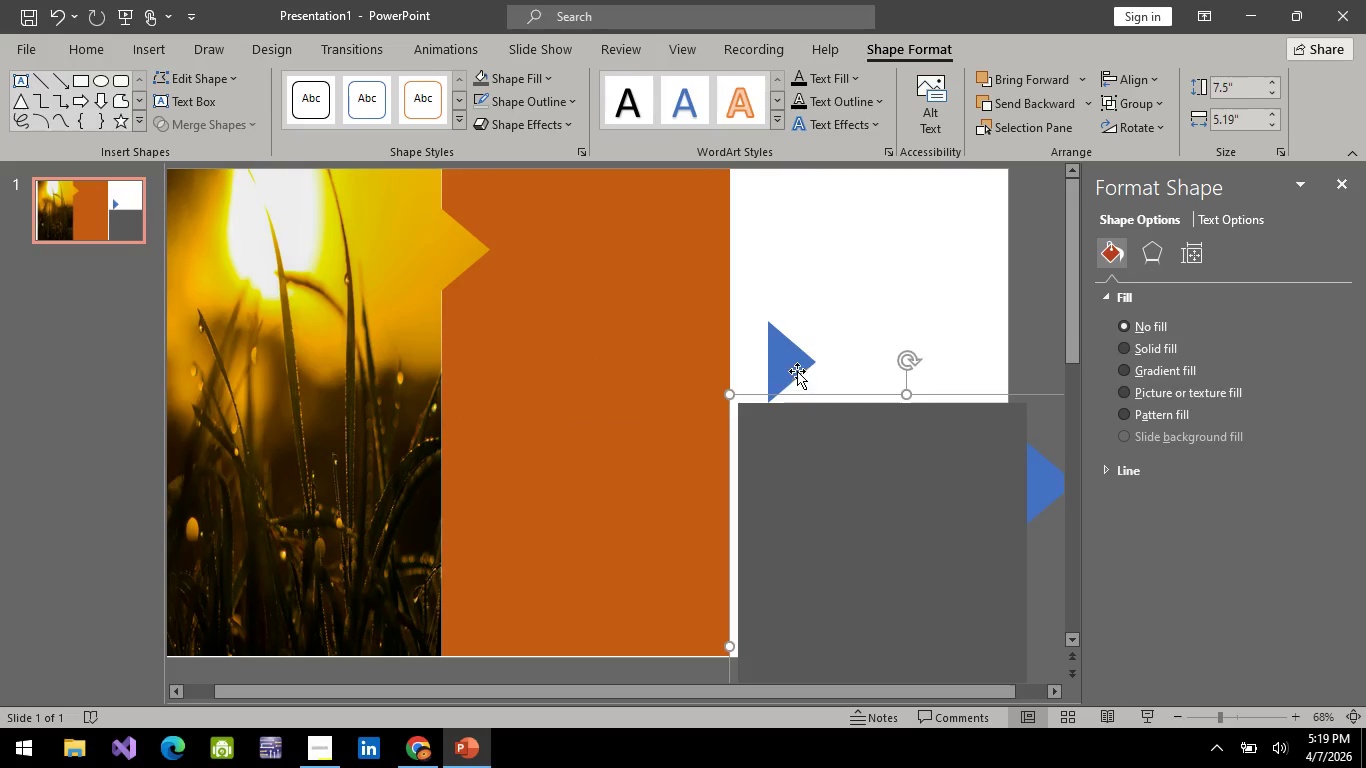 
left_click([797, 371])
 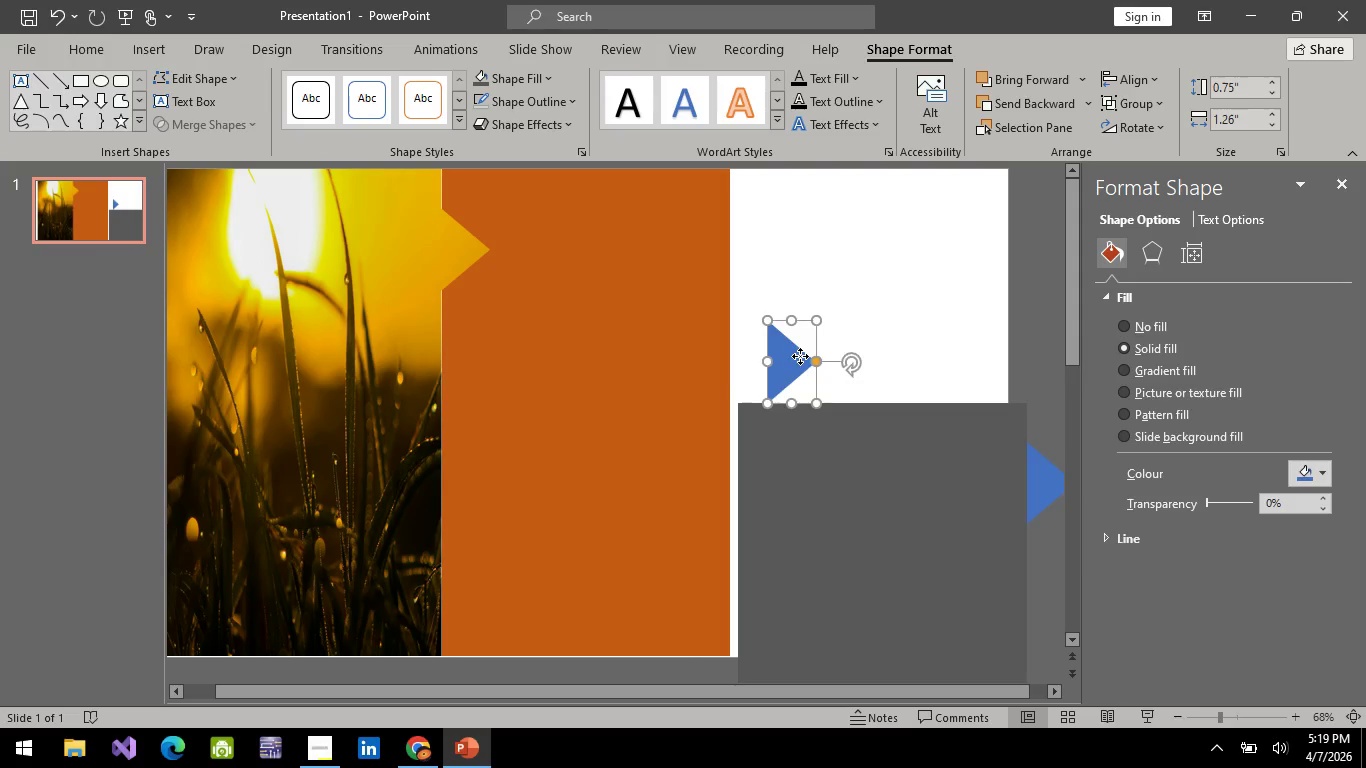 
left_click_drag(start_coordinate=[801, 365], to_coordinate=[758, 245])
 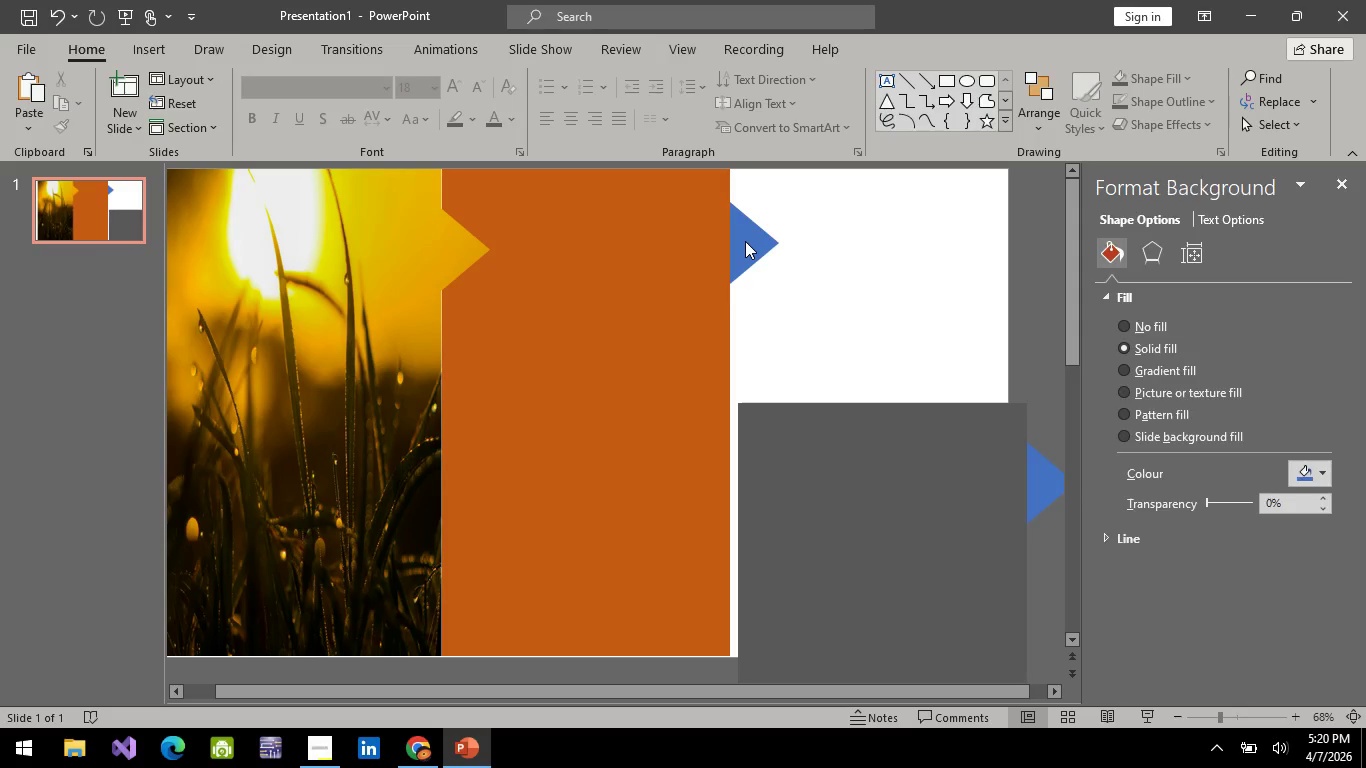 
double_click([745, 241])
 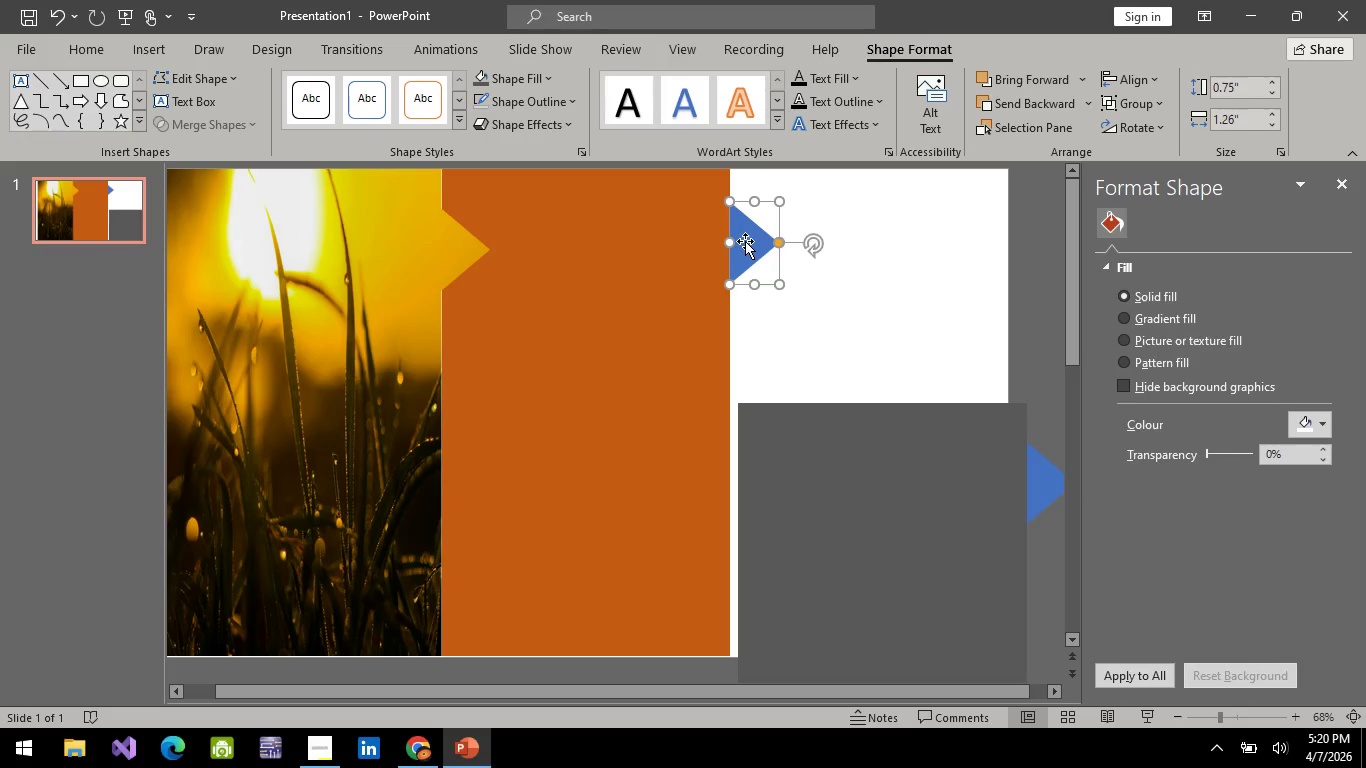 
left_click_drag(start_coordinate=[745, 241], to_coordinate=[748, 267])
 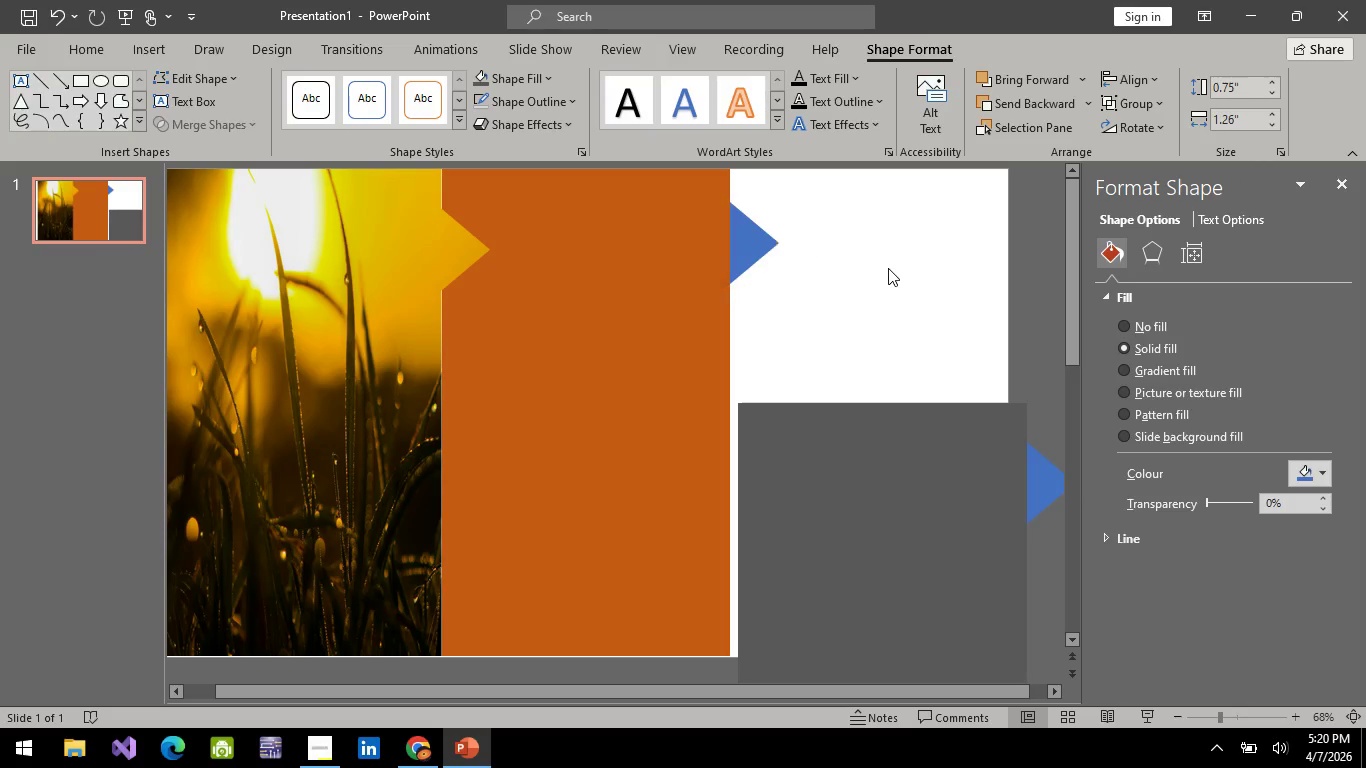 
left_click([888, 268])
 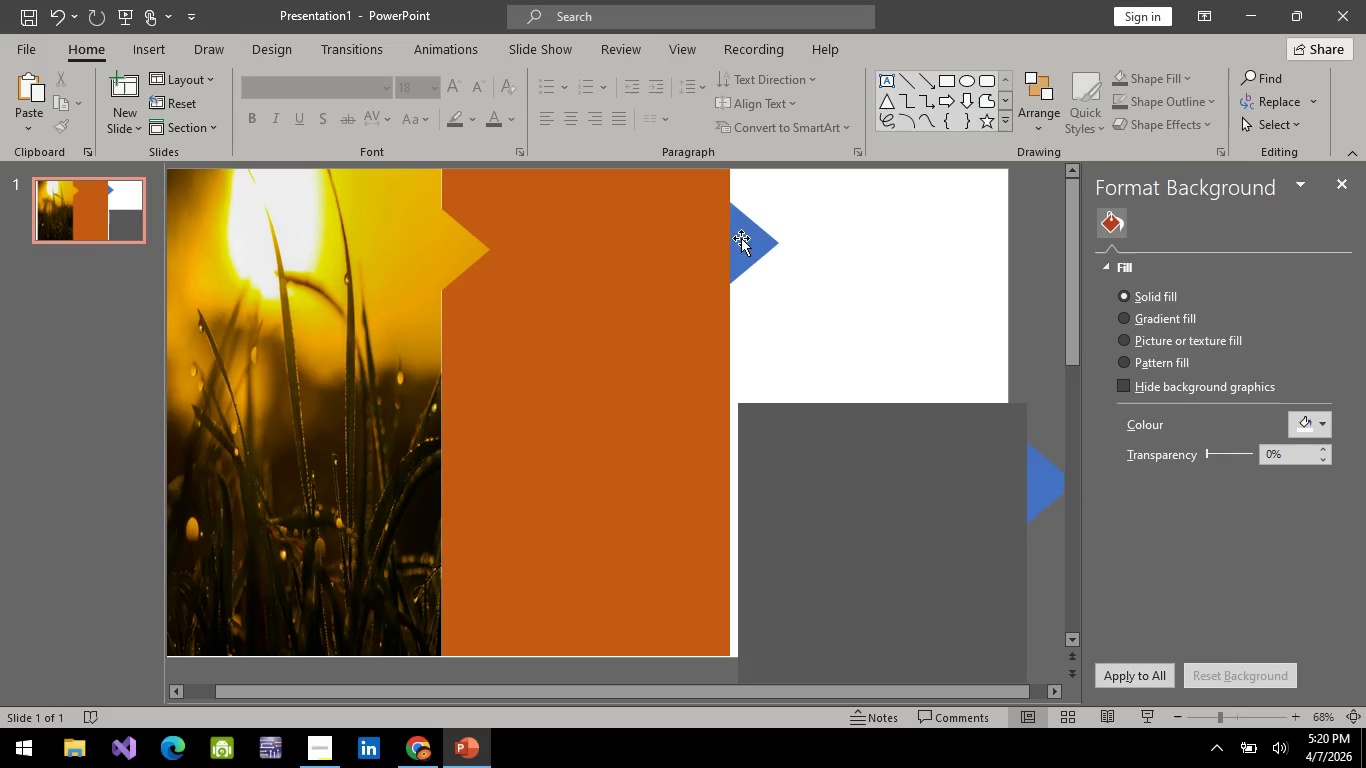 
left_click([741, 238])
 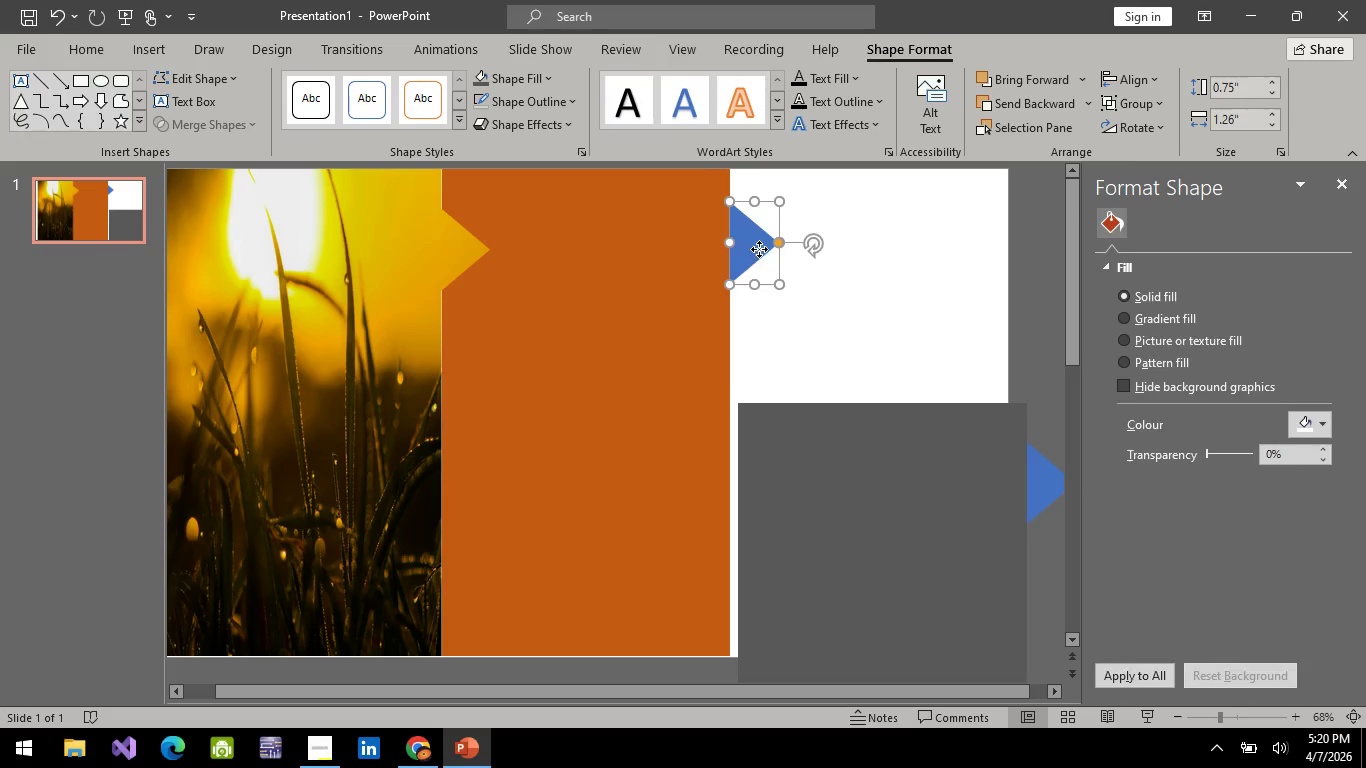 
left_click_drag(start_coordinate=[759, 249], to_coordinate=[647, 253])
 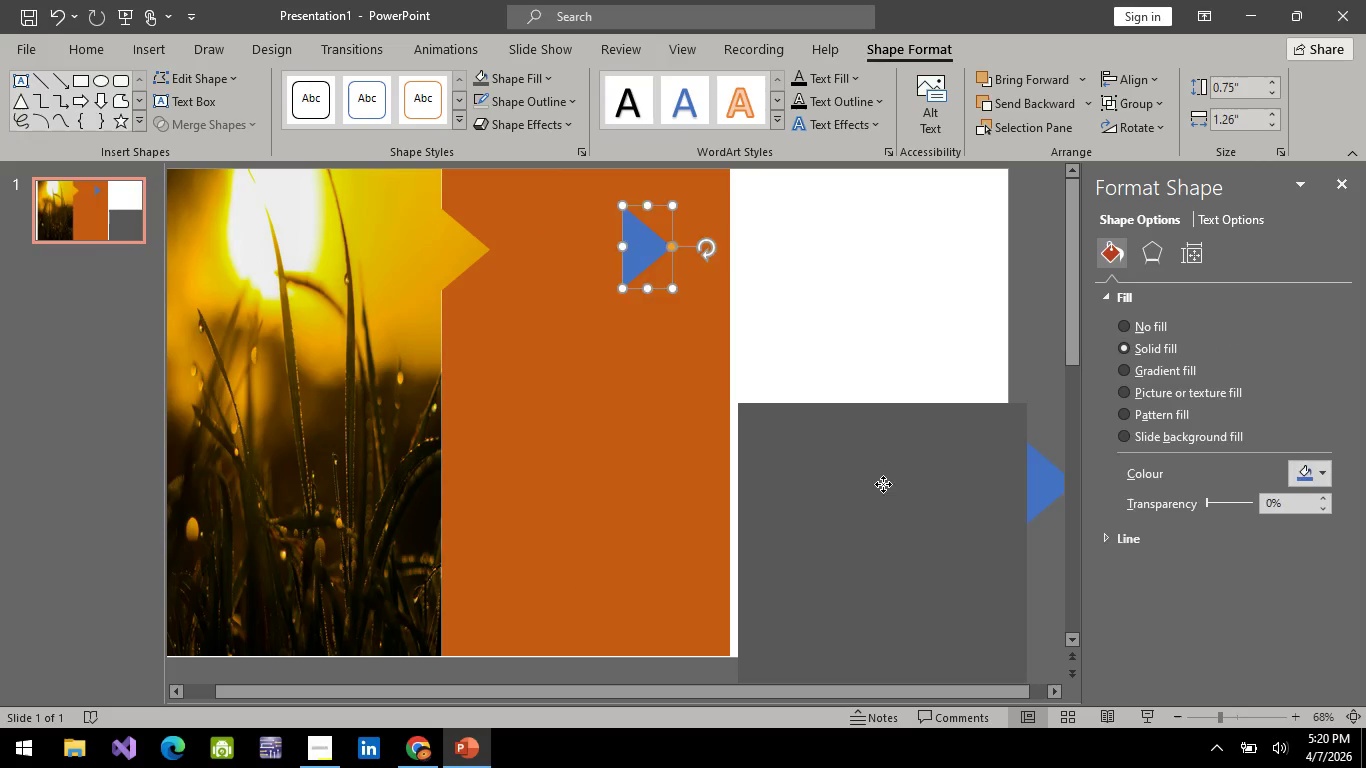 
left_click([883, 484])
 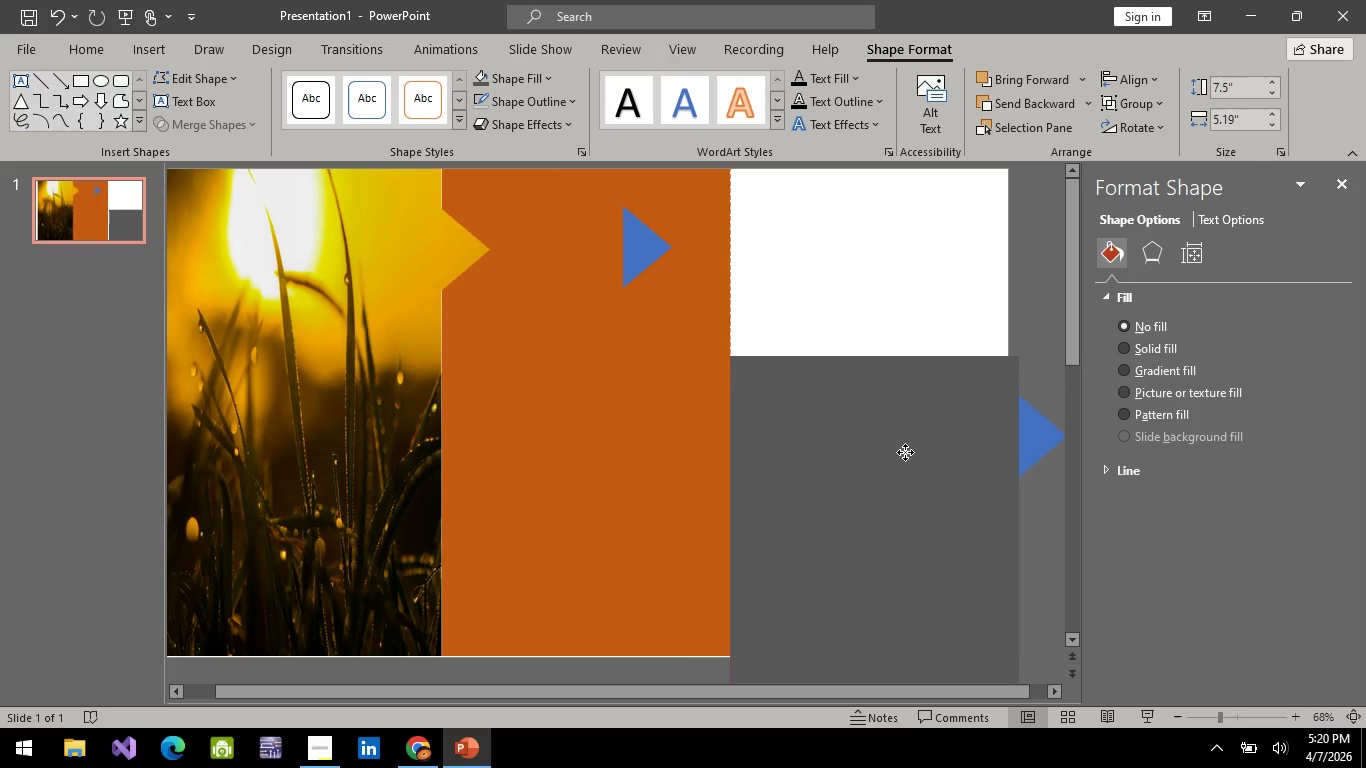 
left_click_drag(start_coordinate=[936, 574], to_coordinate=[936, 344])
 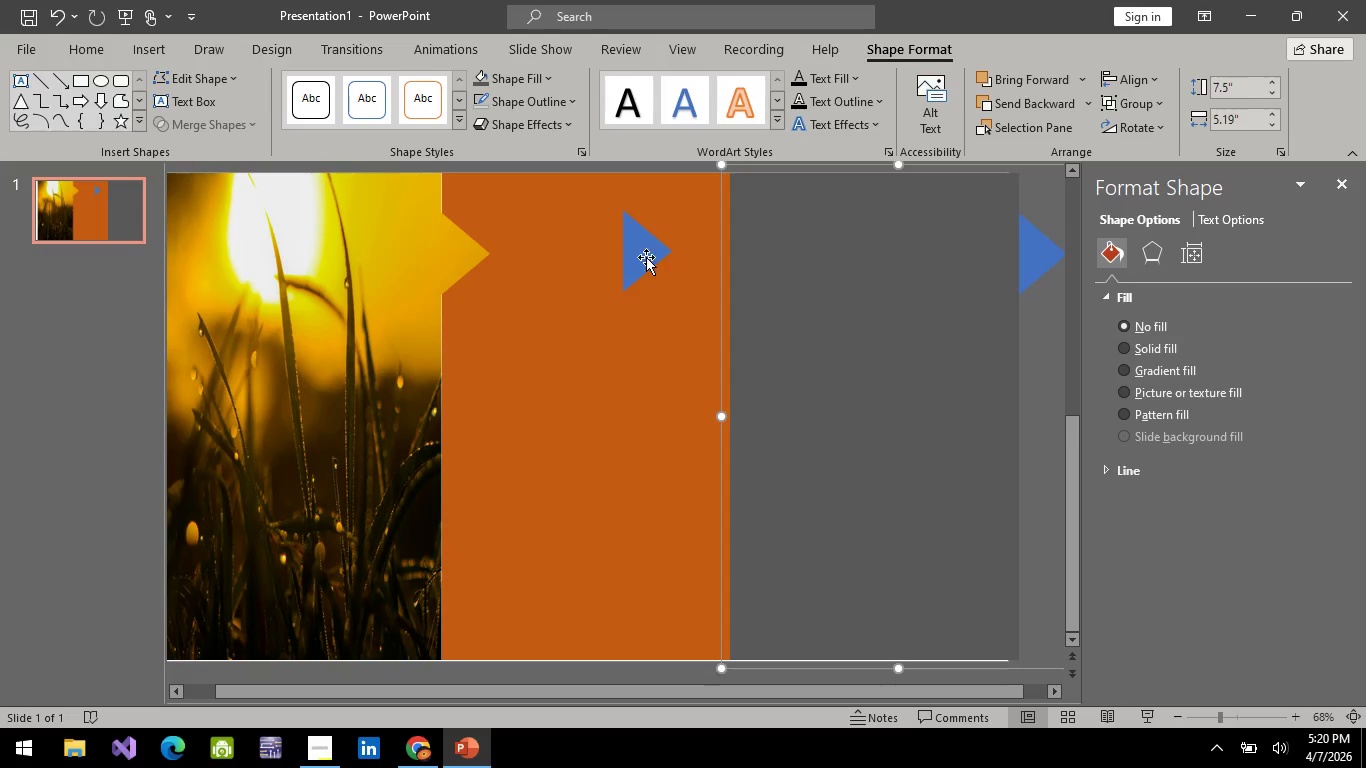 
left_click([645, 257])
 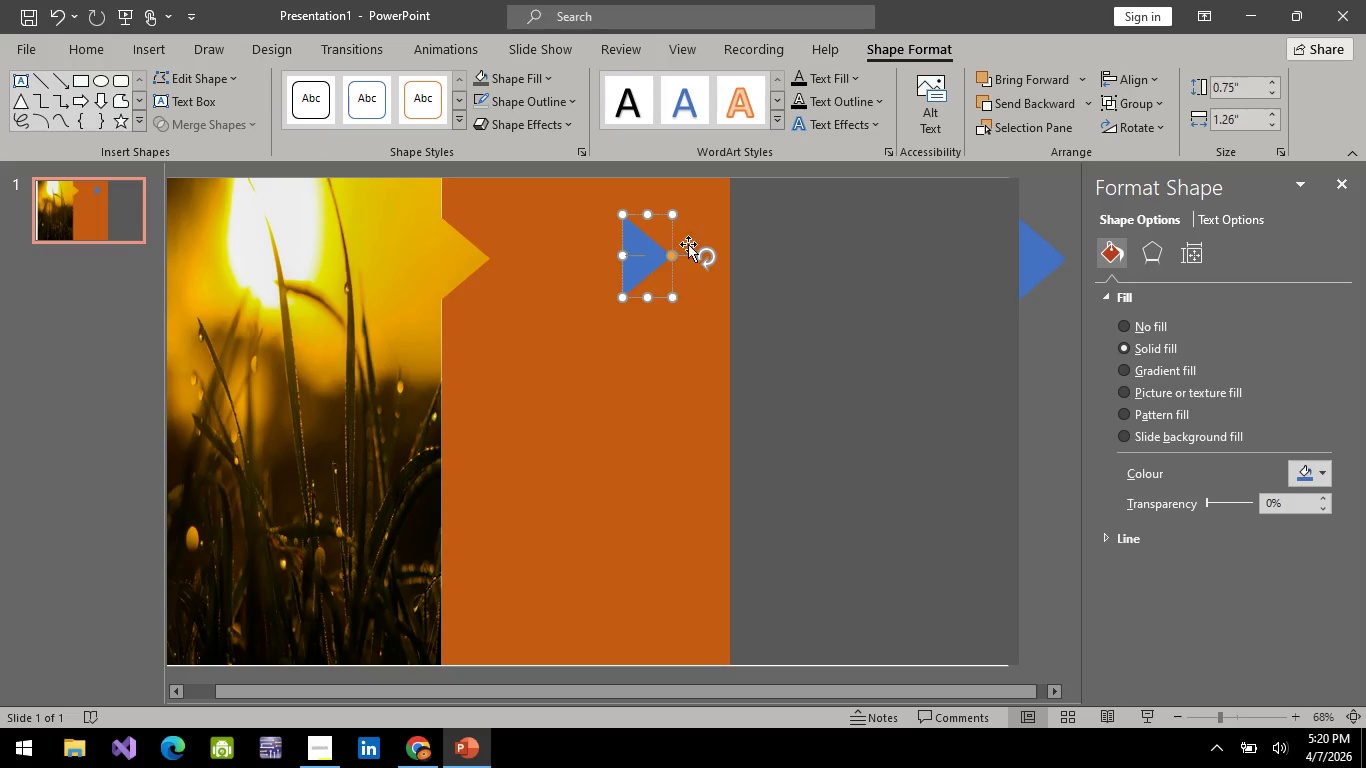 
left_click_drag(start_coordinate=[643, 255], to_coordinate=[758, 249])
 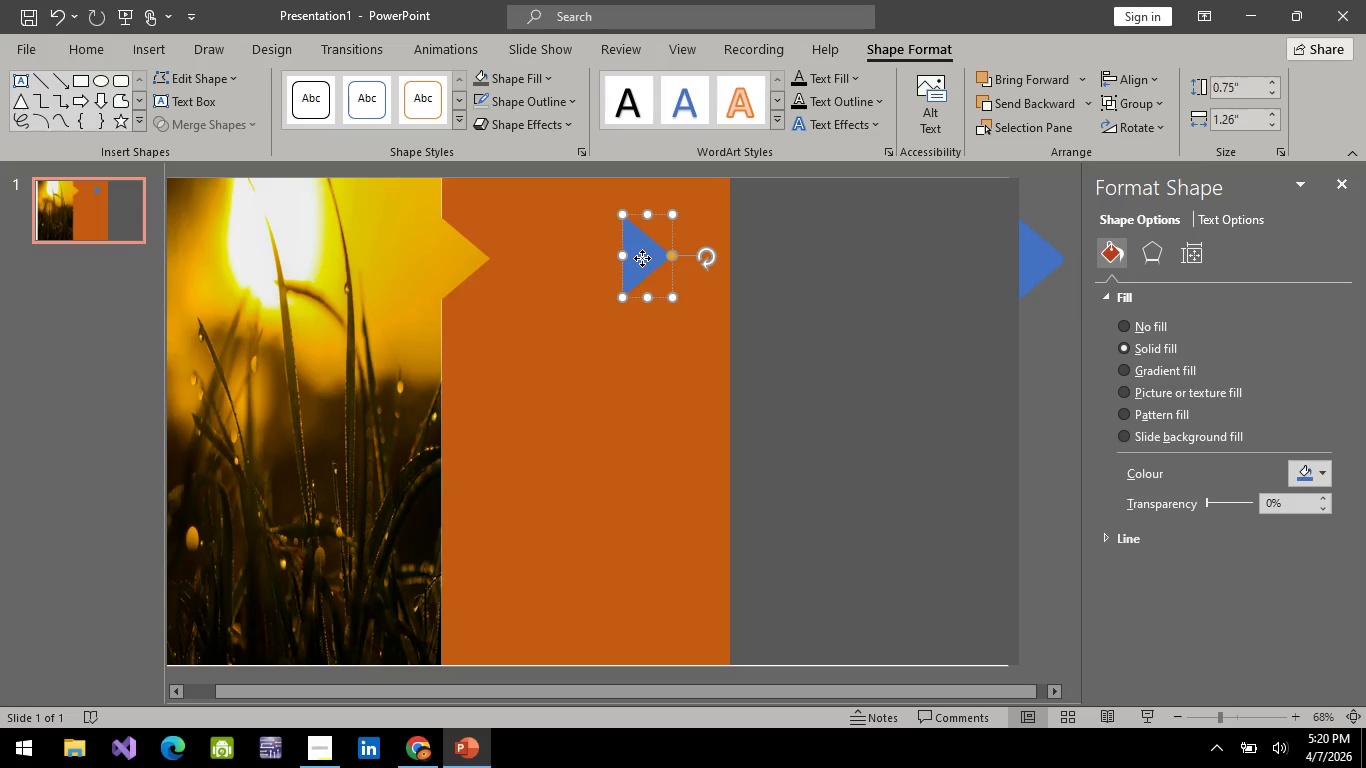 
left_click_drag(start_coordinate=[642, 258], to_coordinate=[745, 260])
 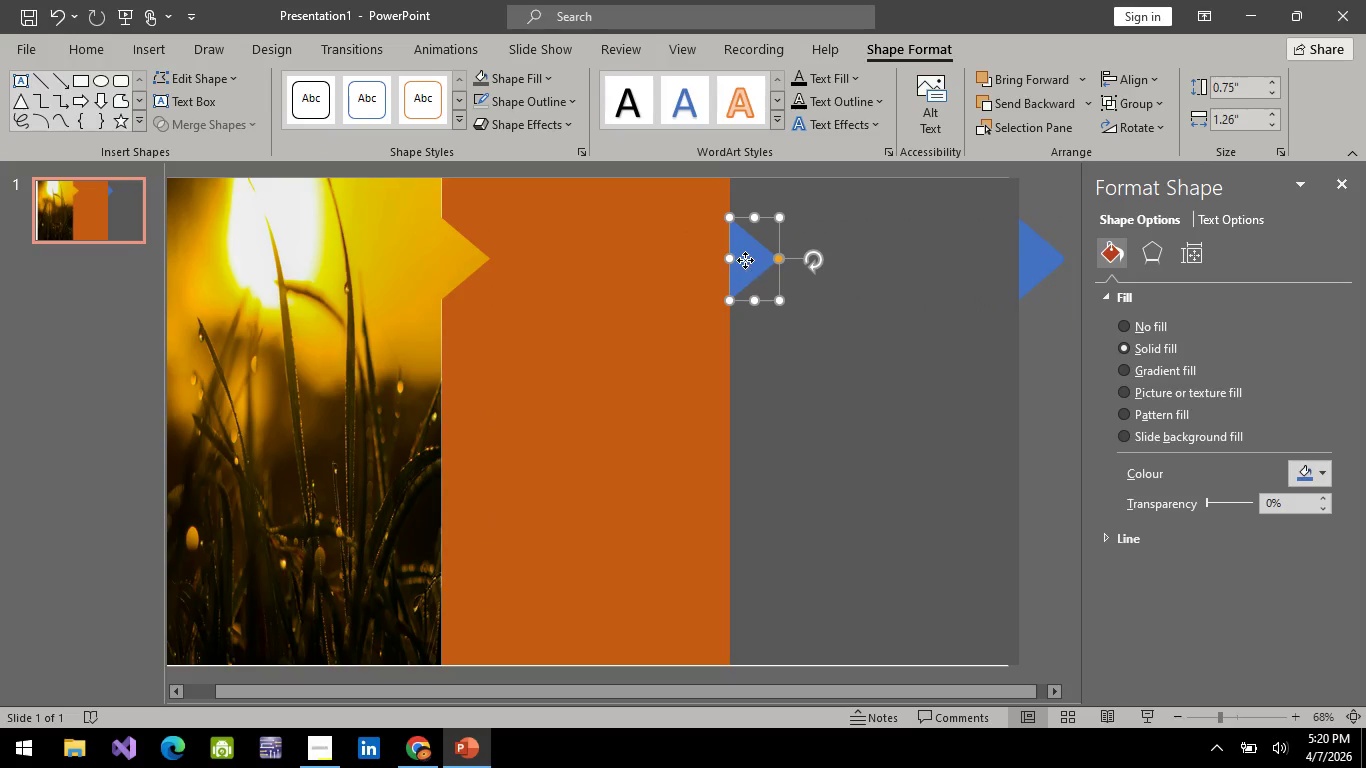 
left_click([745, 260])
 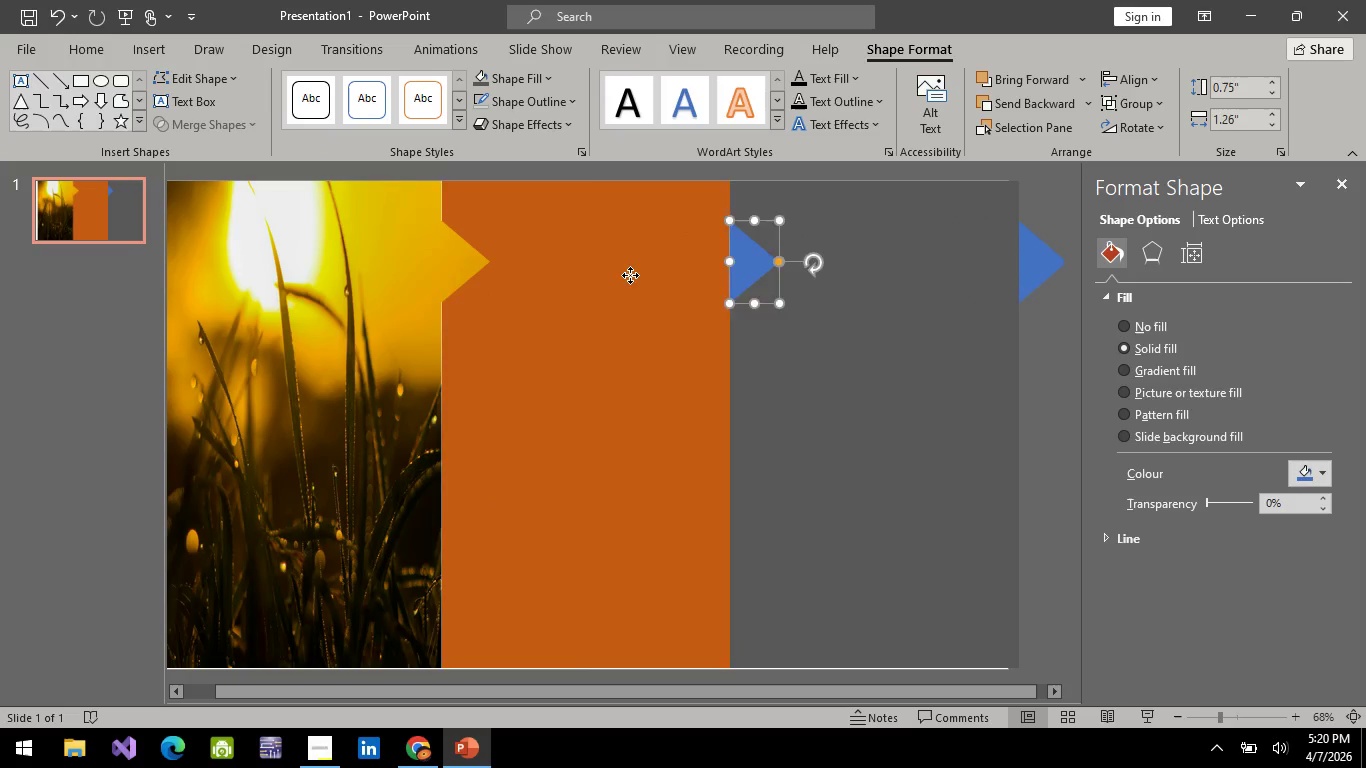 
double_click([630, 275])
 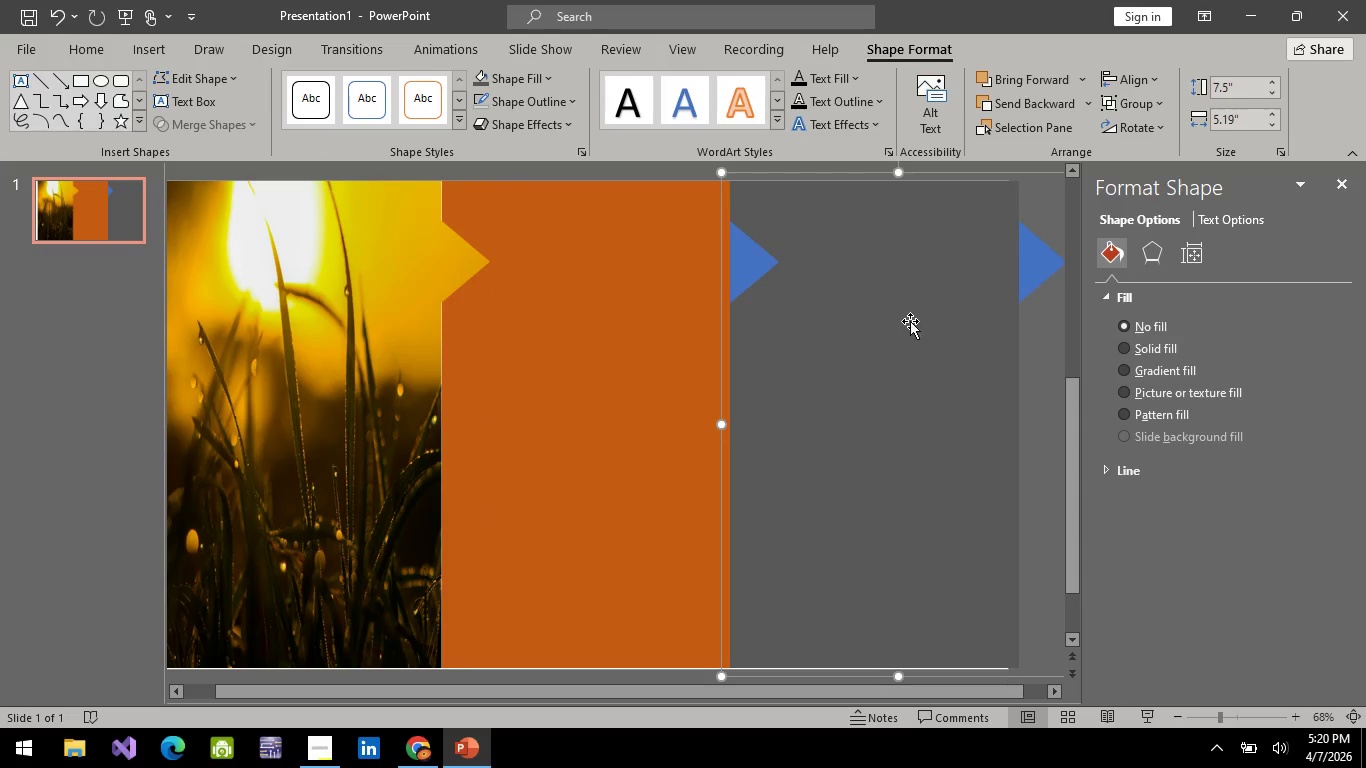 
left_click_drag(start_coordinate=[910, 321], to_coordinate=[989, 318])
 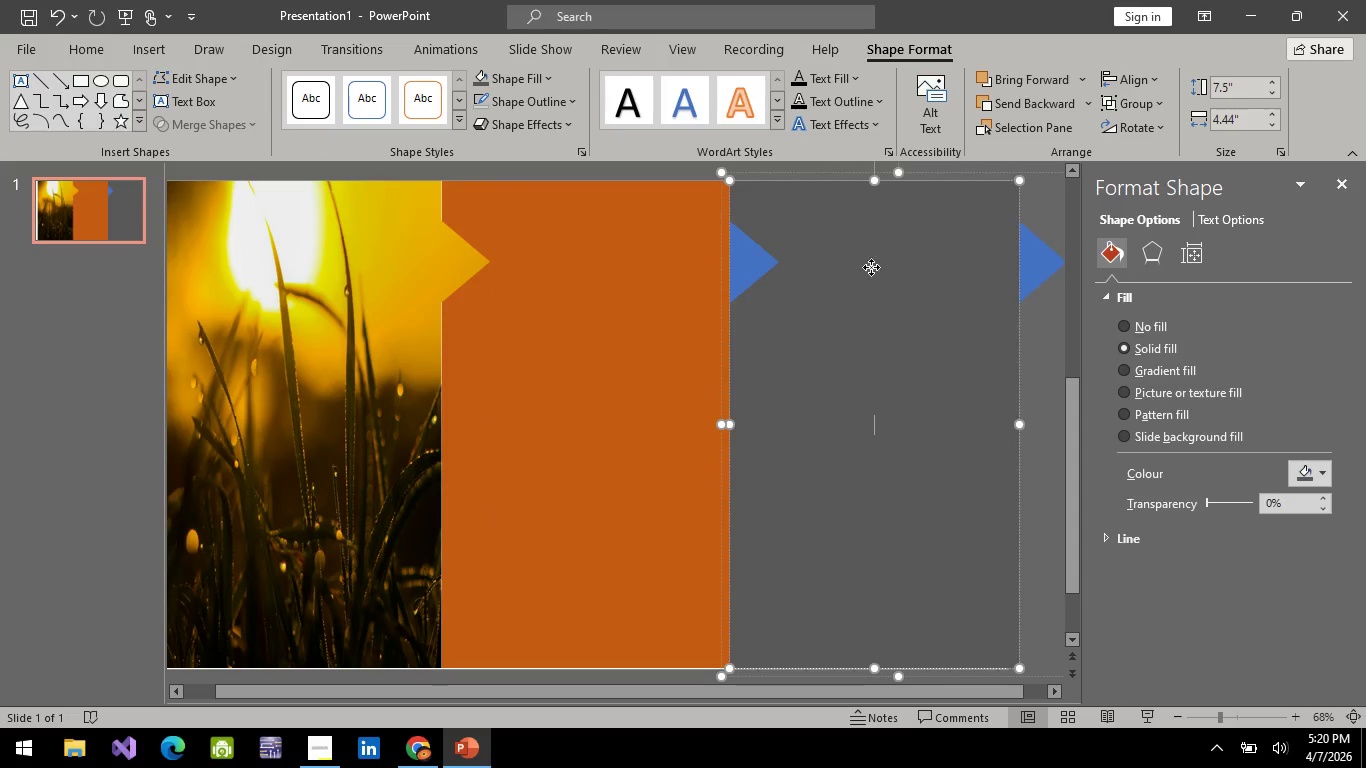 
left_click_drag(start_coordinate=[871, 267], to_coordinate=[942, 392])
 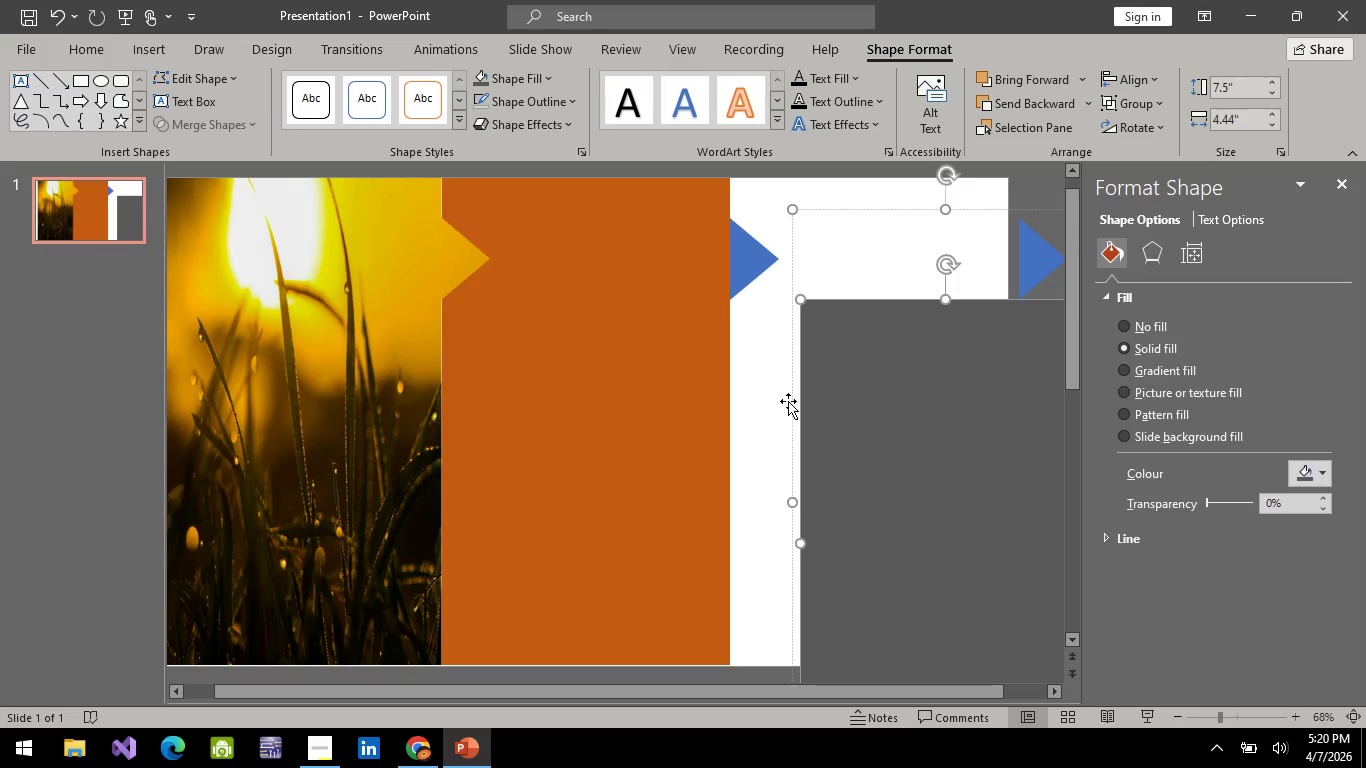 
left_click([788, 401])
 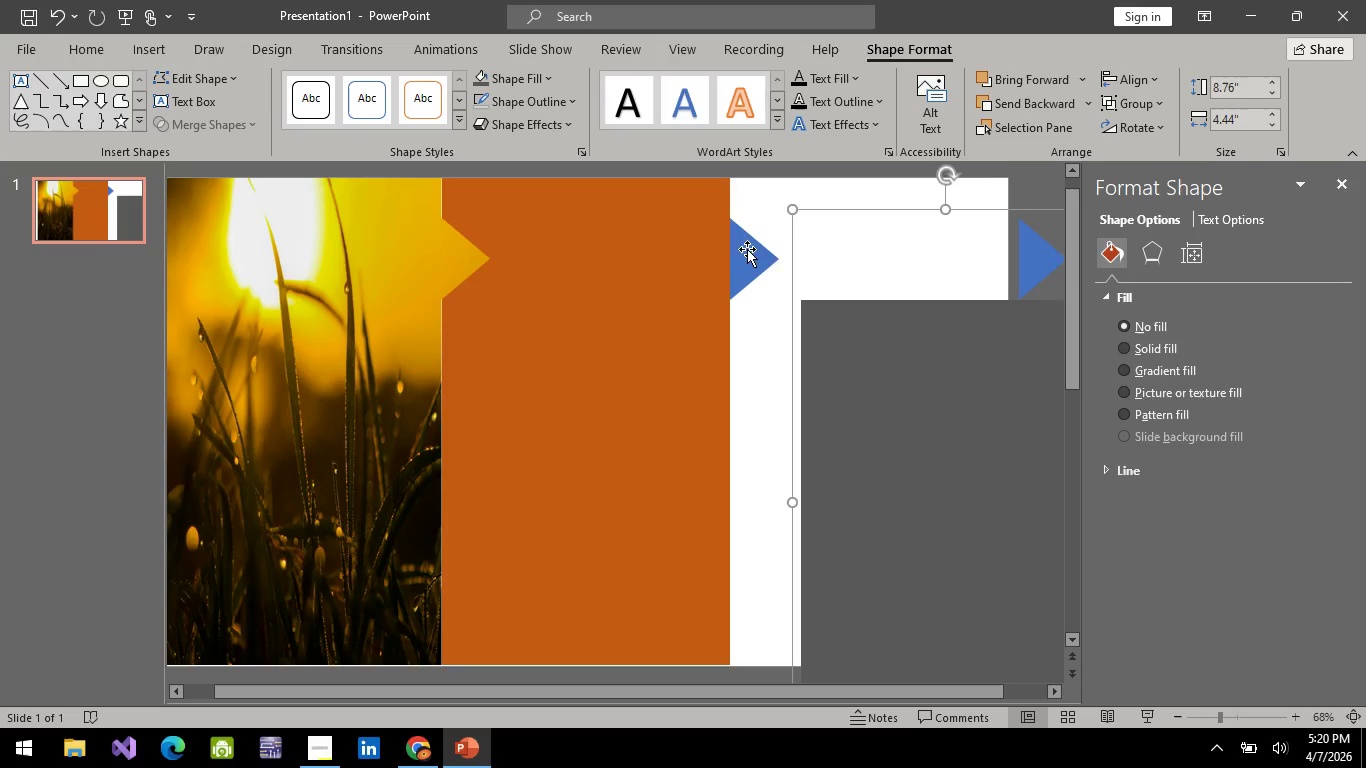 
left_click([748, 249])
 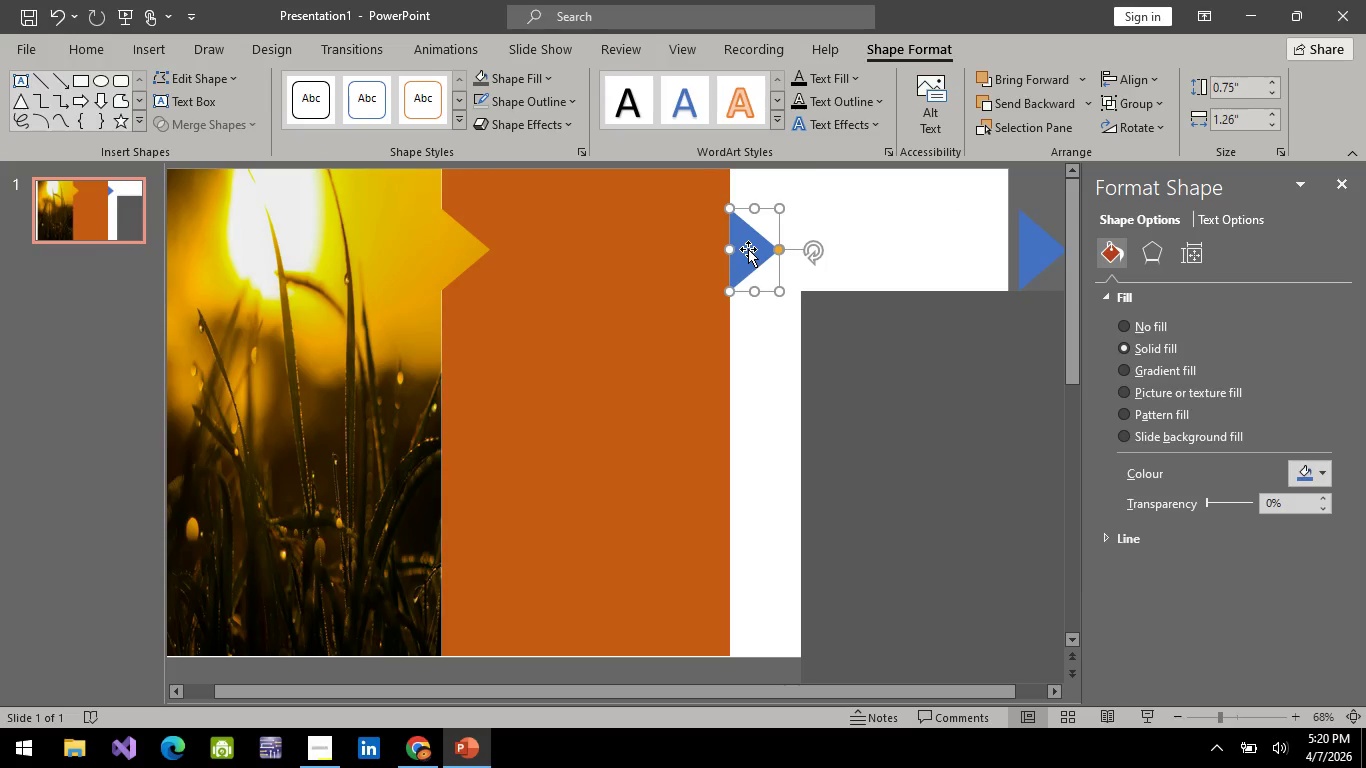 
hold_key(key=ControlLeft, duration=0.86)
left_click([626, 417])
 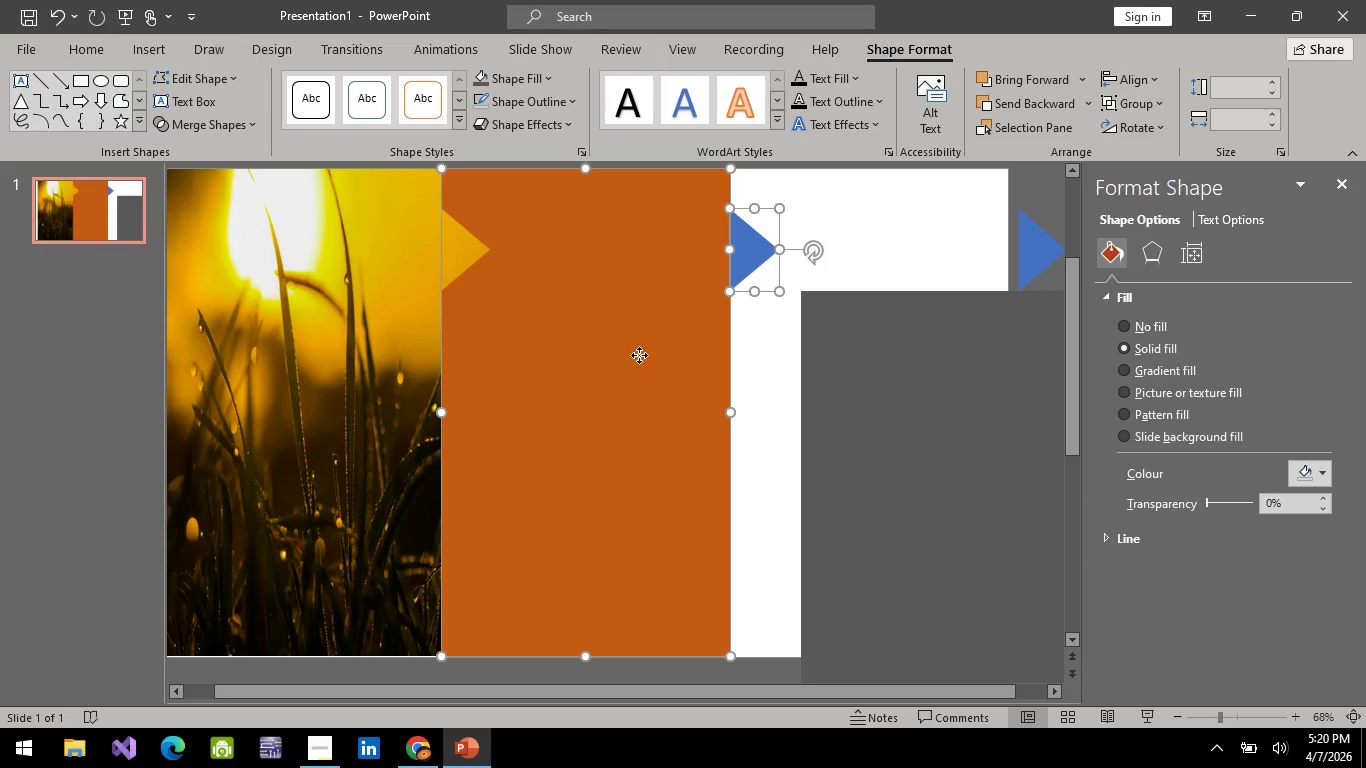 
right_click([639, 355])
 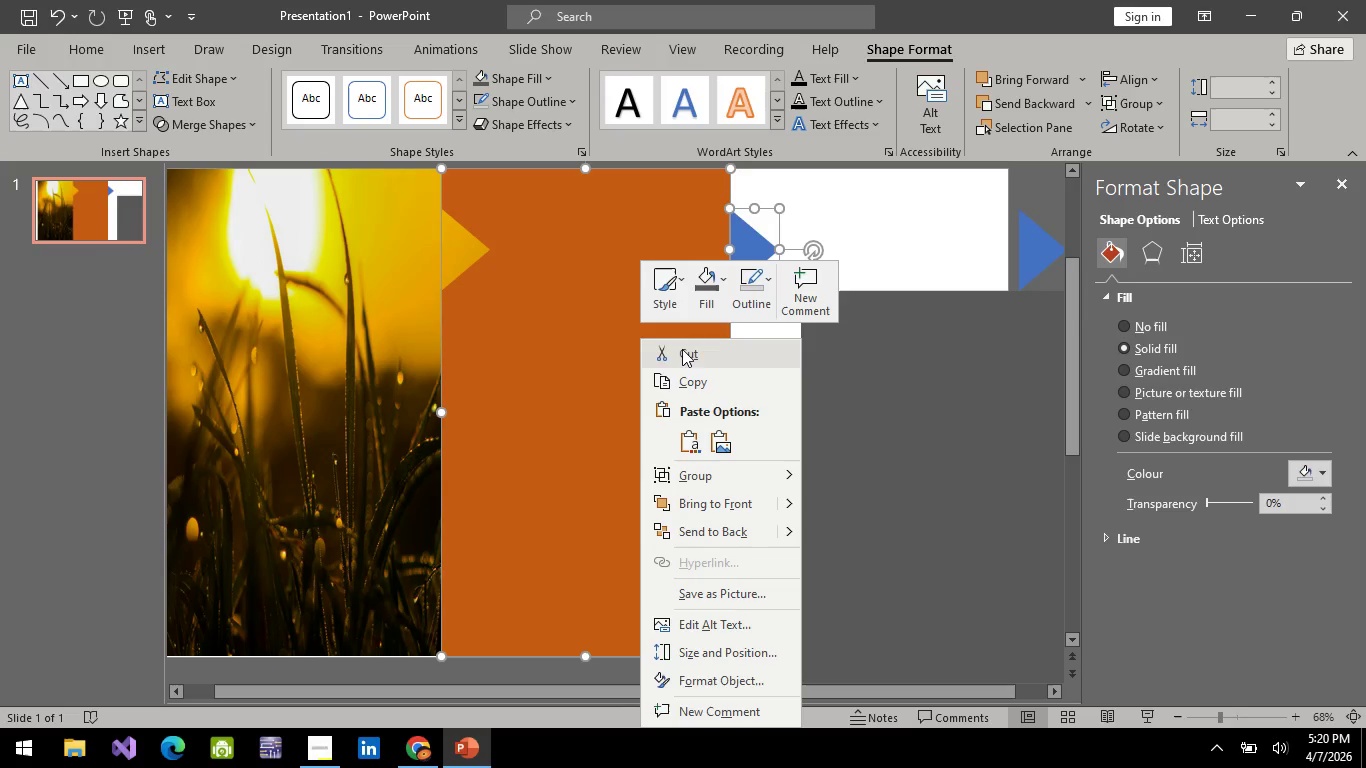 
wait(7.64)
 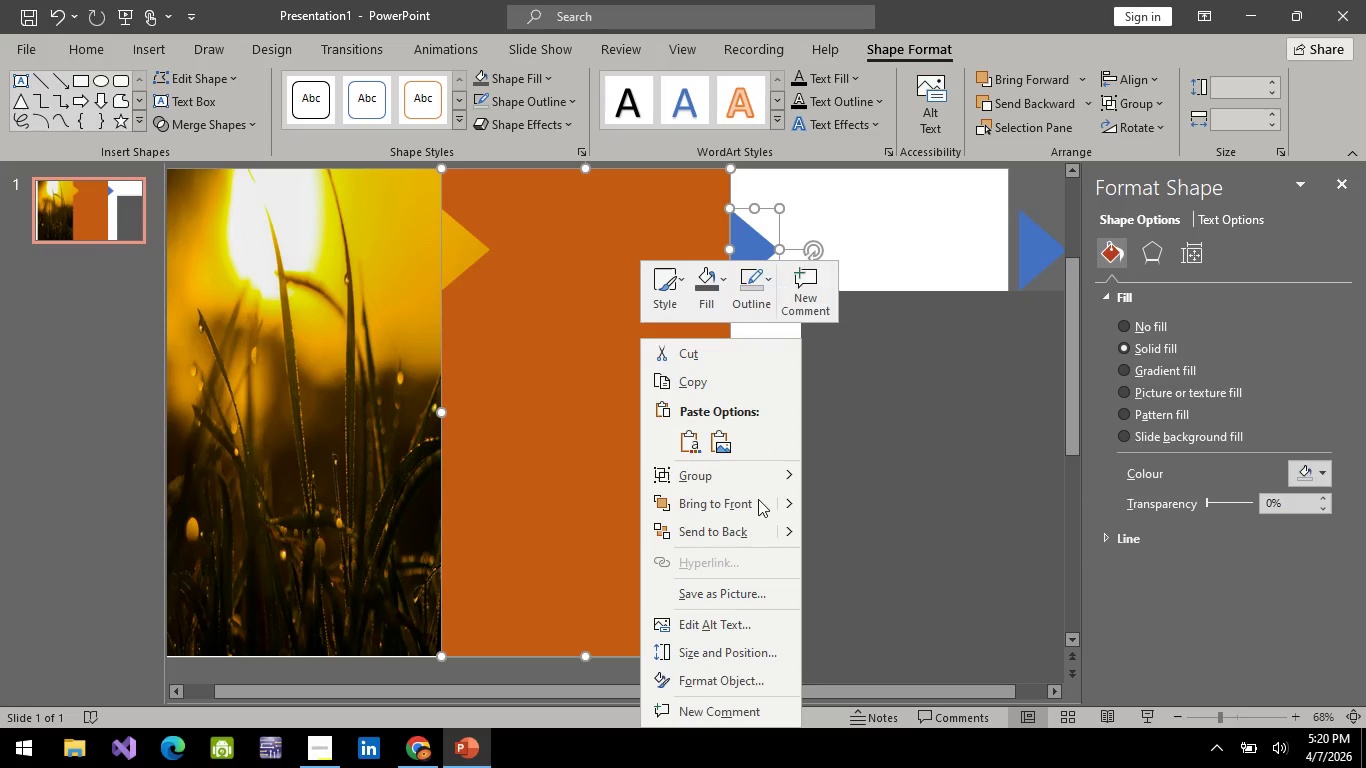 
left_click([190, 130])
 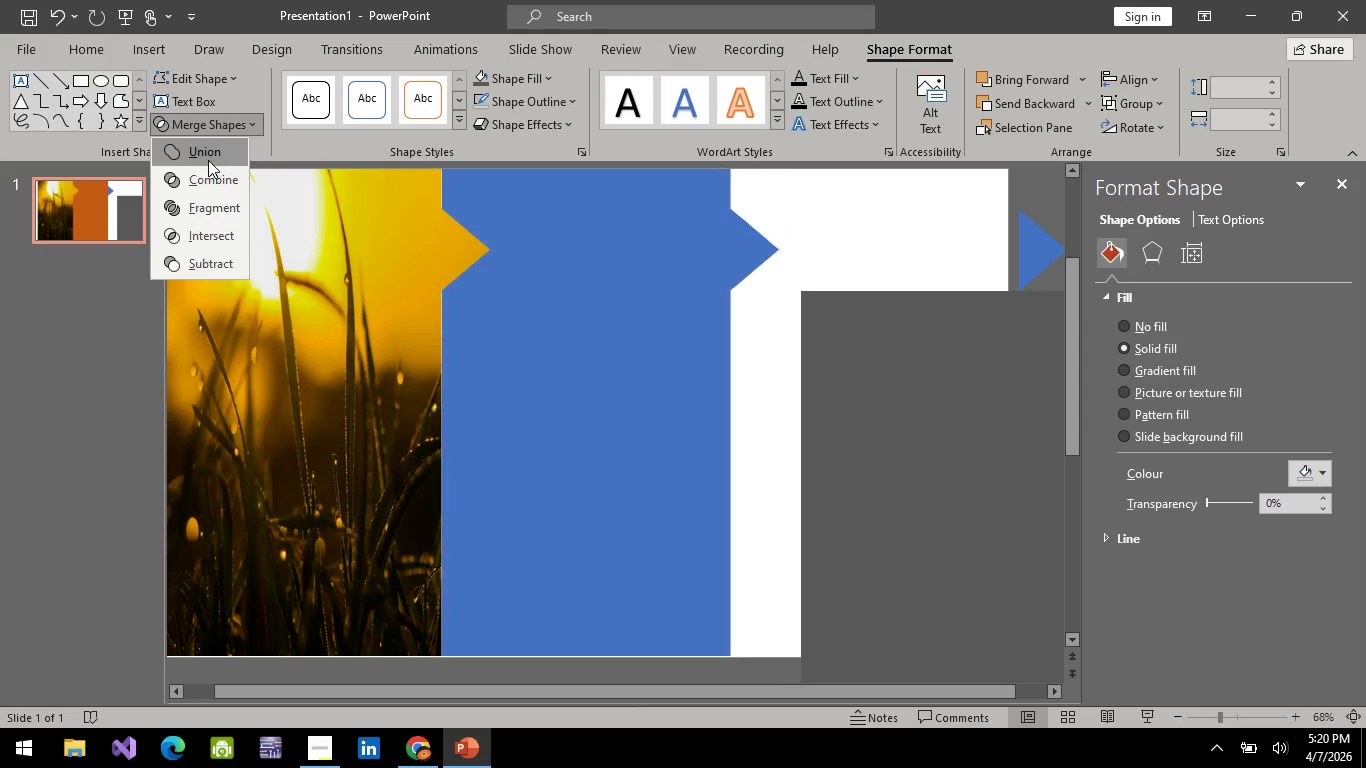 
left_click([208, 160])
 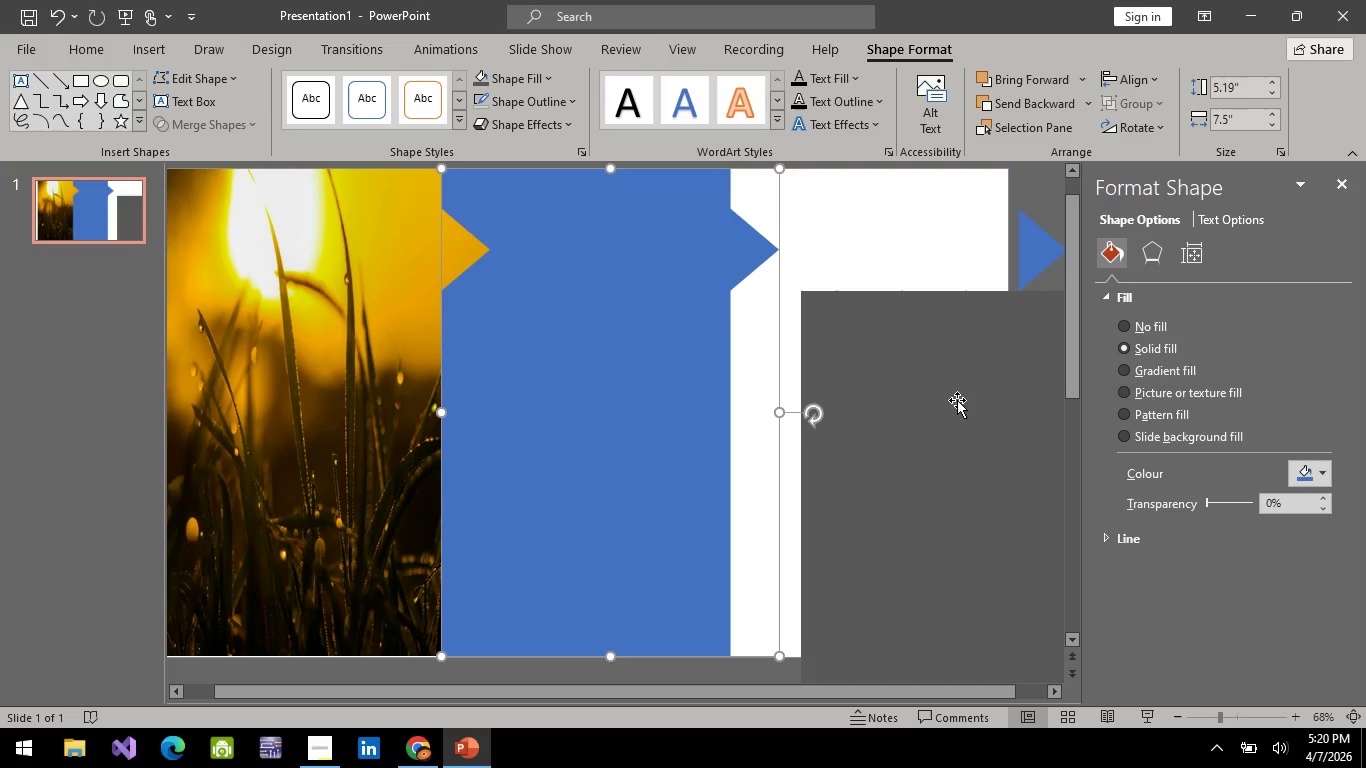 
left_click([952, 439])
 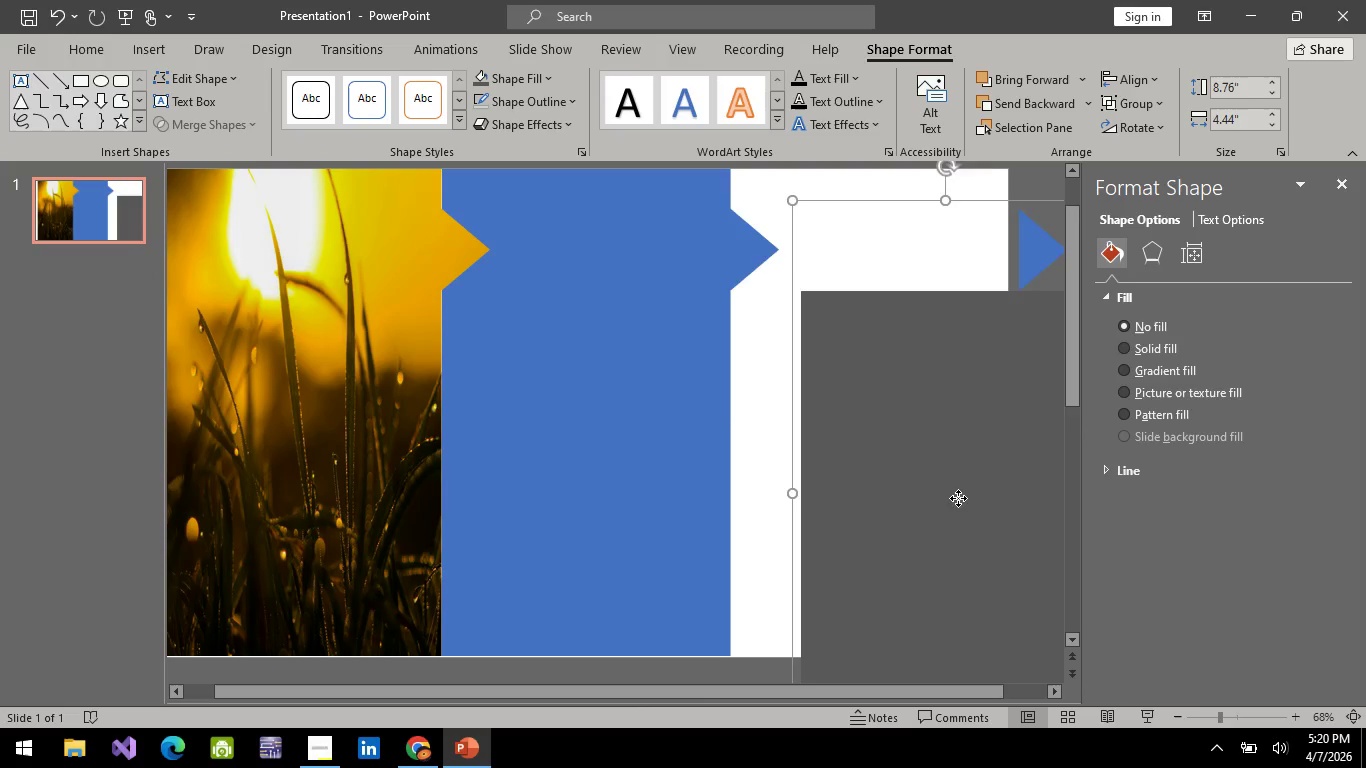 
left_click_drag(start_coordinate=[958, 498], to_coordinate=[885, 375])
 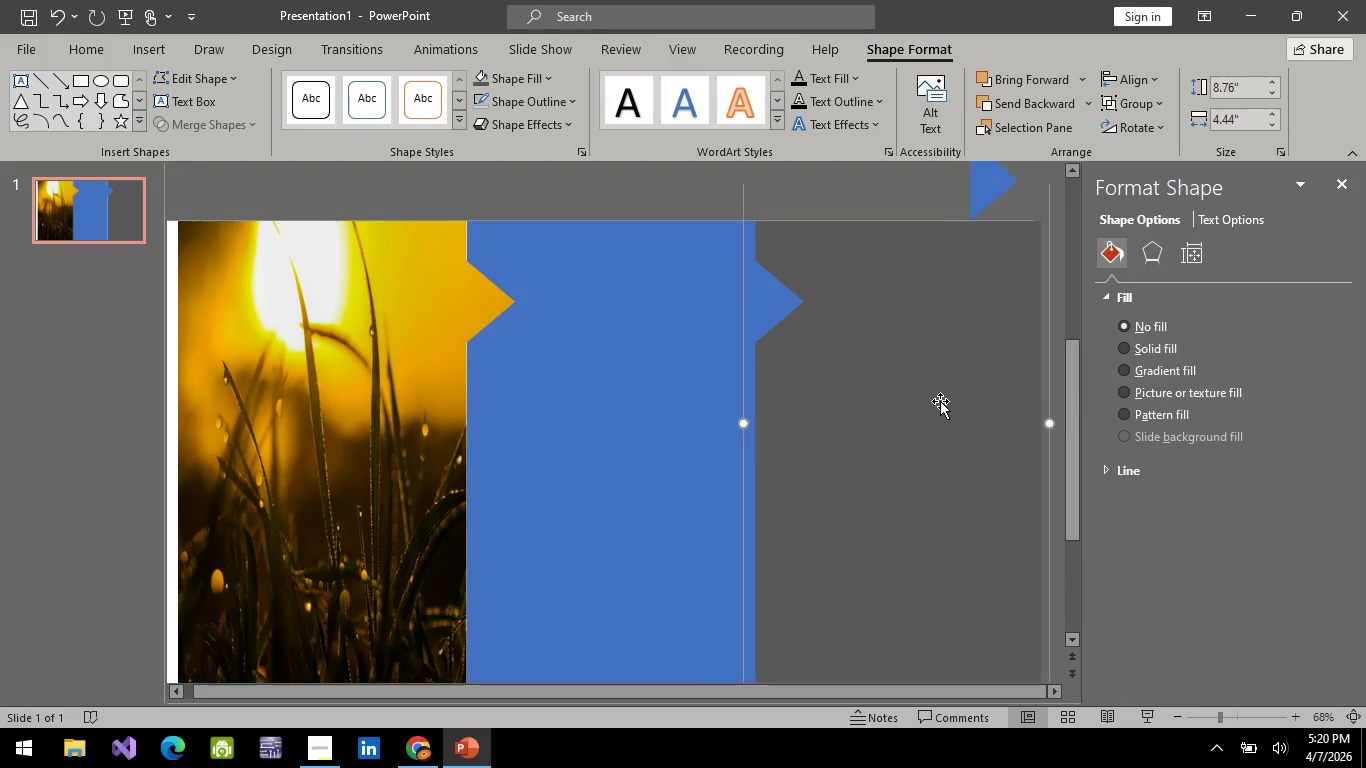 
scroll: coordinate [940, 401], scroll_direction: up, amount: 2.0
 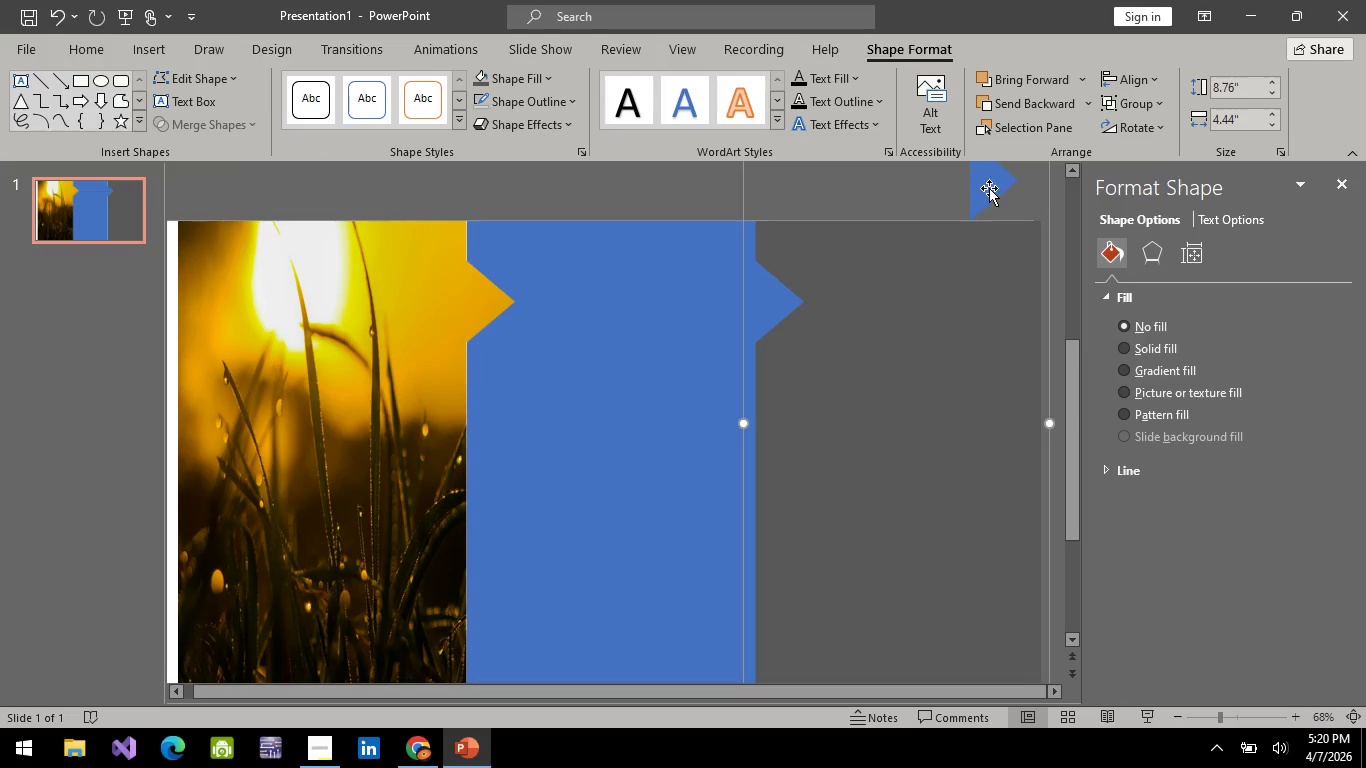 
left_click([993, 183])
 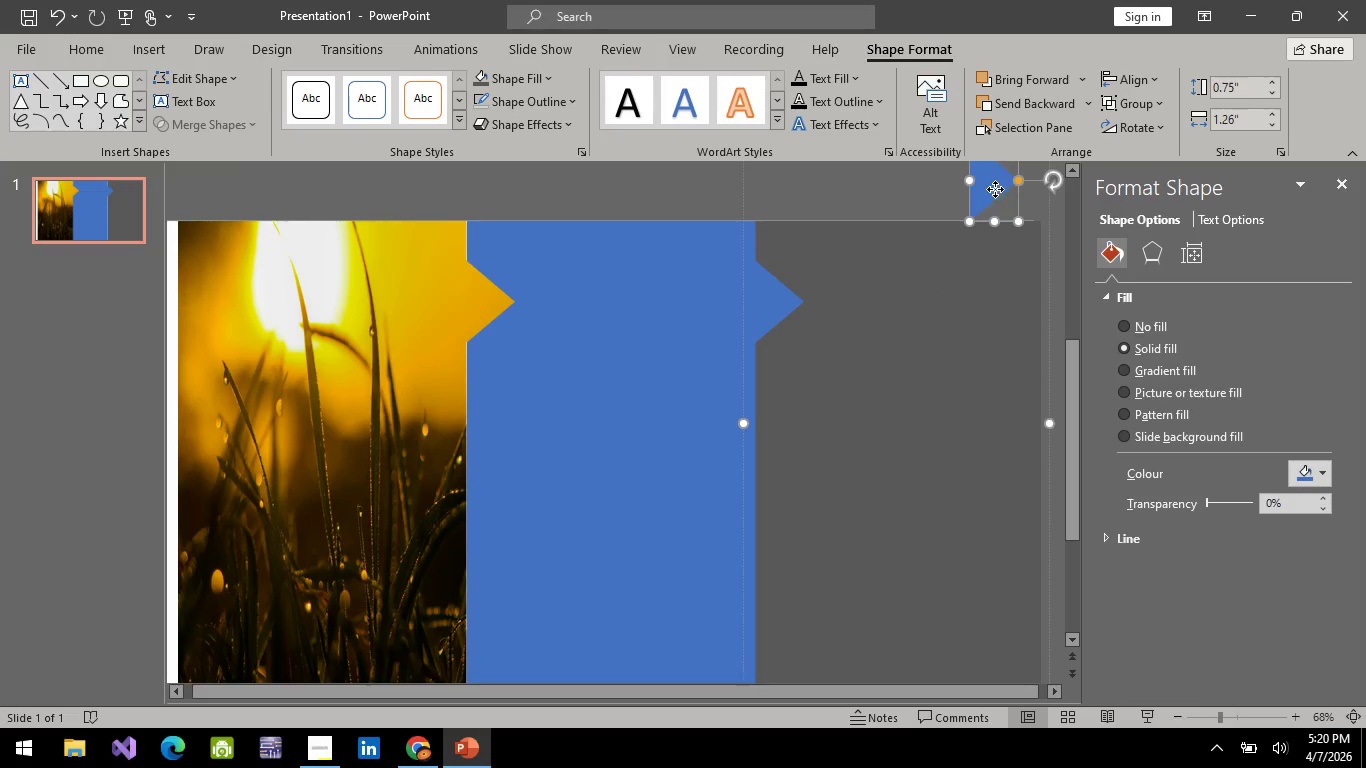 
left_click_drag(start_coordinate=[993, 183], to_coordinate=[1057, 312])
 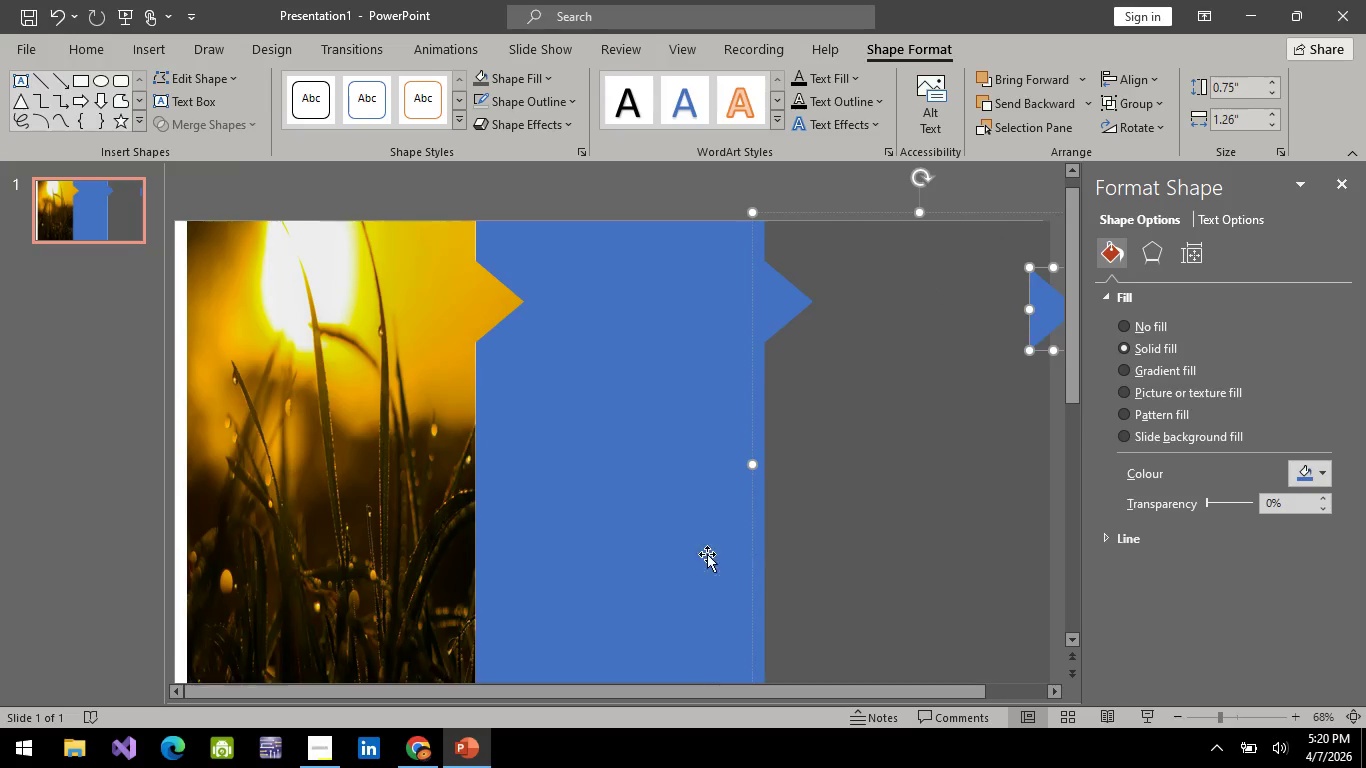 
scroll: coordinate [680, 518], scroll_direction: down, amount: 3.0
 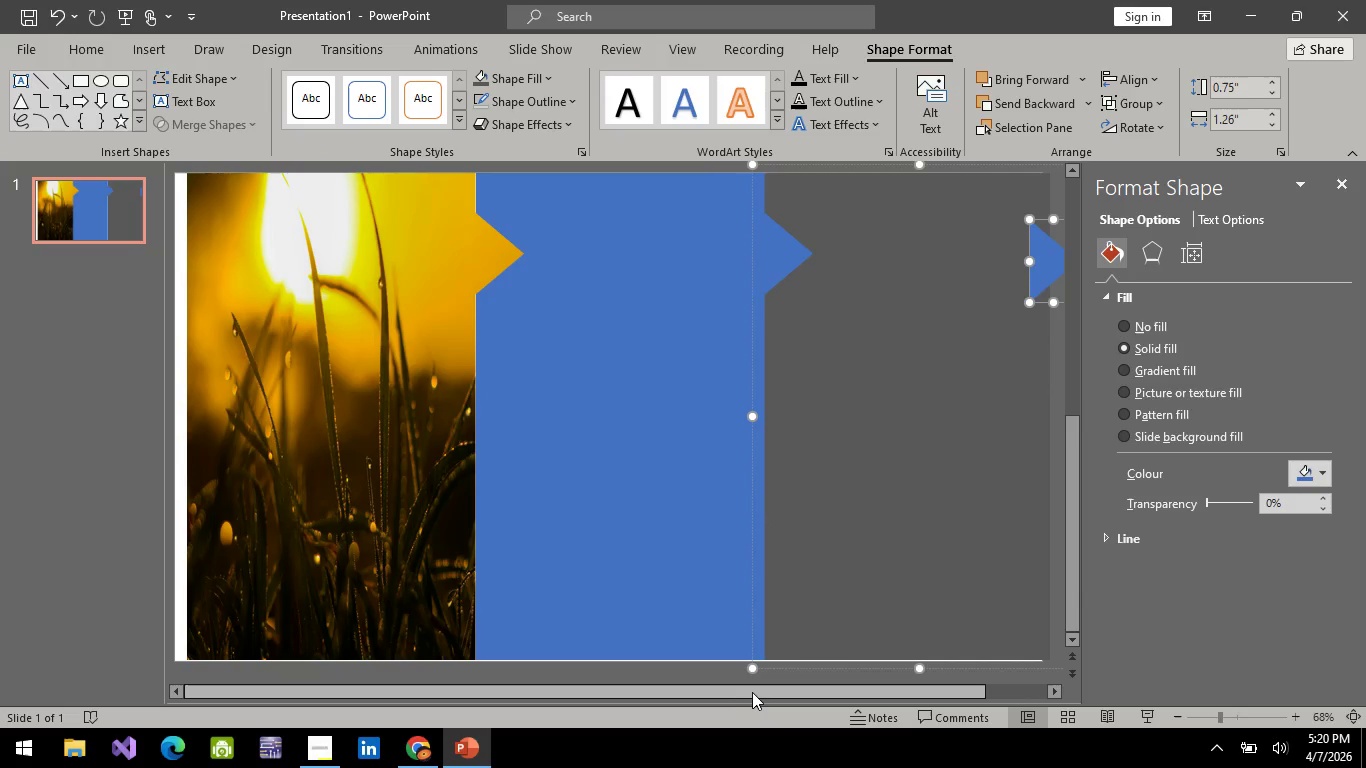 
left_click_drag(start_coordinate=[752, 692], to_coordinate=[828, 694])
 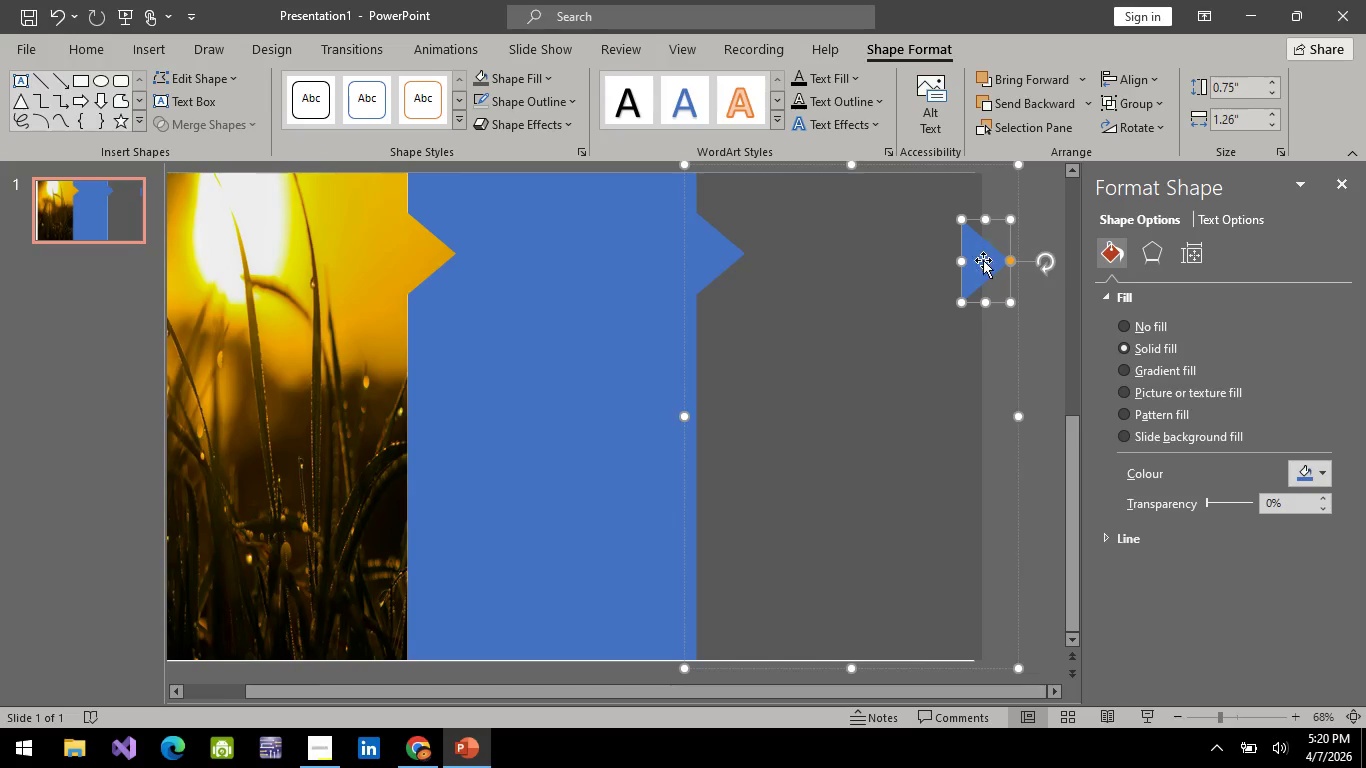 
left_click_drag(start_coordinate=[984, 262], to_coordinate=[1048, 256])
 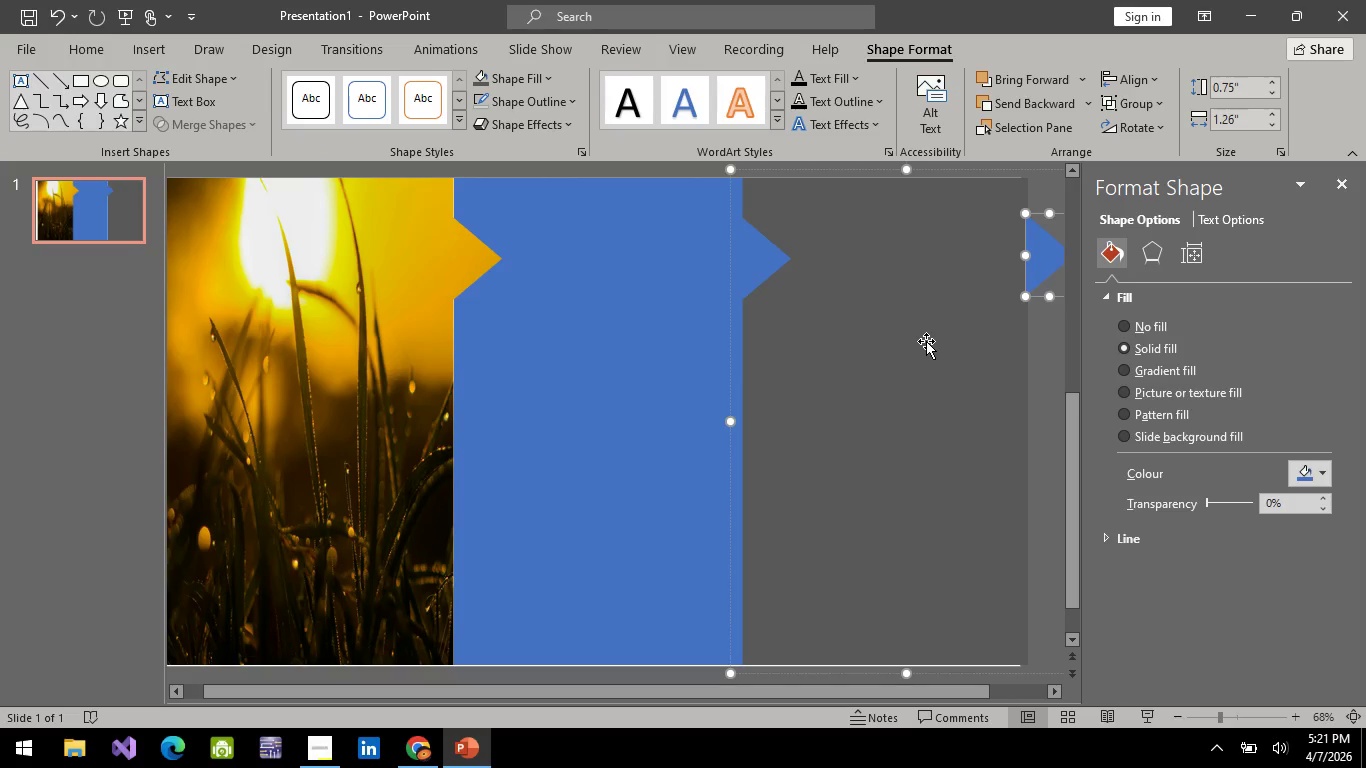 
right_click([926, 341])
 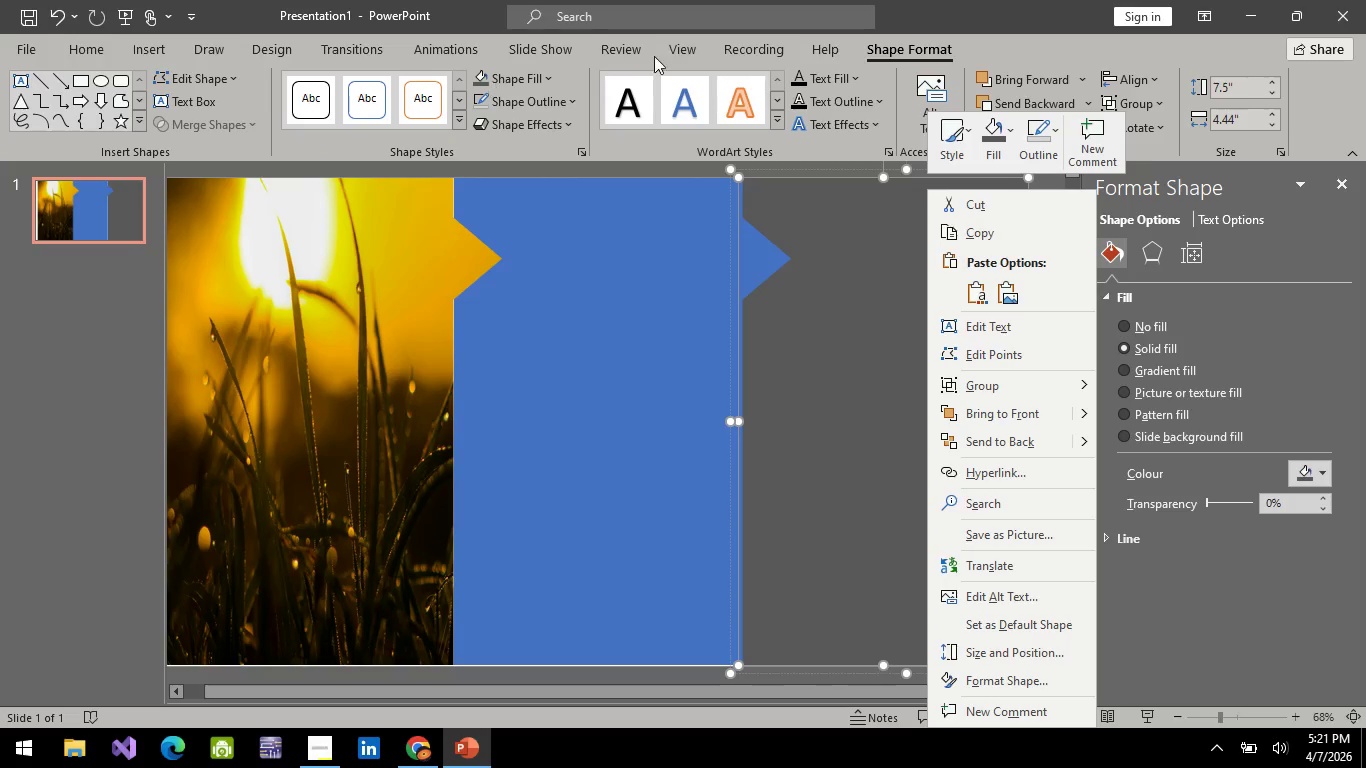 
left_click([851, 335])
 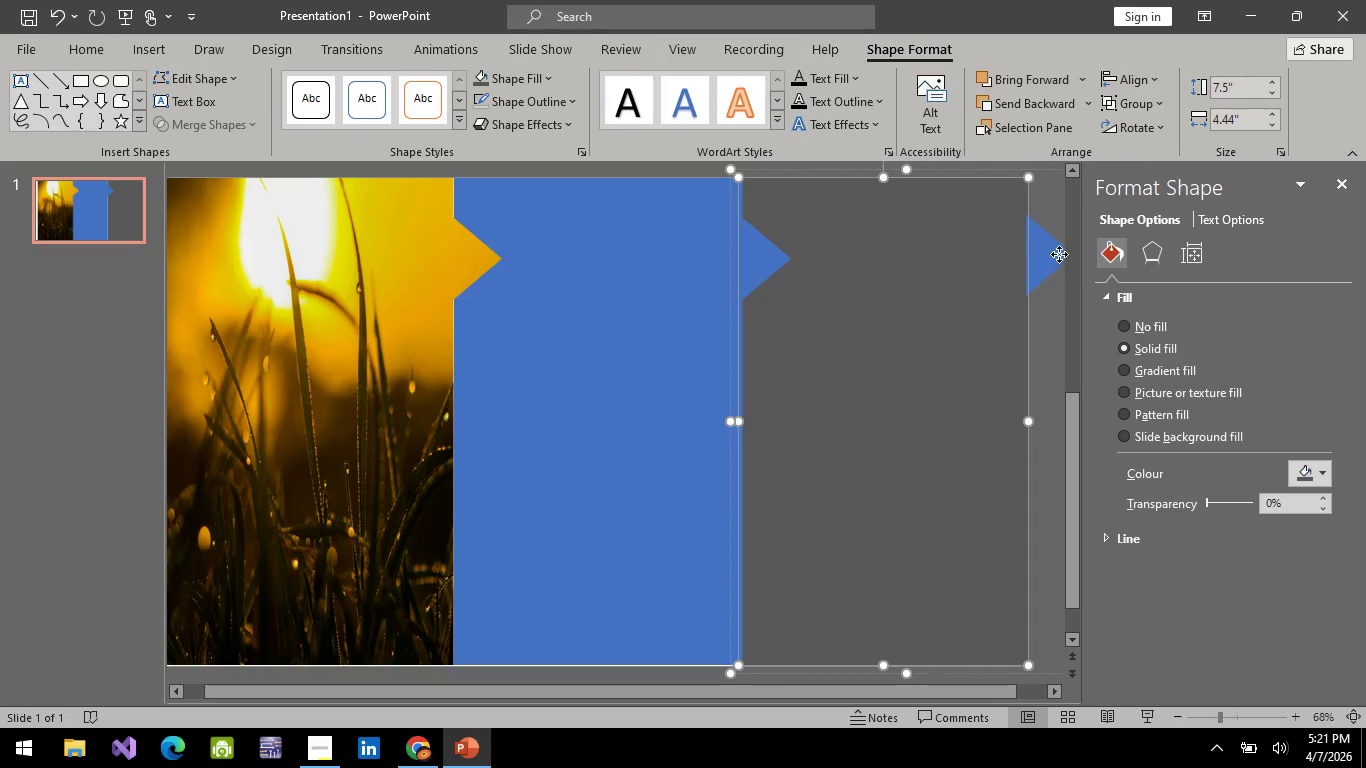 
left_click([1059, 254])
 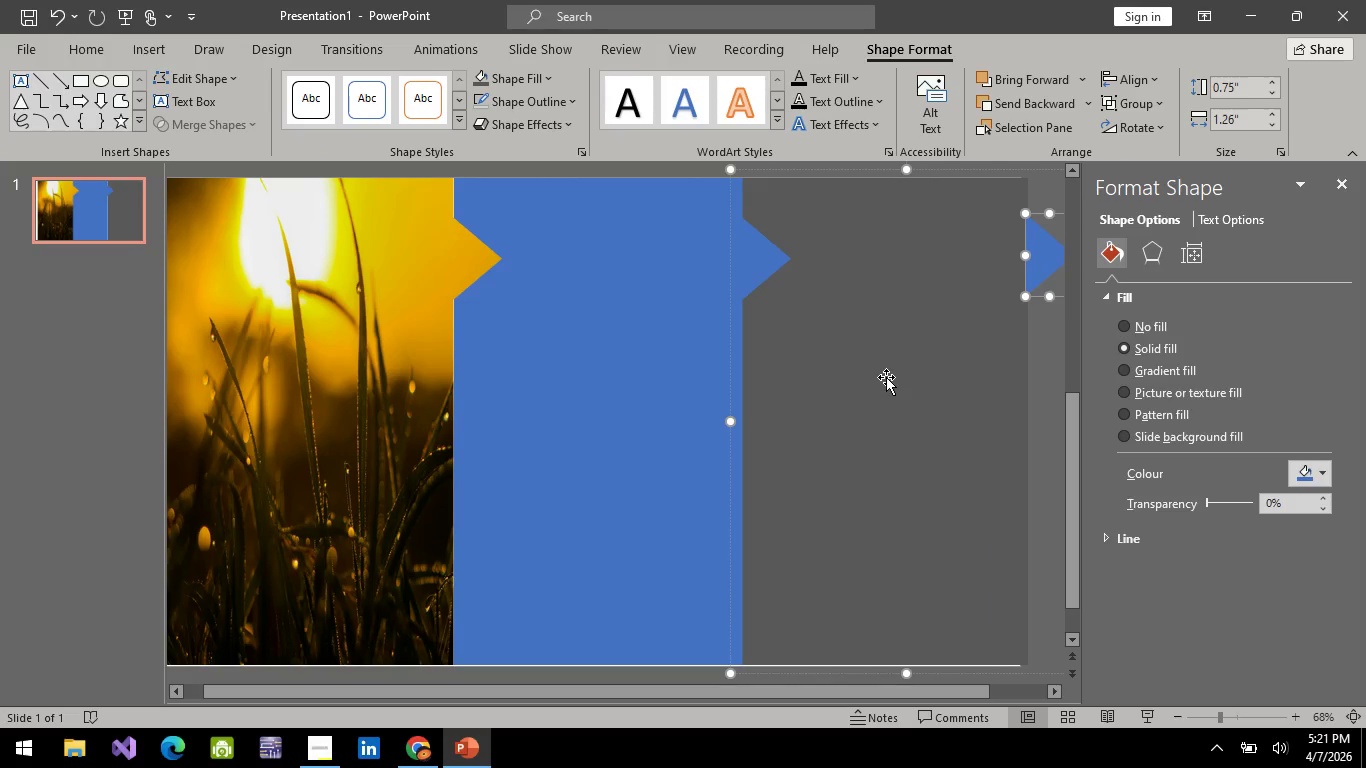 
left_click([886, 377])
 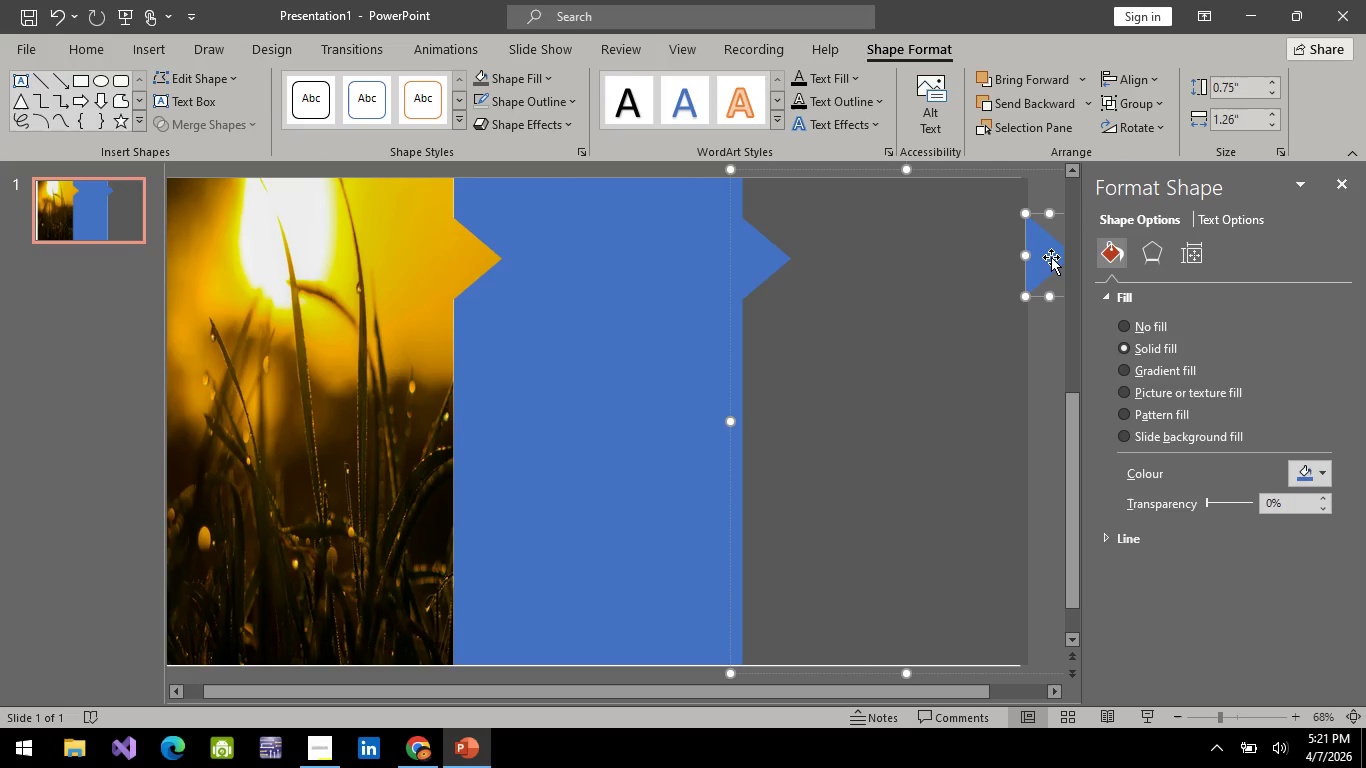 
key(ArrowRight)
 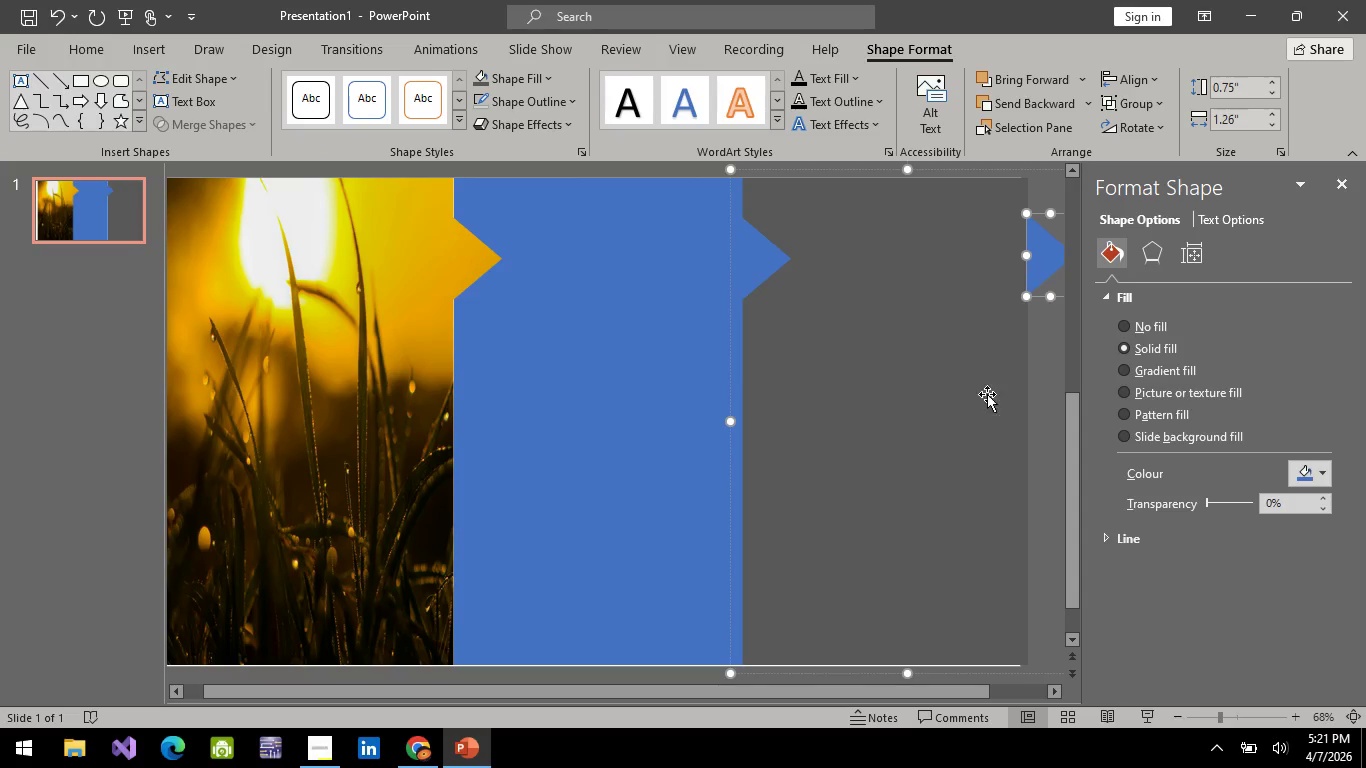 
left_click([1043, 403])
 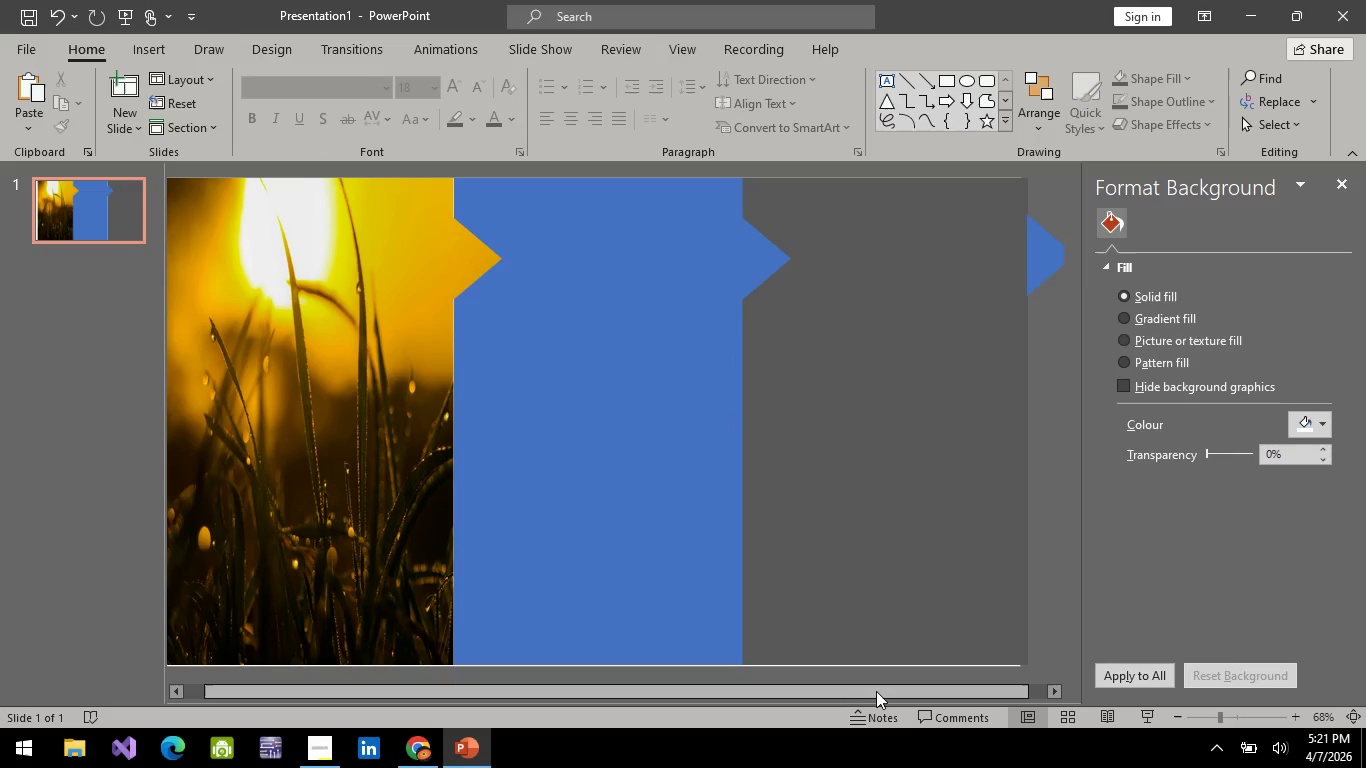 
left_click_drag(start_coordinate=[880, 689], to_coordinate=[1025, 651])
 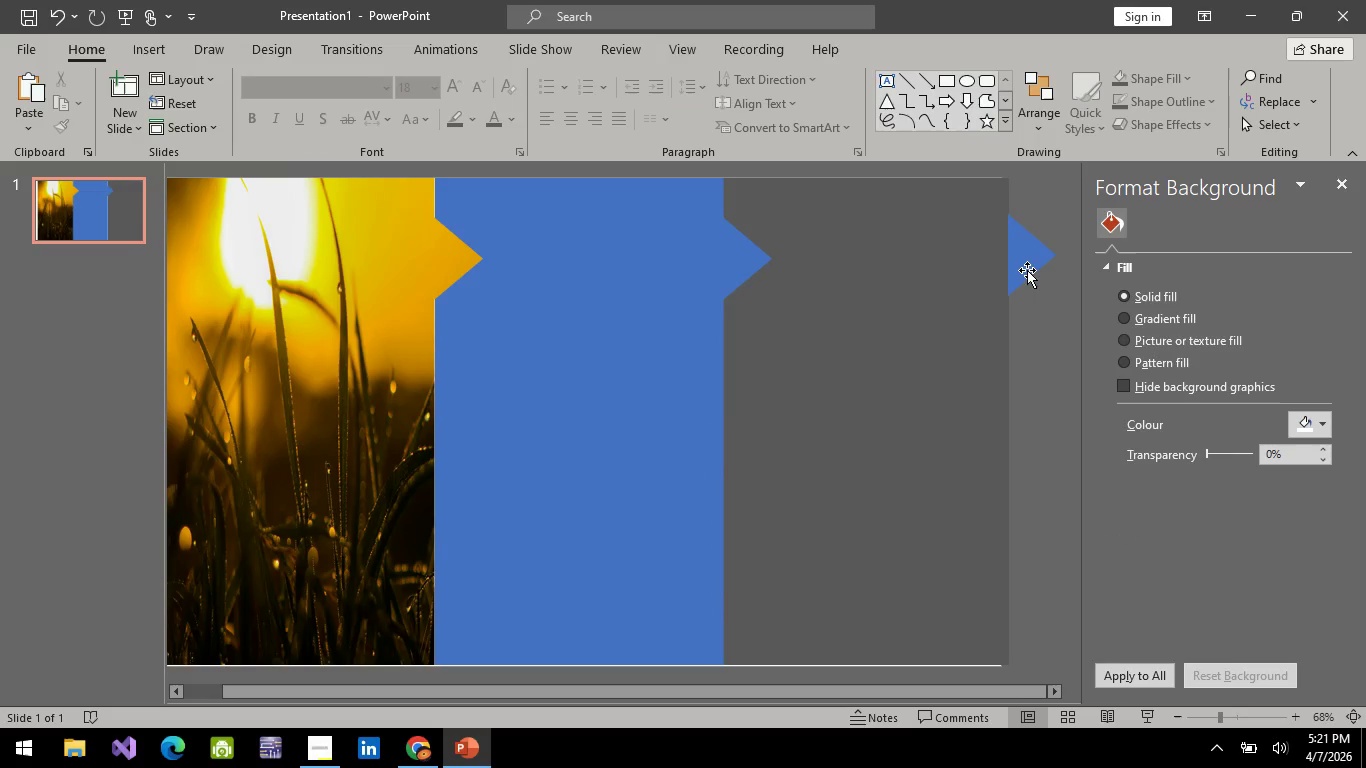 
left_click([1027, 270])
 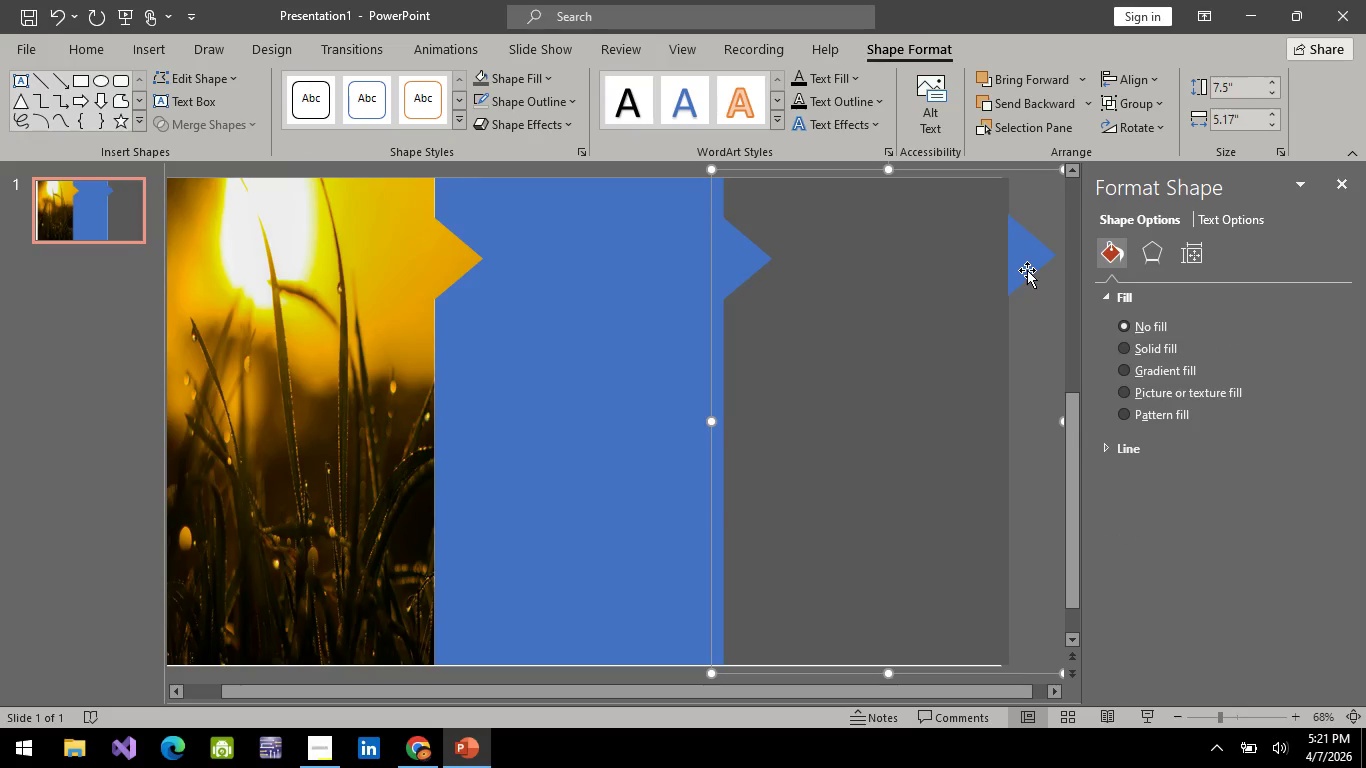 
left_click([940, 312])
 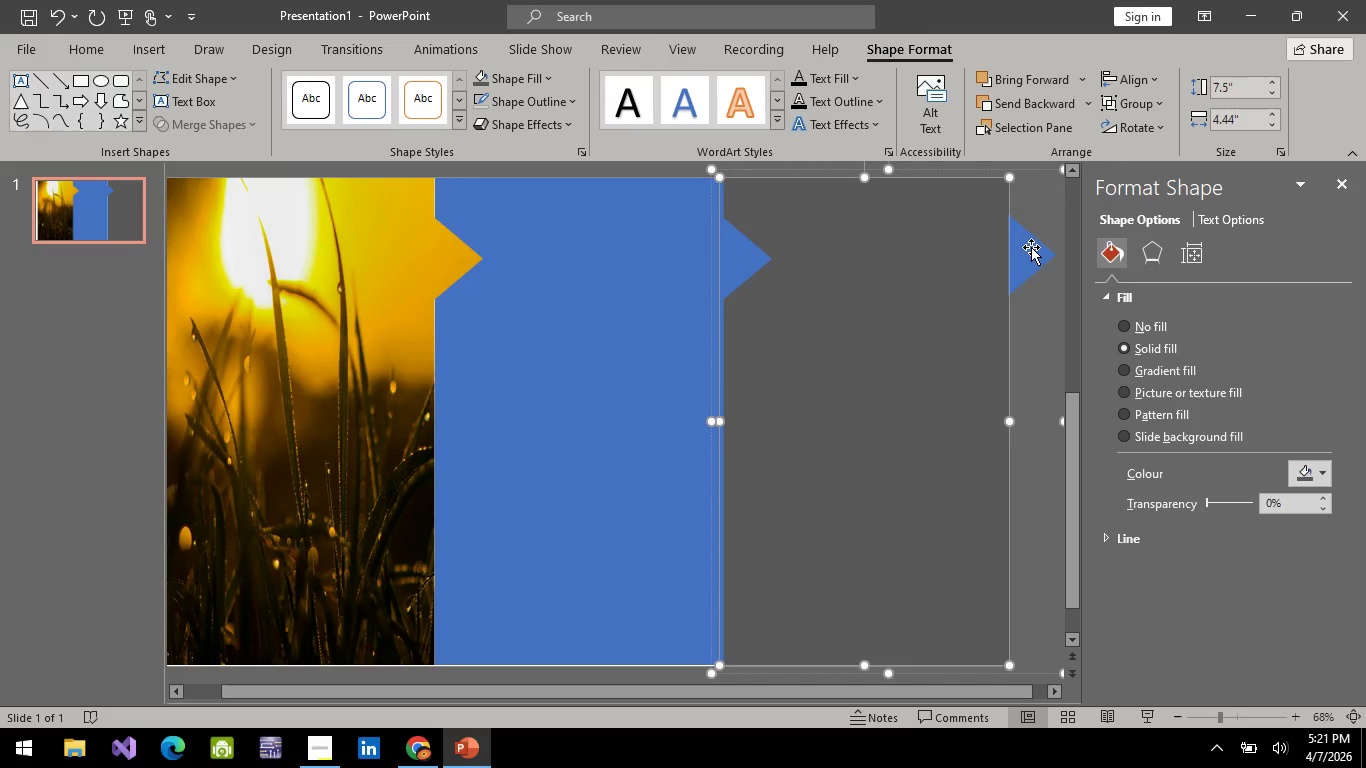 
hold_key(key=ControlLeft, duration=0.61)
left_click([1033, 252])
 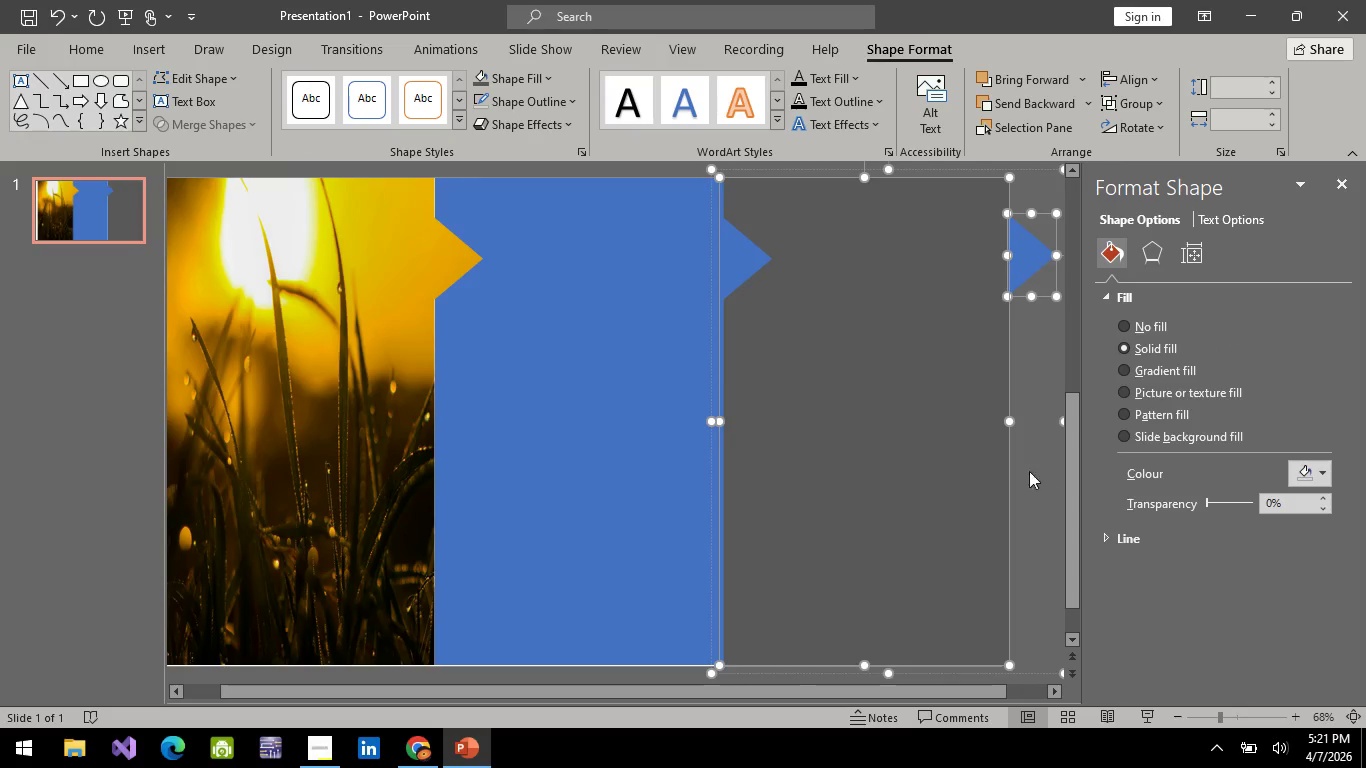 
left_click([1040, 550])
 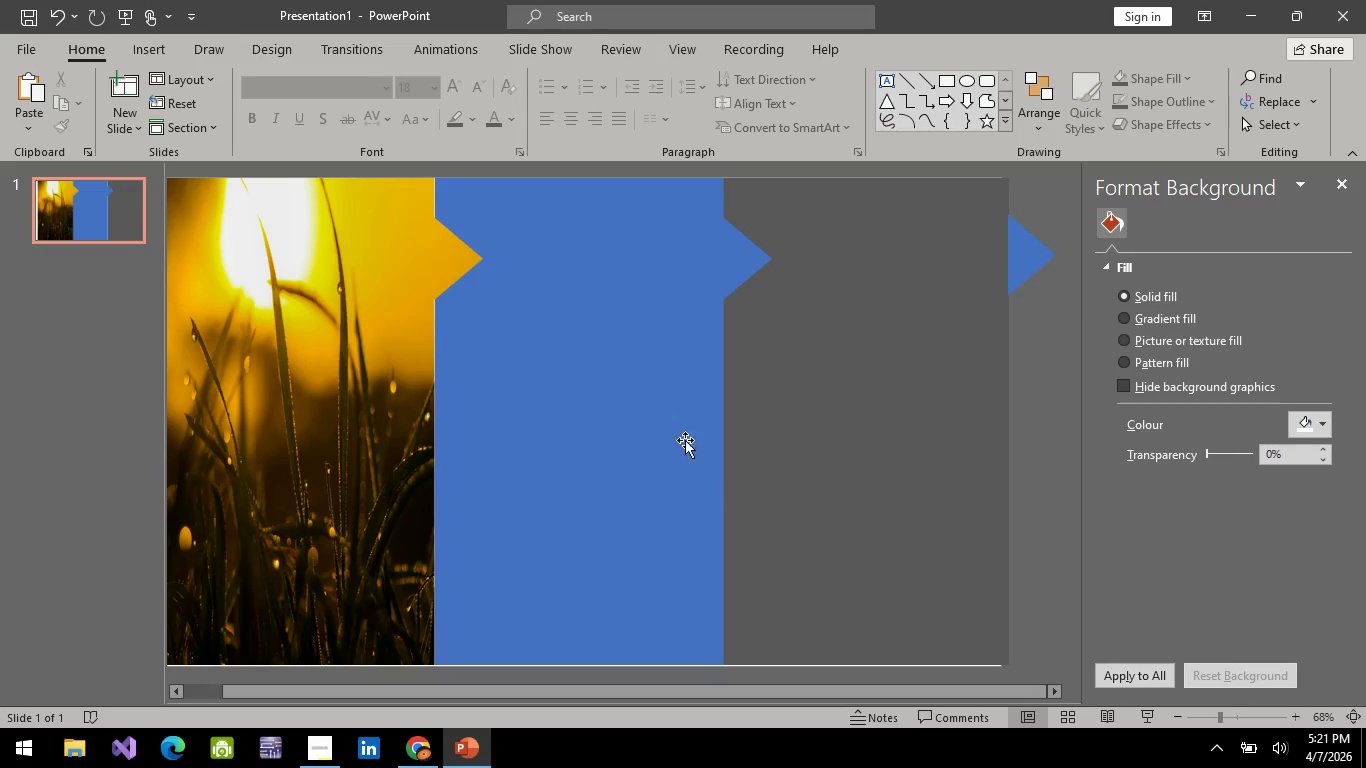 
left_click([607, 431])
 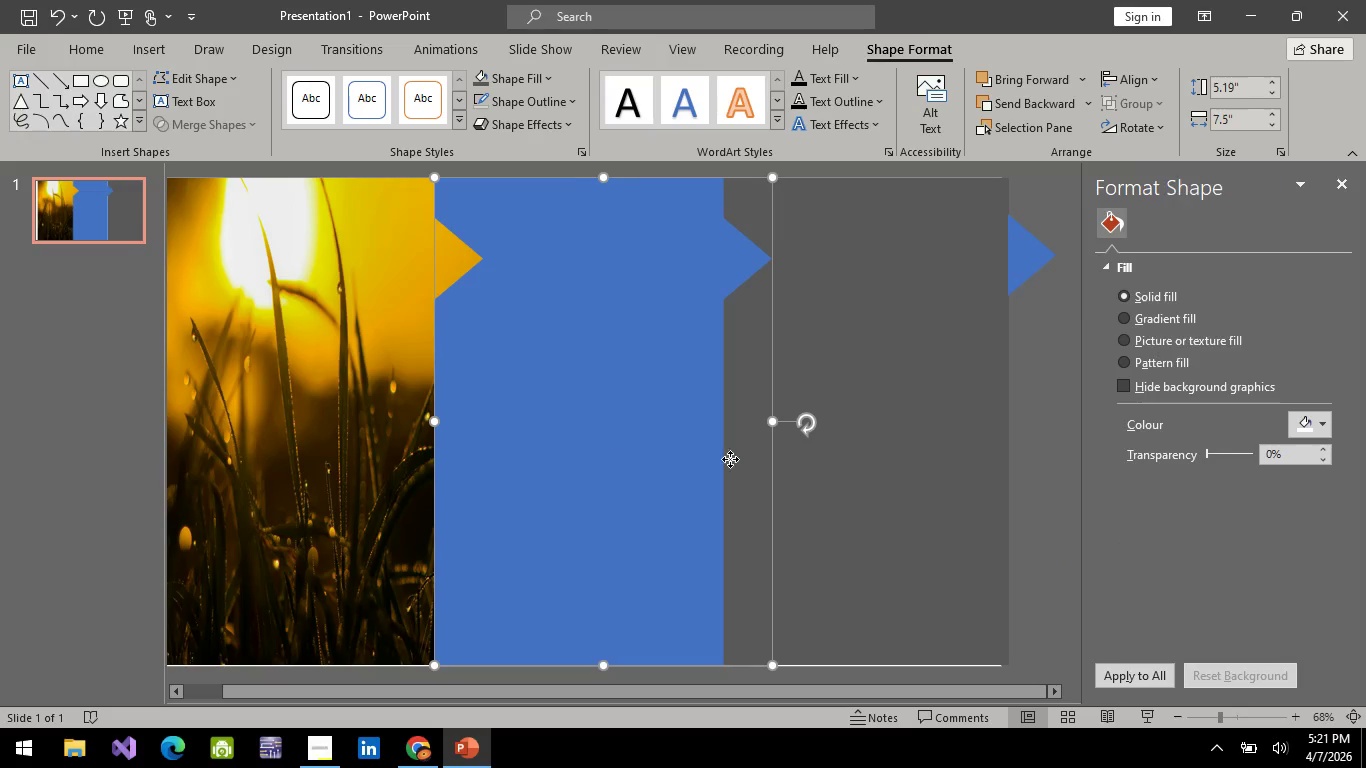 
hold_key(key=ControlLeft, duration=0.61)
 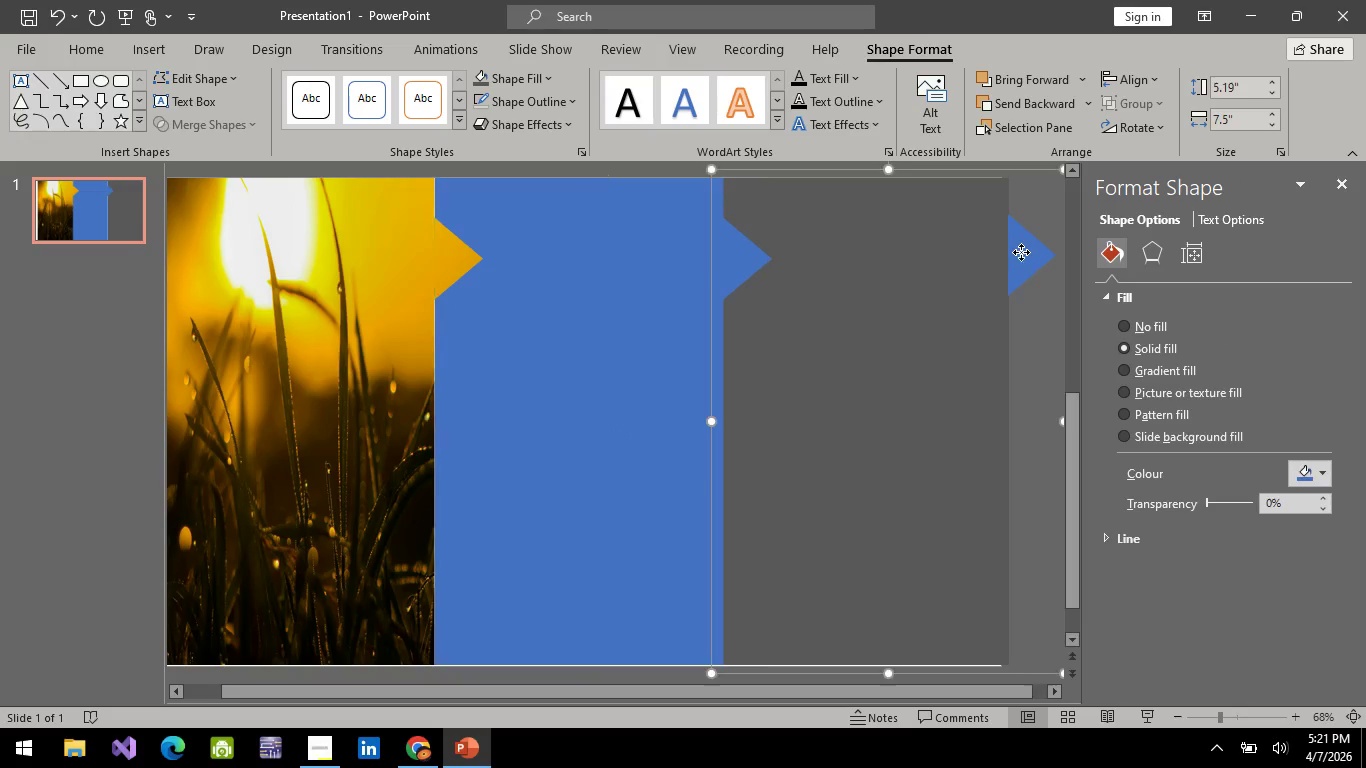 
left_click([1021, 252])
 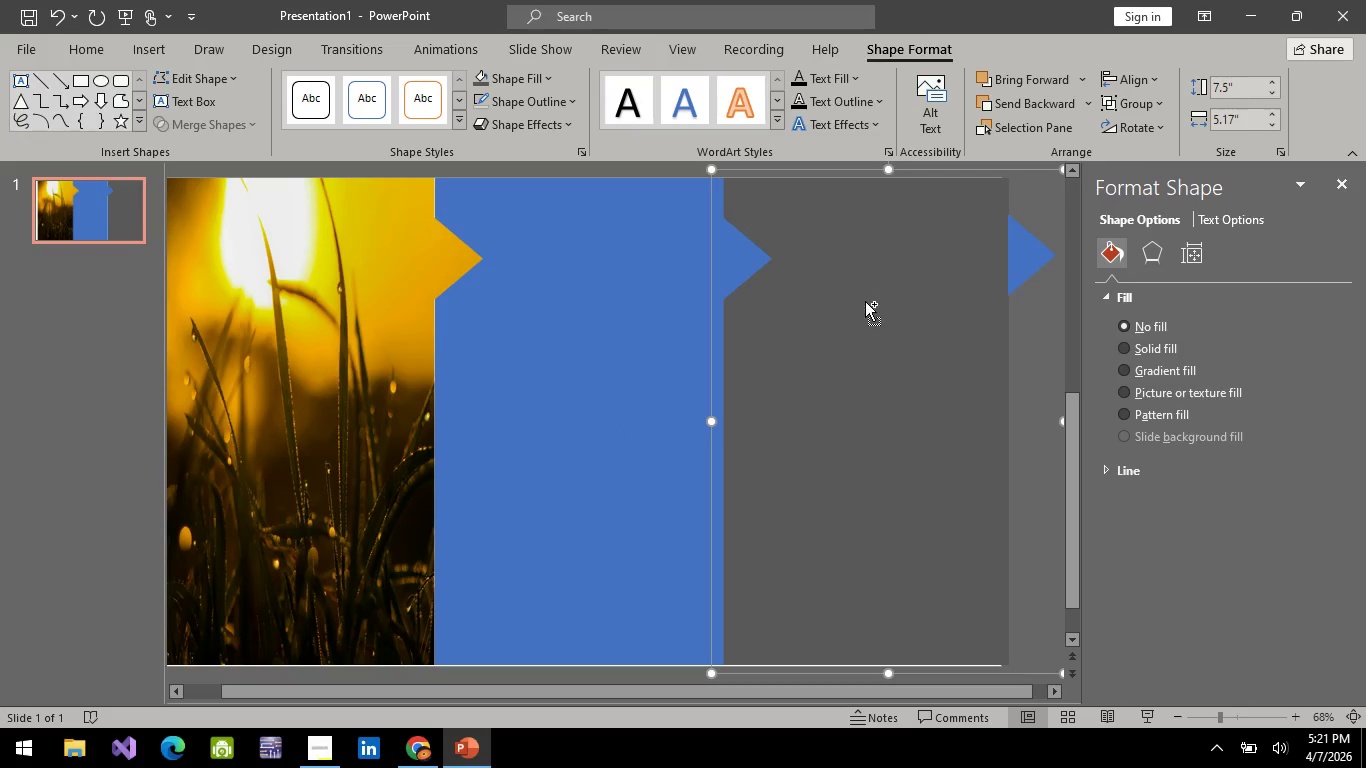 
hold_key(key=ControlLeft, duration=0.77)
left_click([865, 301])
 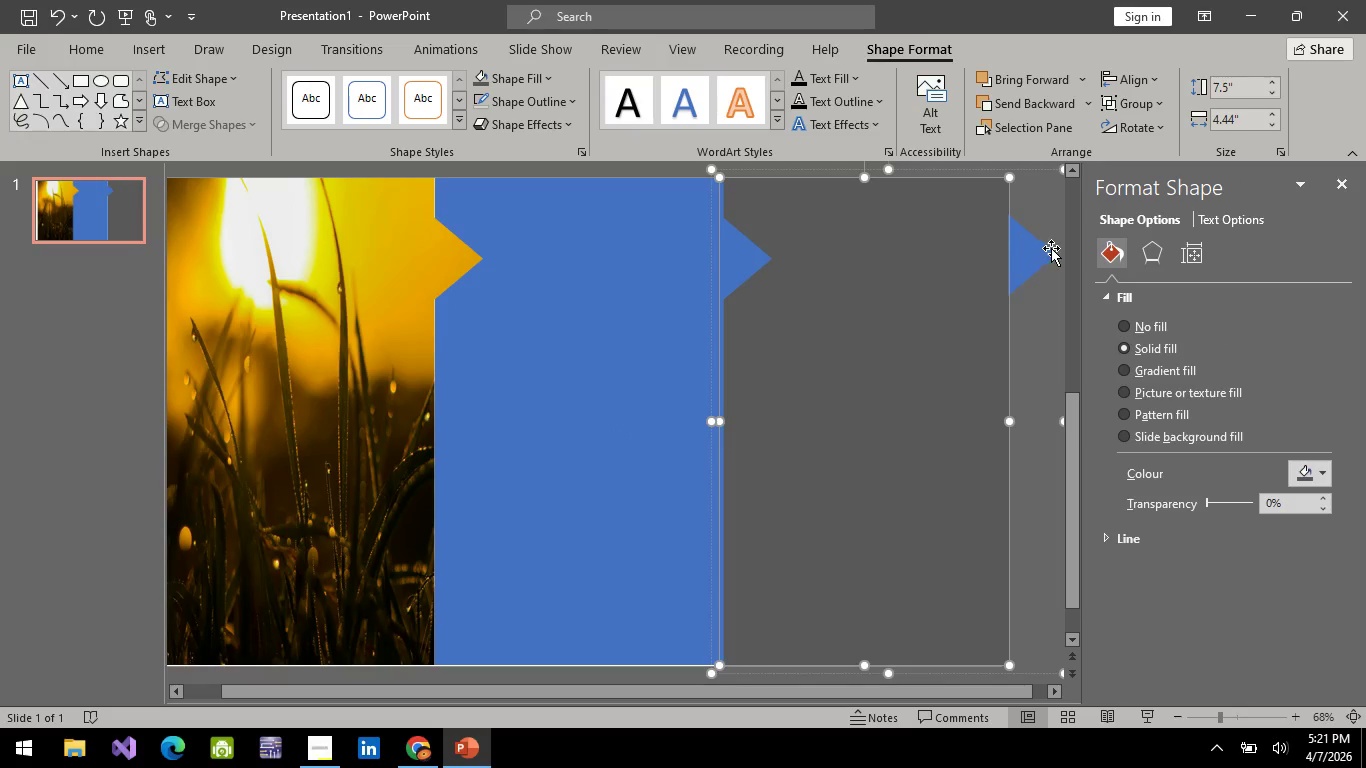 
left_click([1036, 268])
 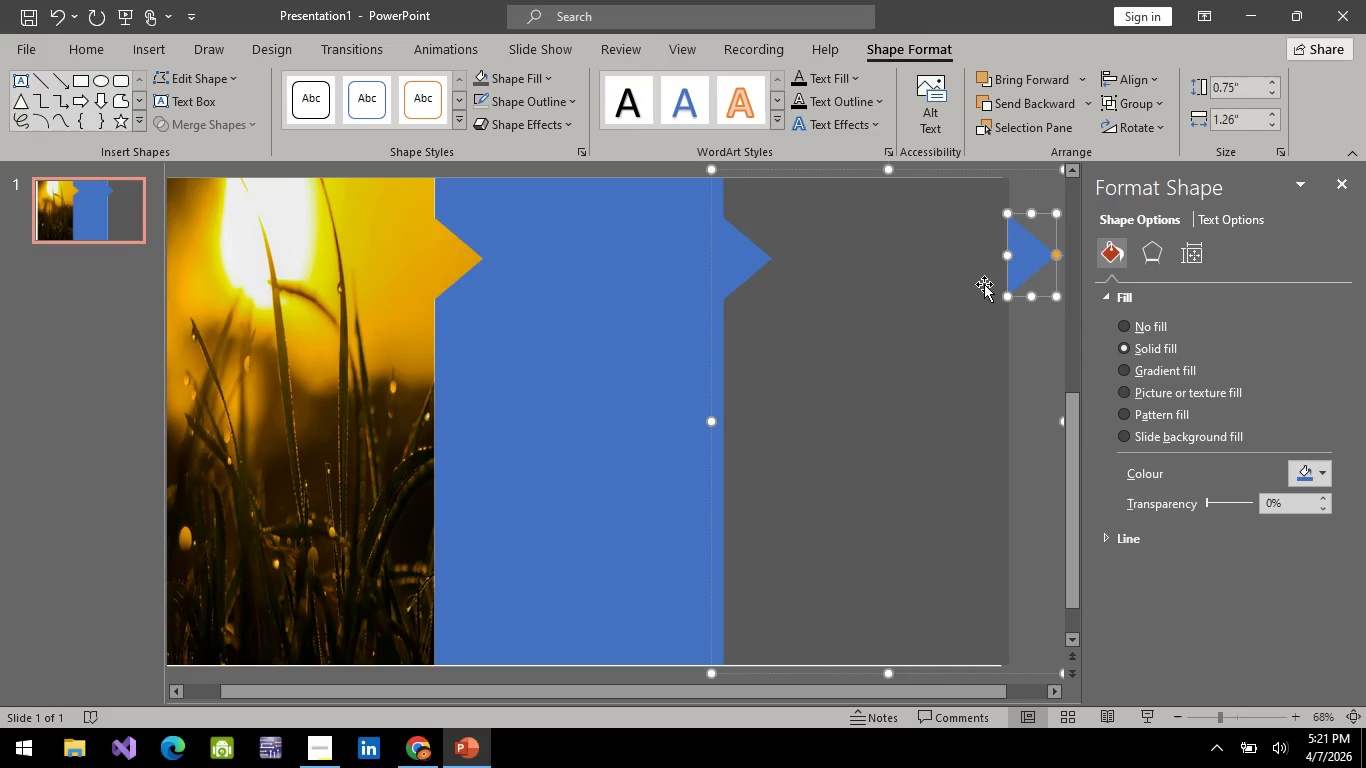 
hold_key(key=ControlLeft, duration=0.89)
left_click([880, 298])
 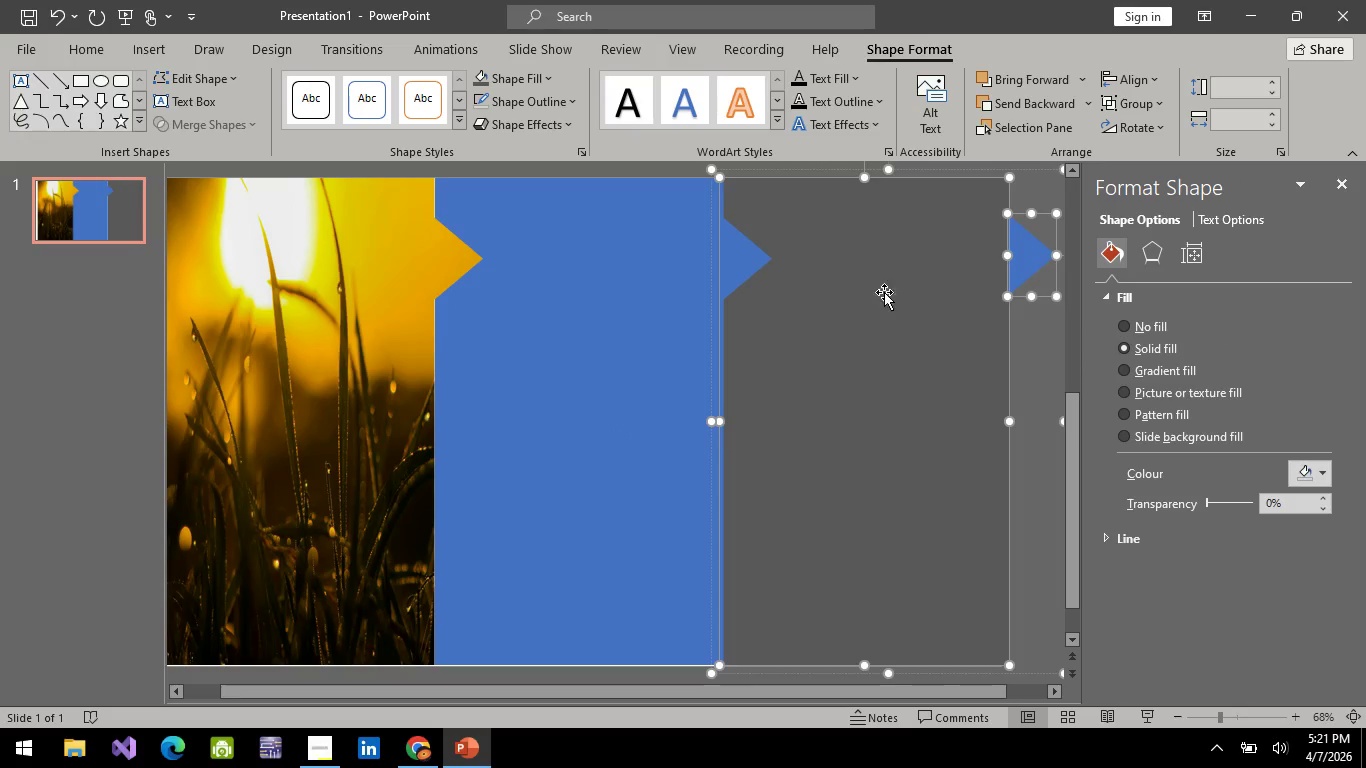 
hold_key(key=ControlLeft, duration=9.59)
right_click([901, 348])
 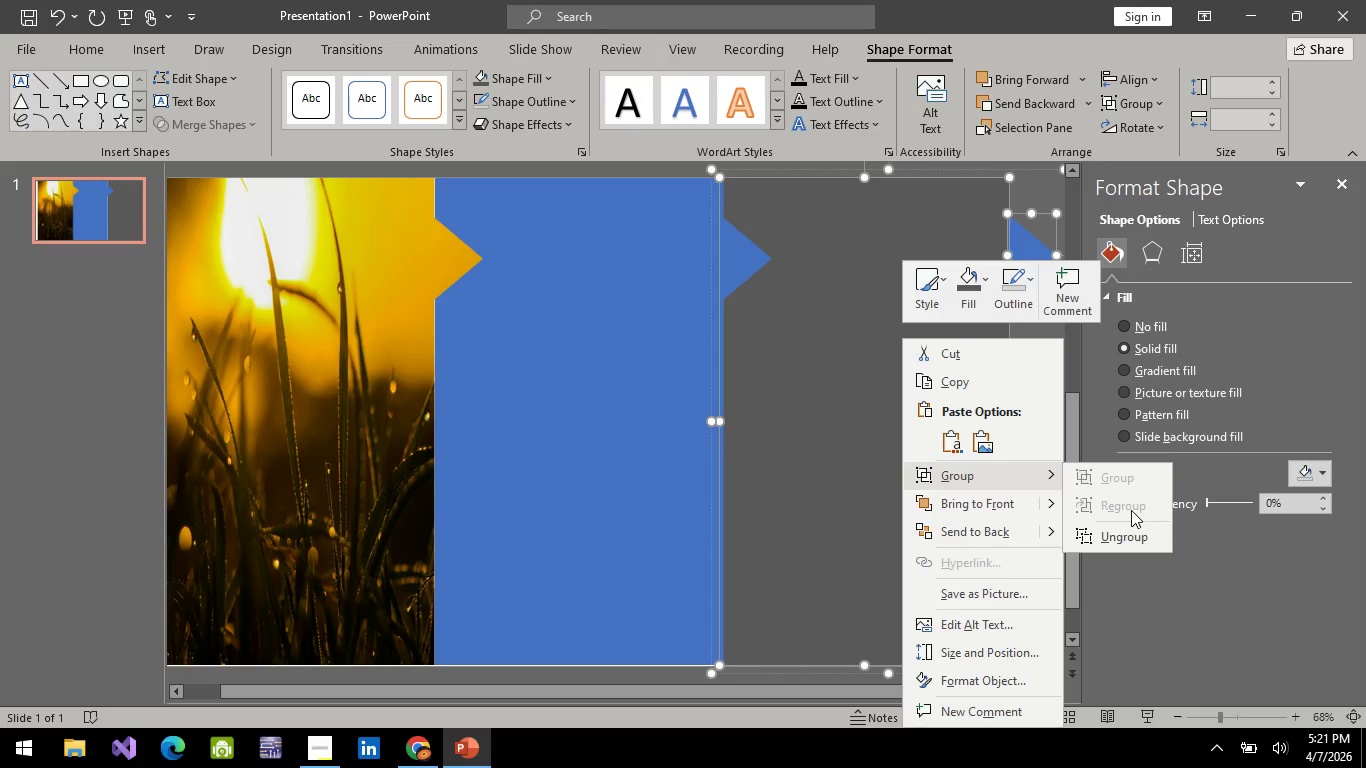 
left_click([1121, 536])
 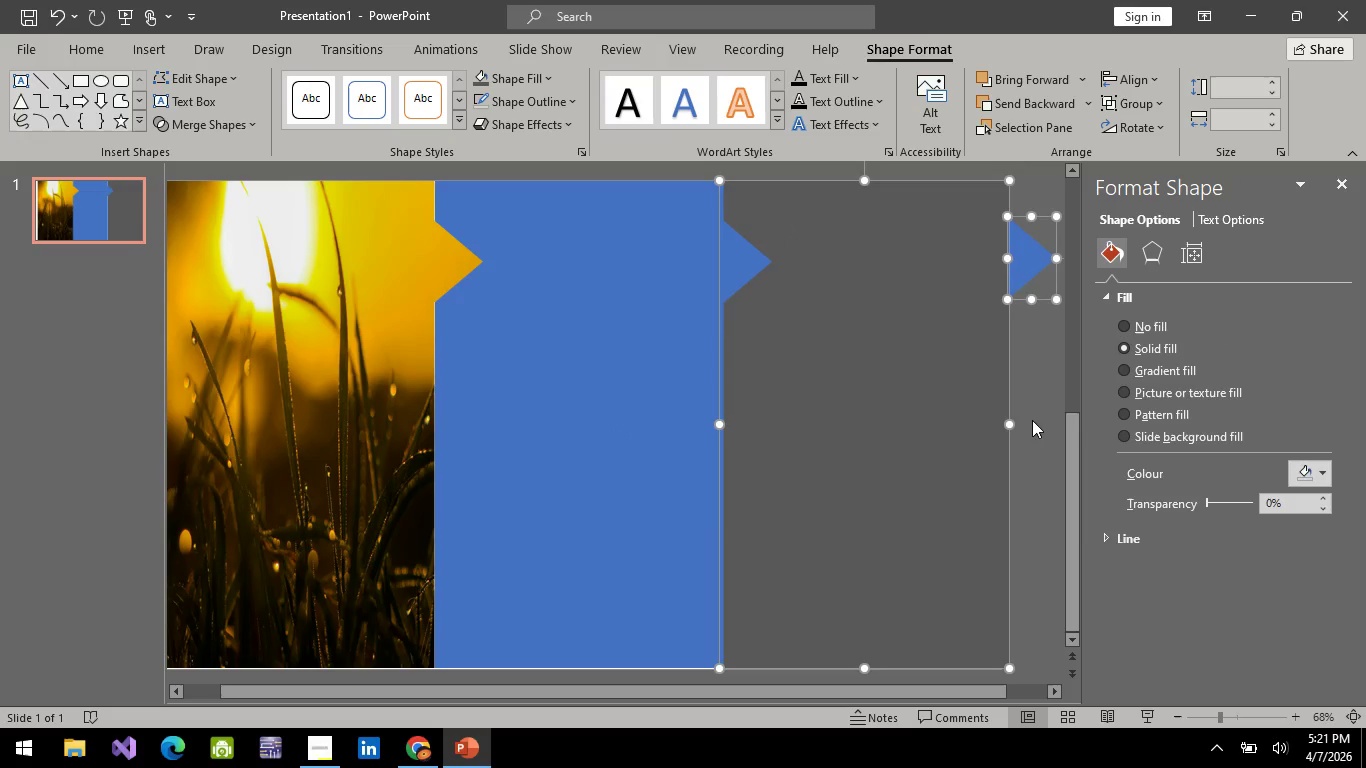 
left_click([1036, 419])
 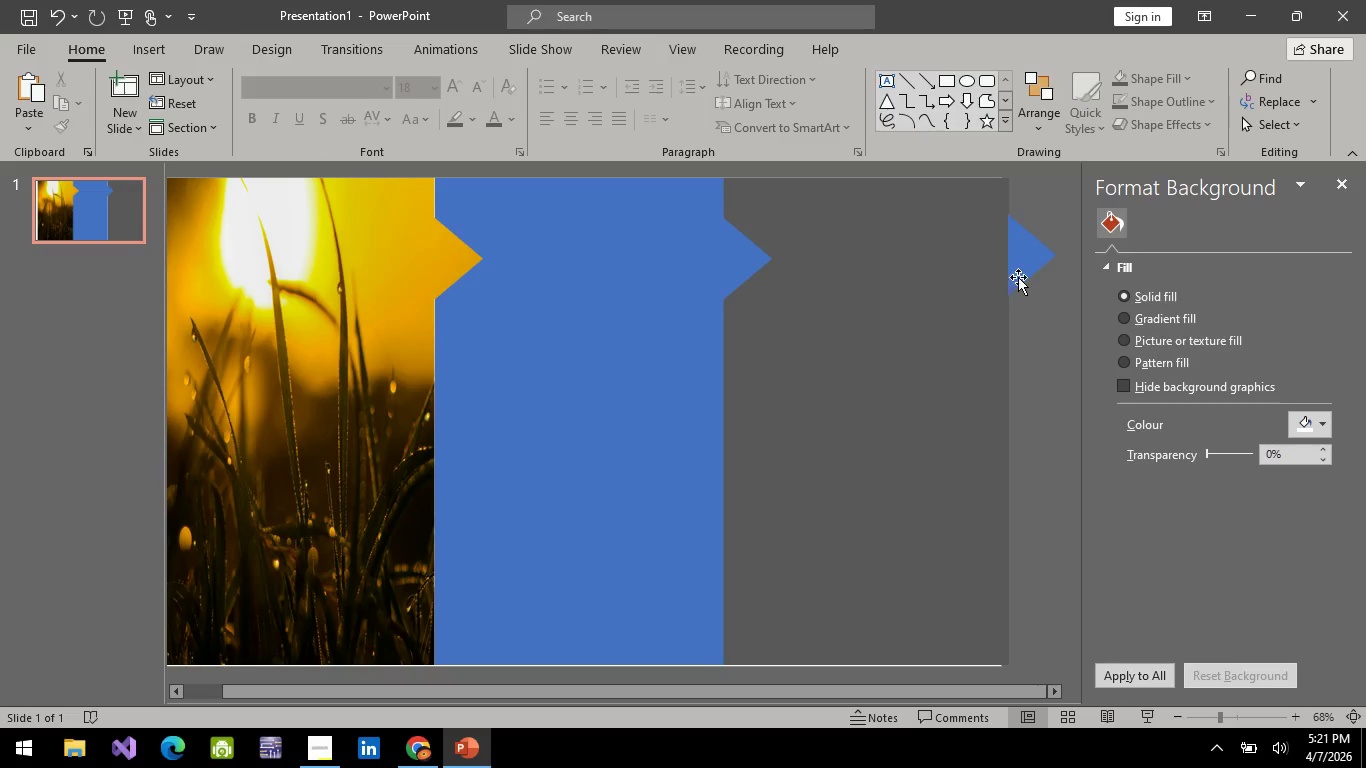 
left_click([1025, 273])
 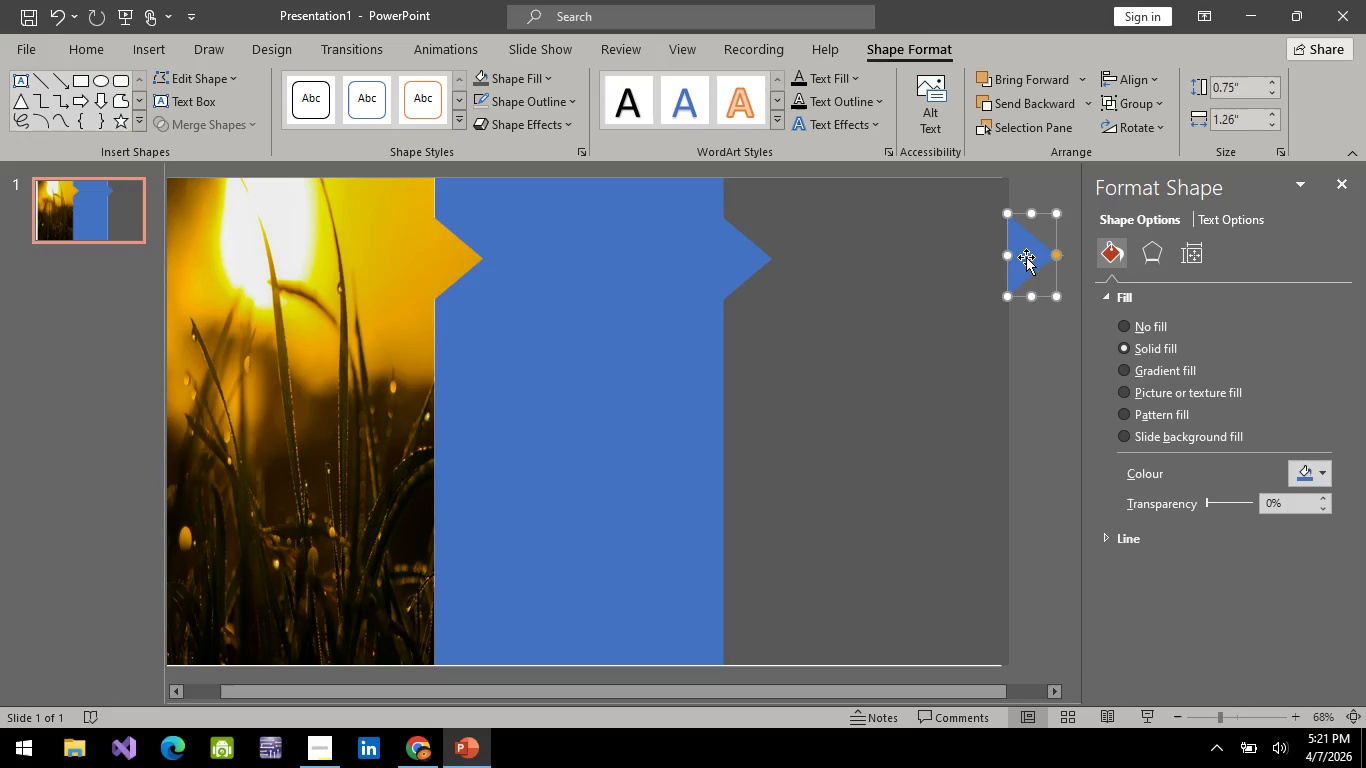 
key(ArrowRight)
 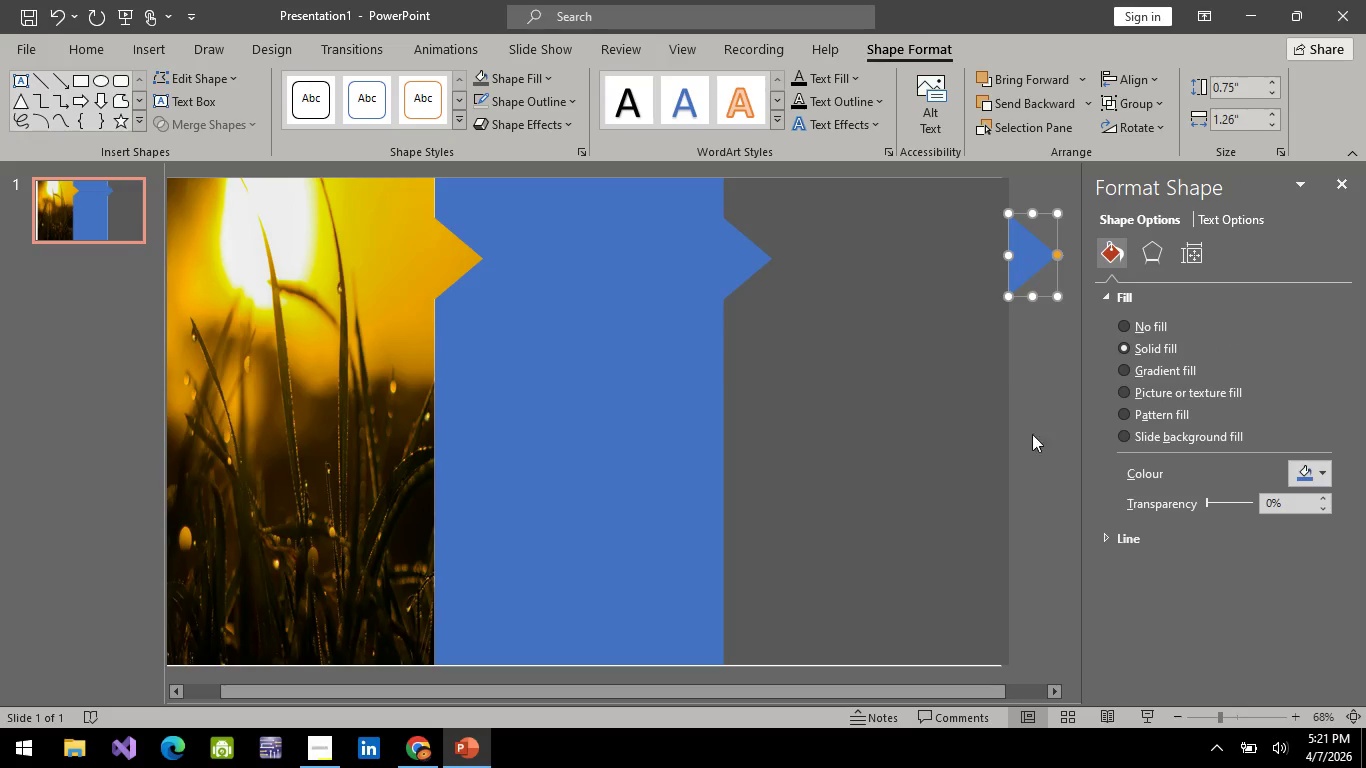 
left_click([1077, 454])
 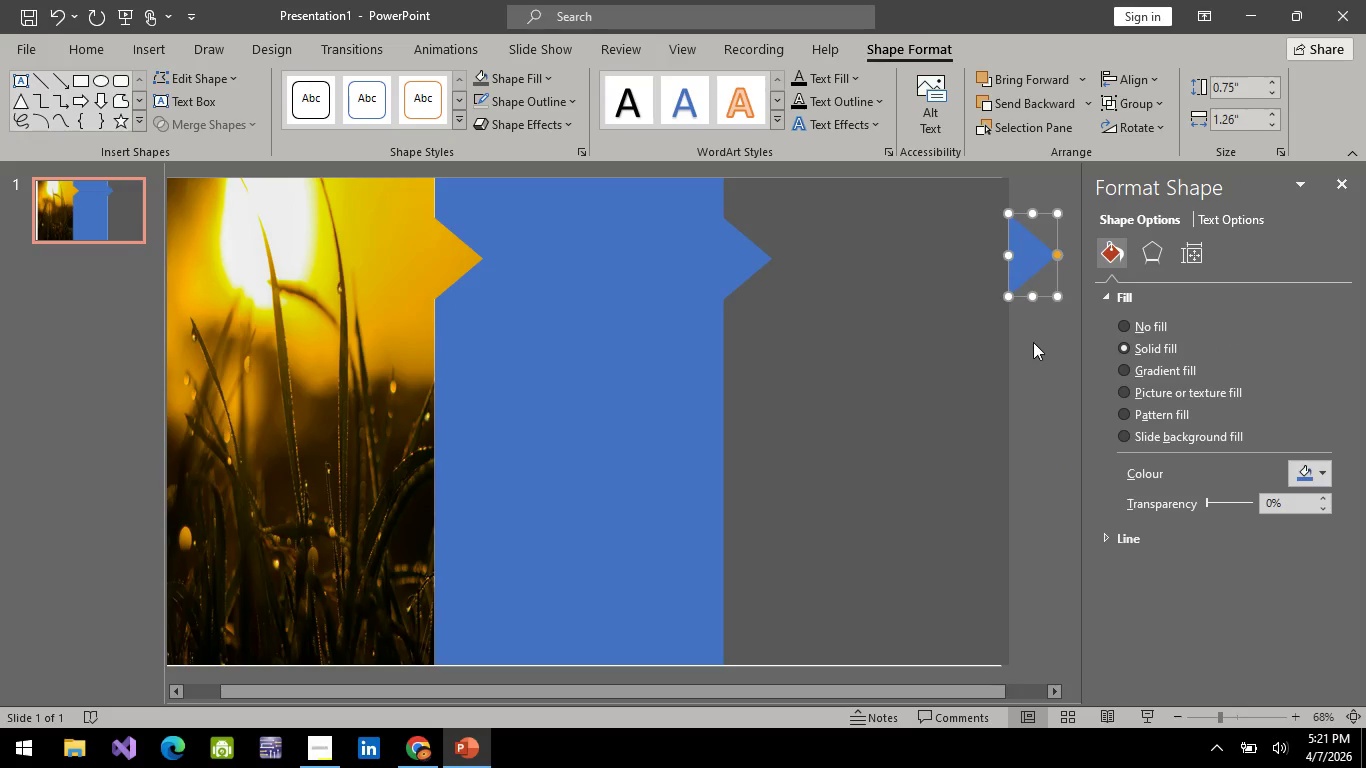 
left_click([1037, 342])
 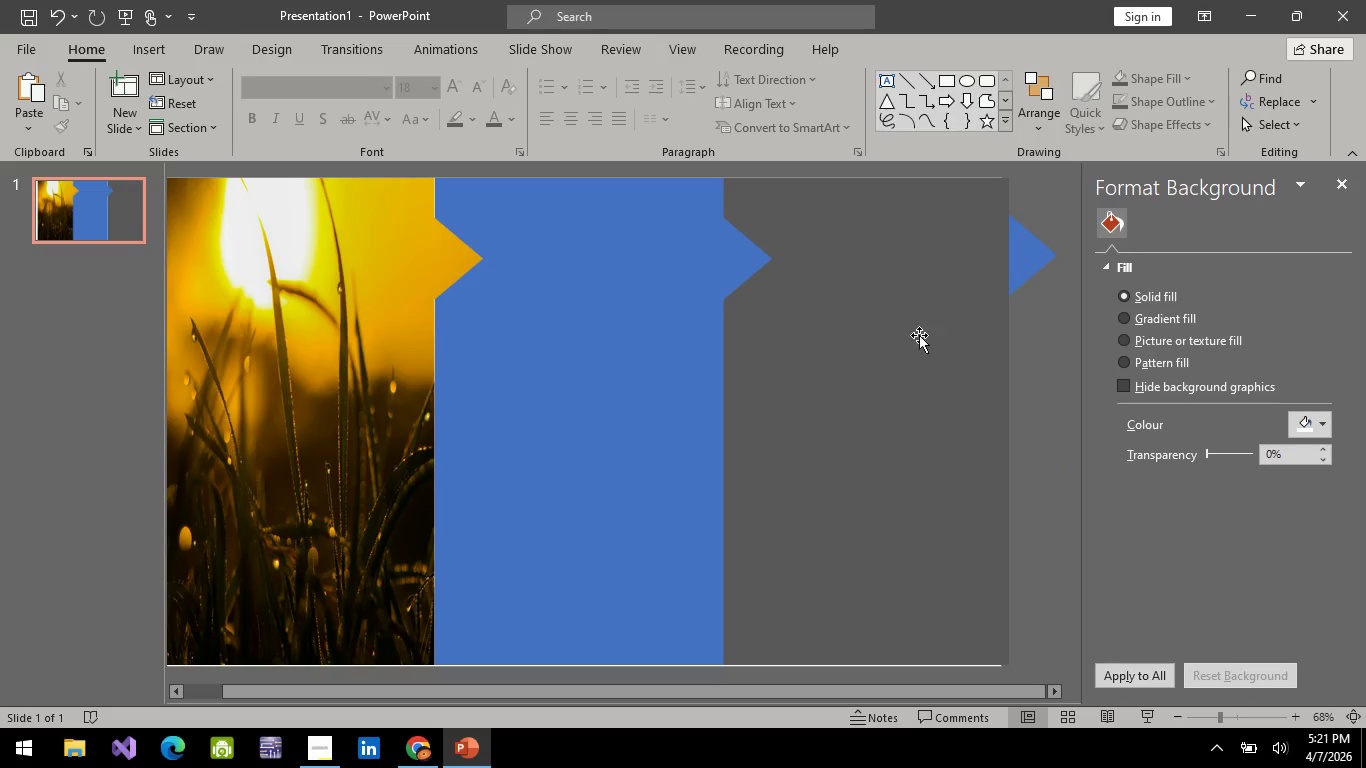 
left_click([909, 334])
 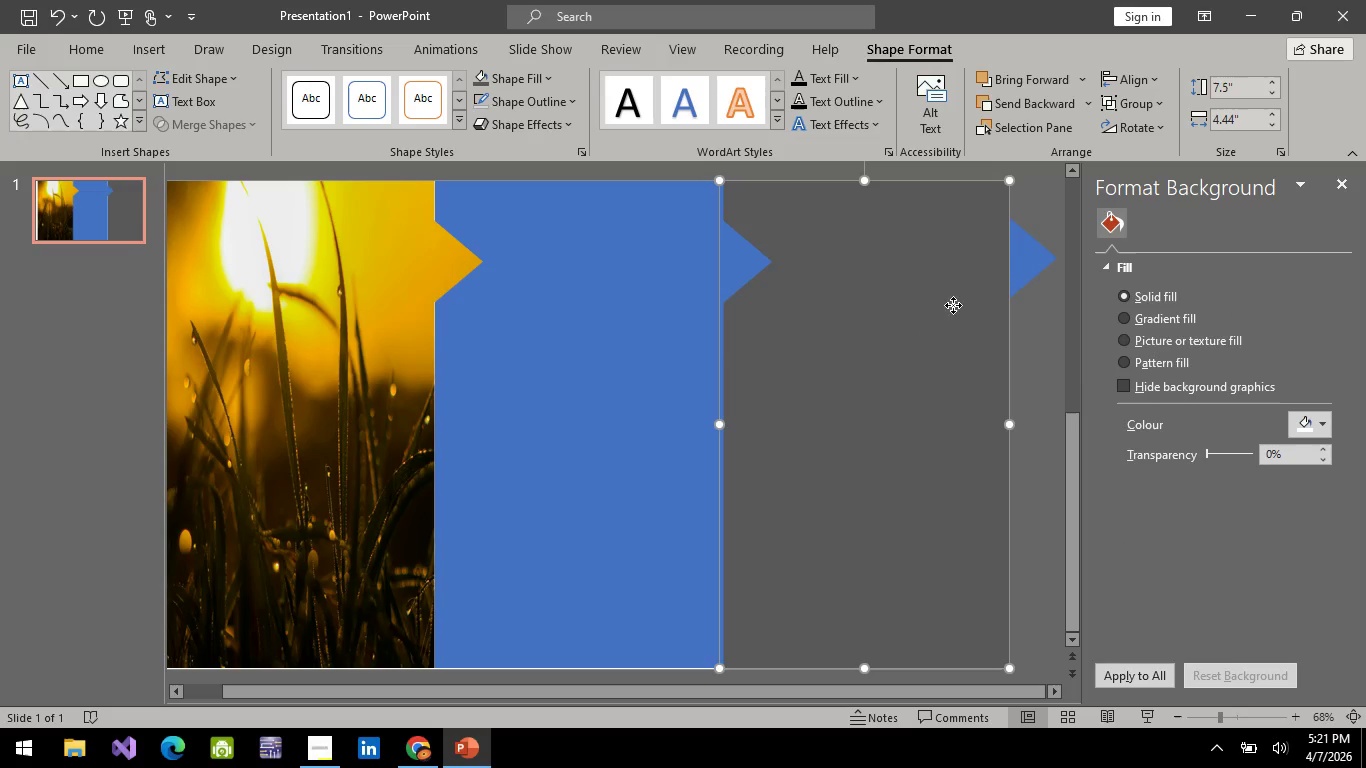 
hold_key(key=ControlLeft, duration=1.0)
left_click([1036, 257])
 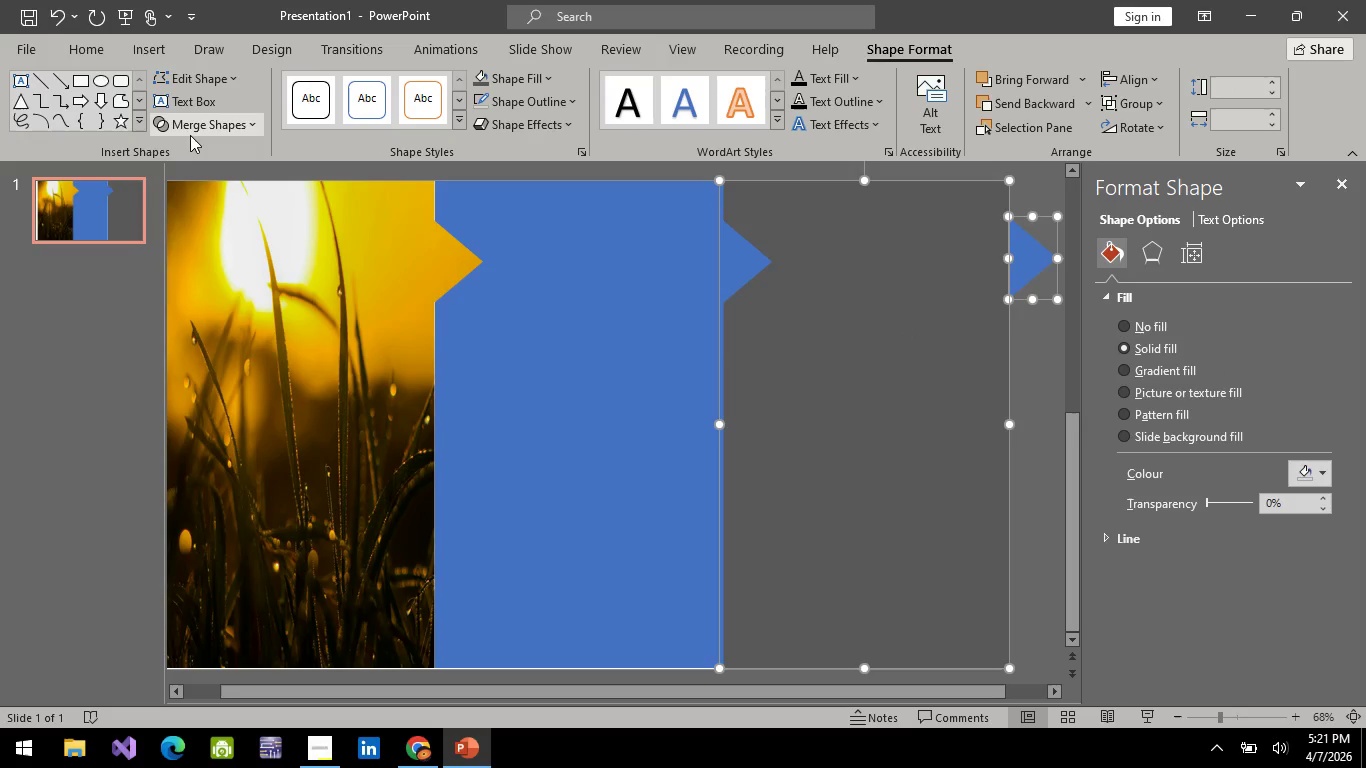 
left_click([198, 131])
 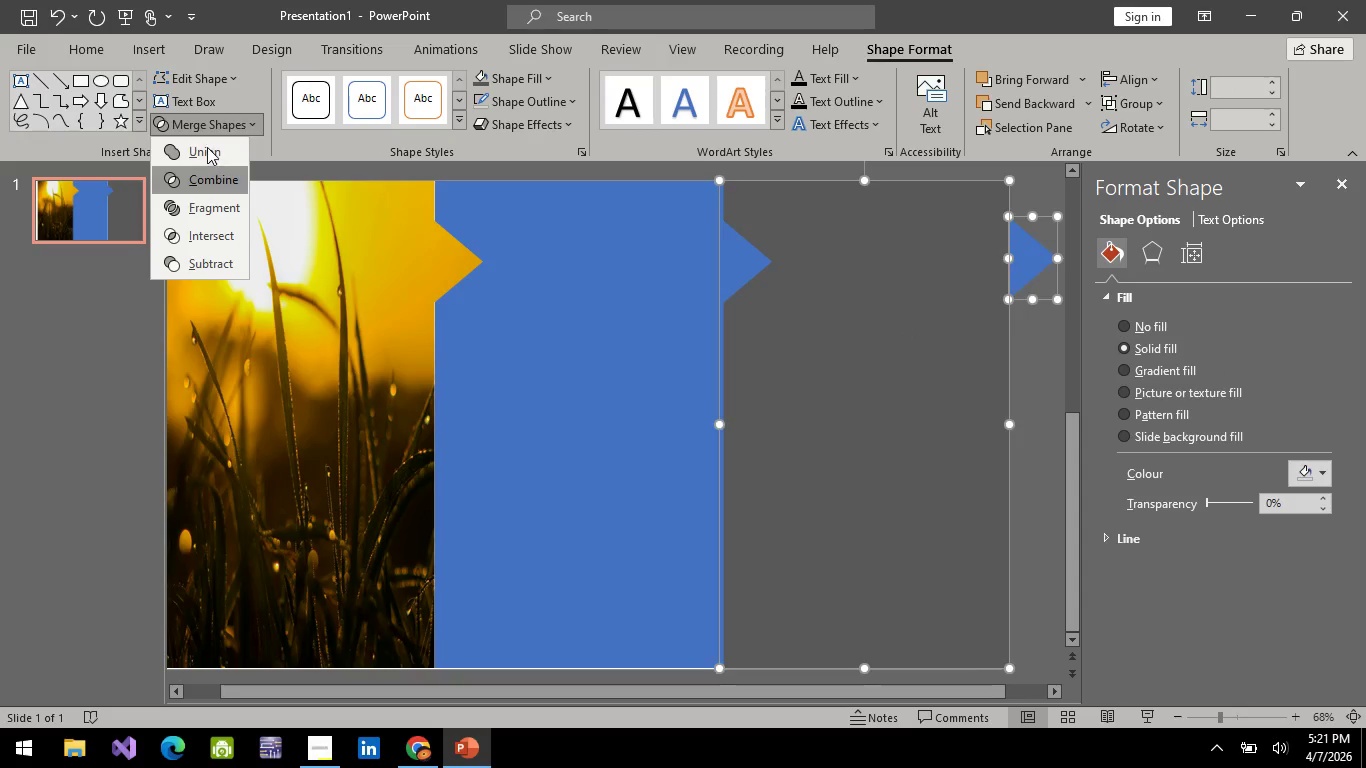 
left_click([206, 147])
 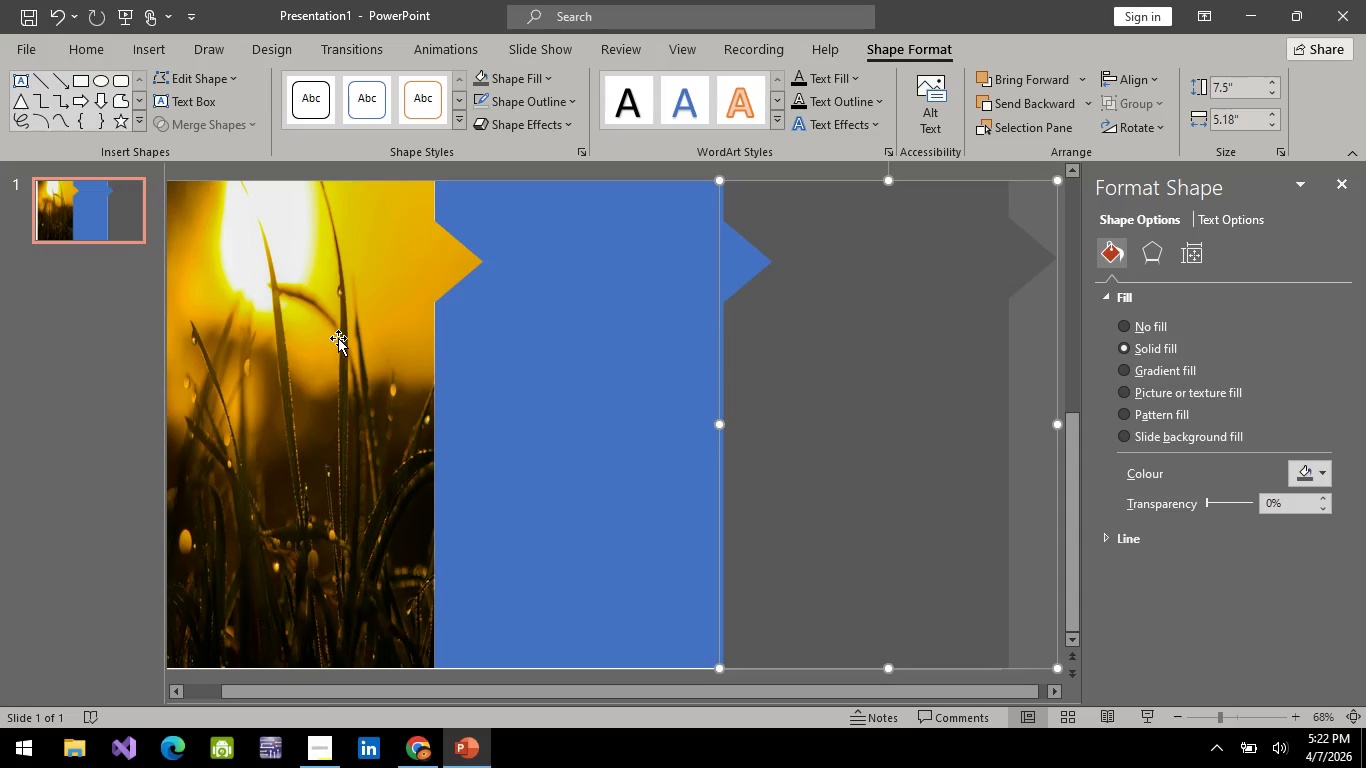 
wait(32.45)
 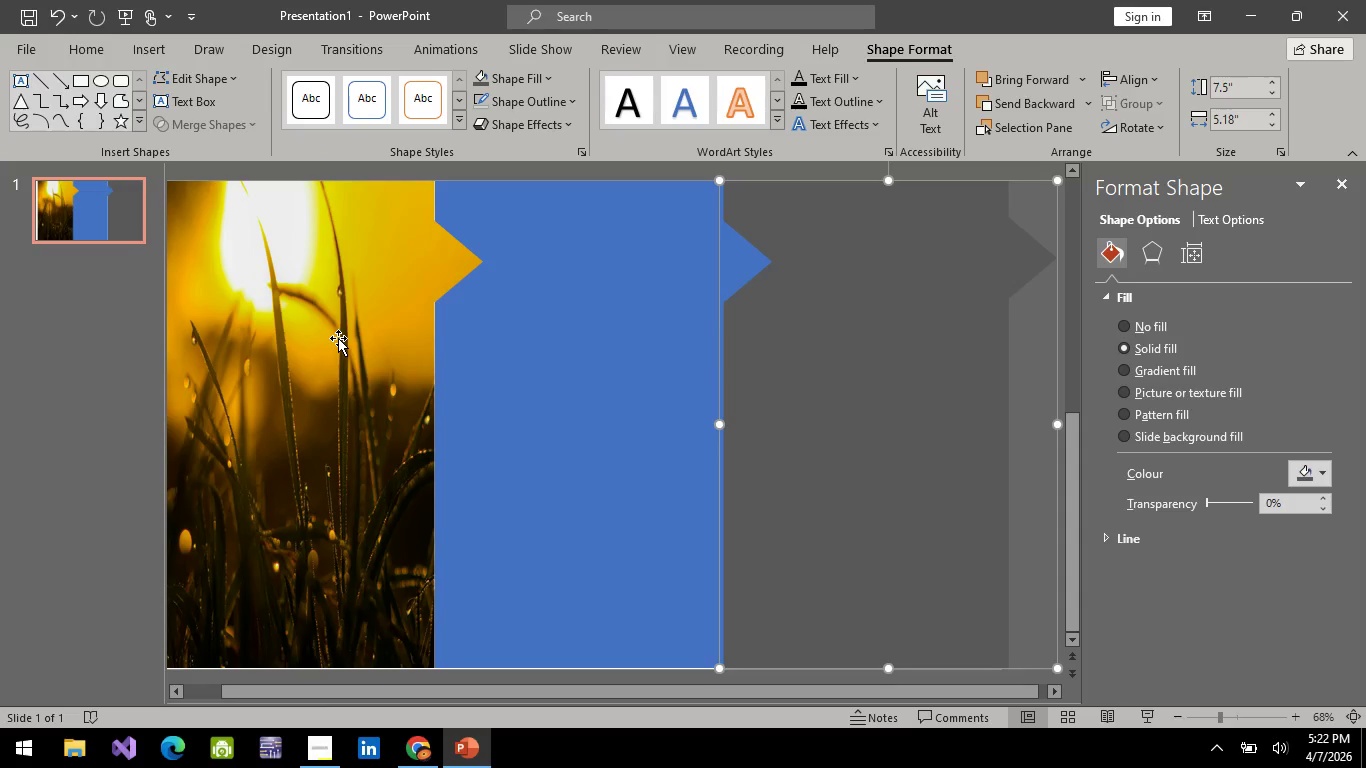 
left_click([415, 754])
 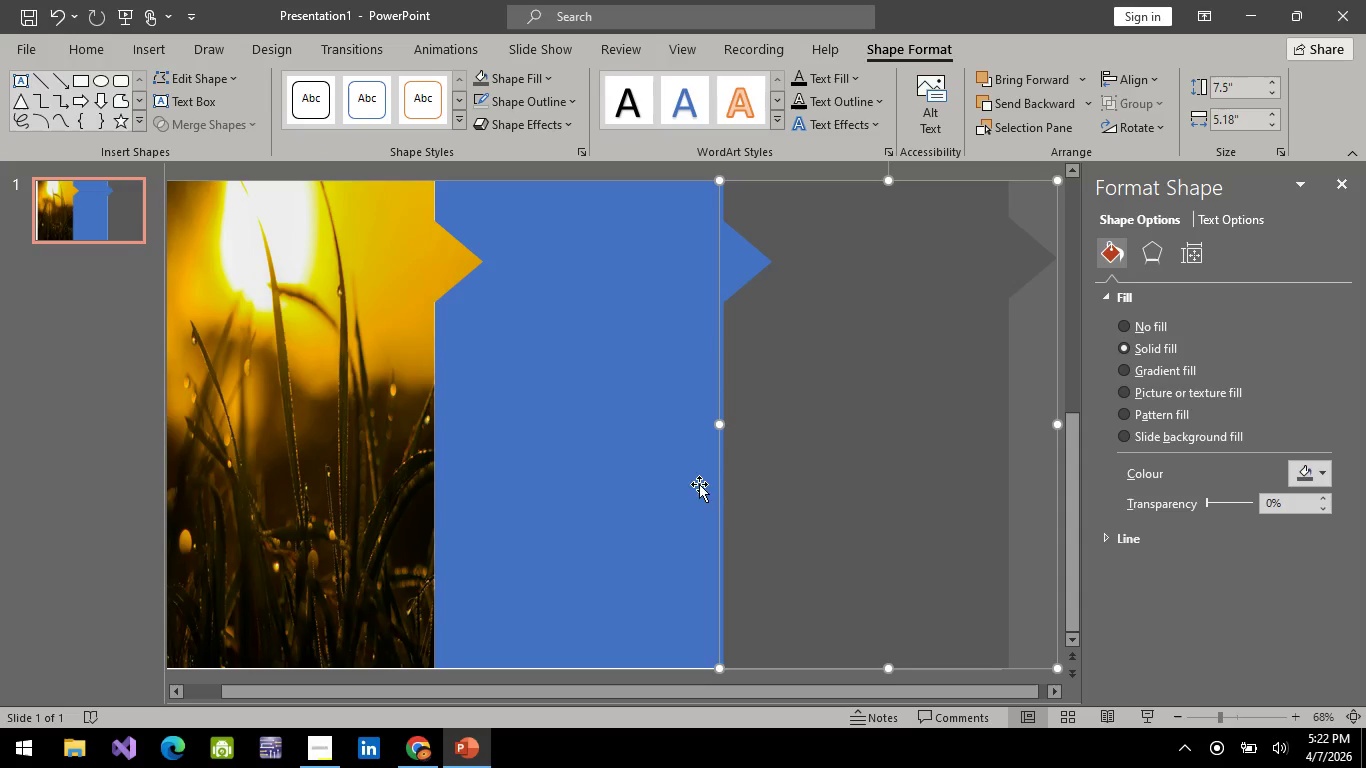 
double_click([589, 436])
 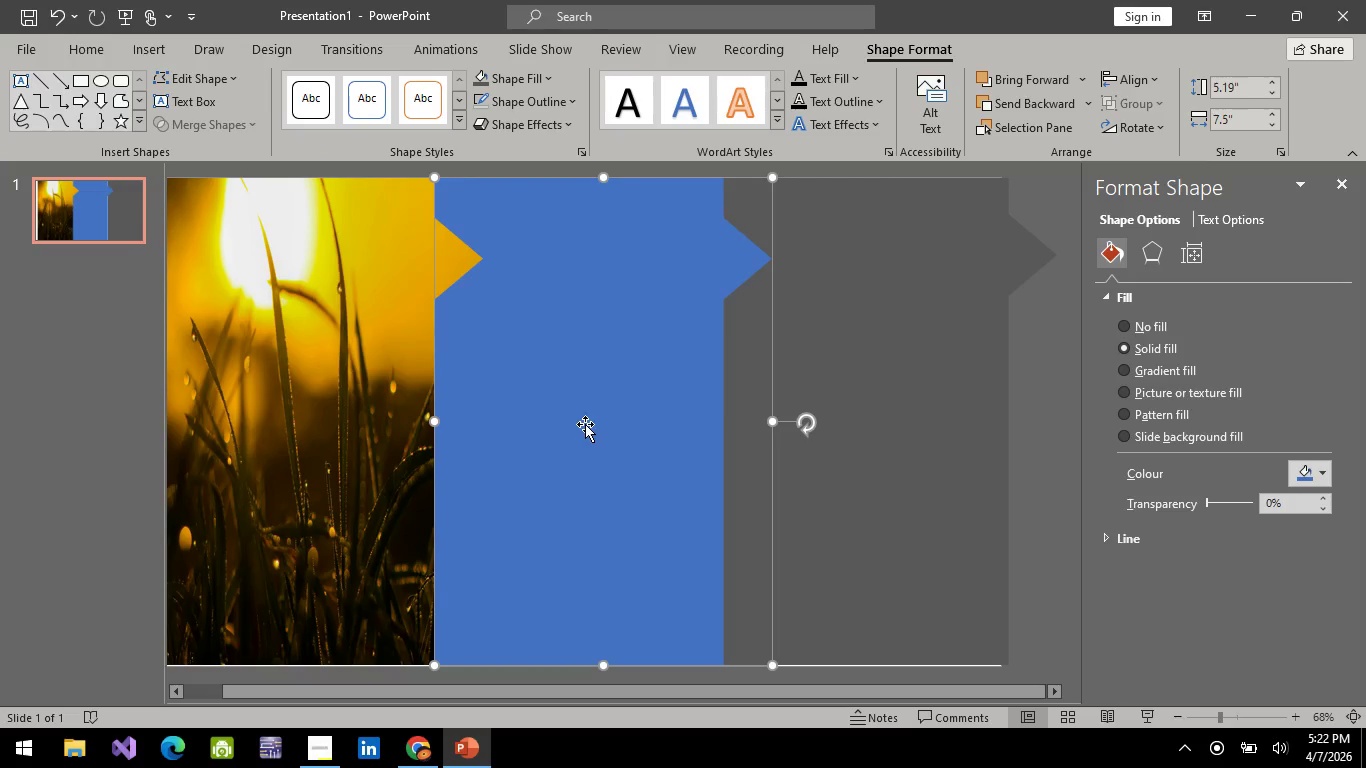 
left_click([98, 491])
 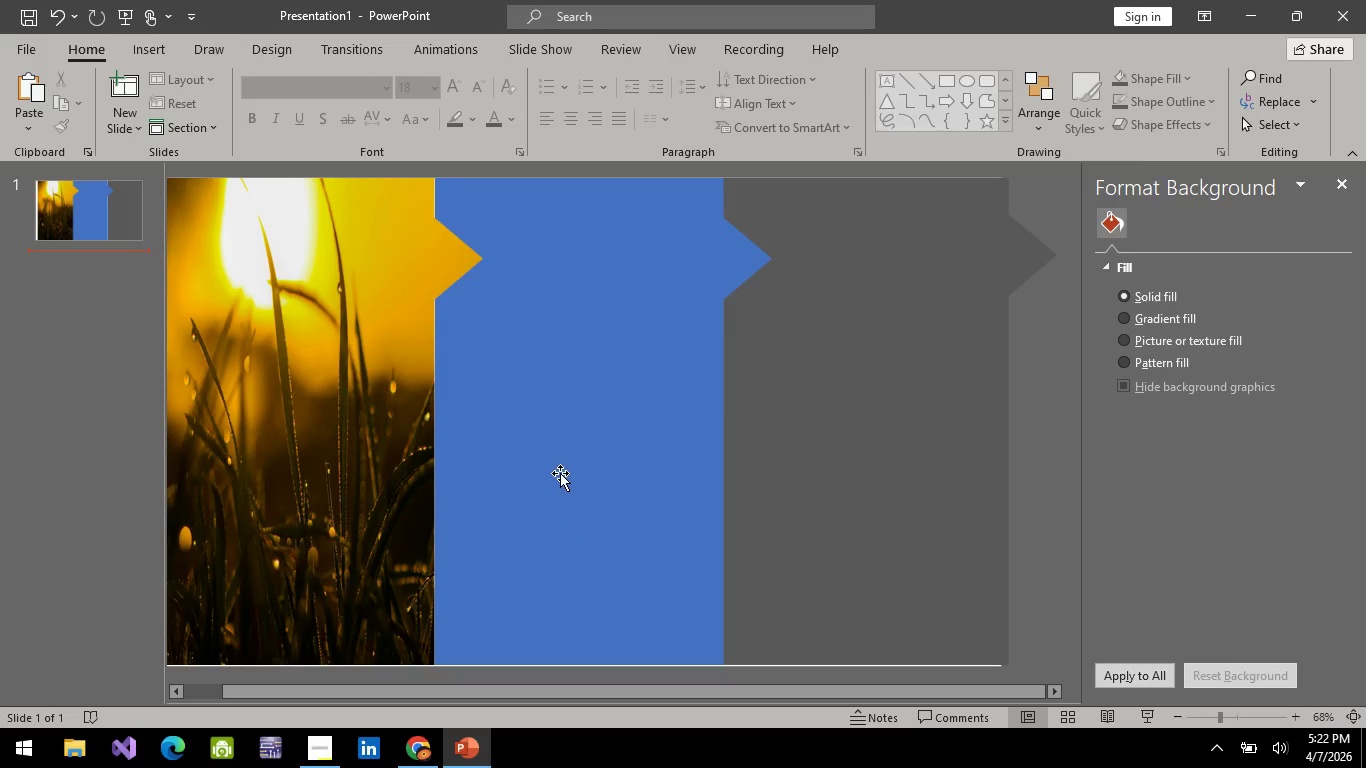 
left_click([558, 439])
 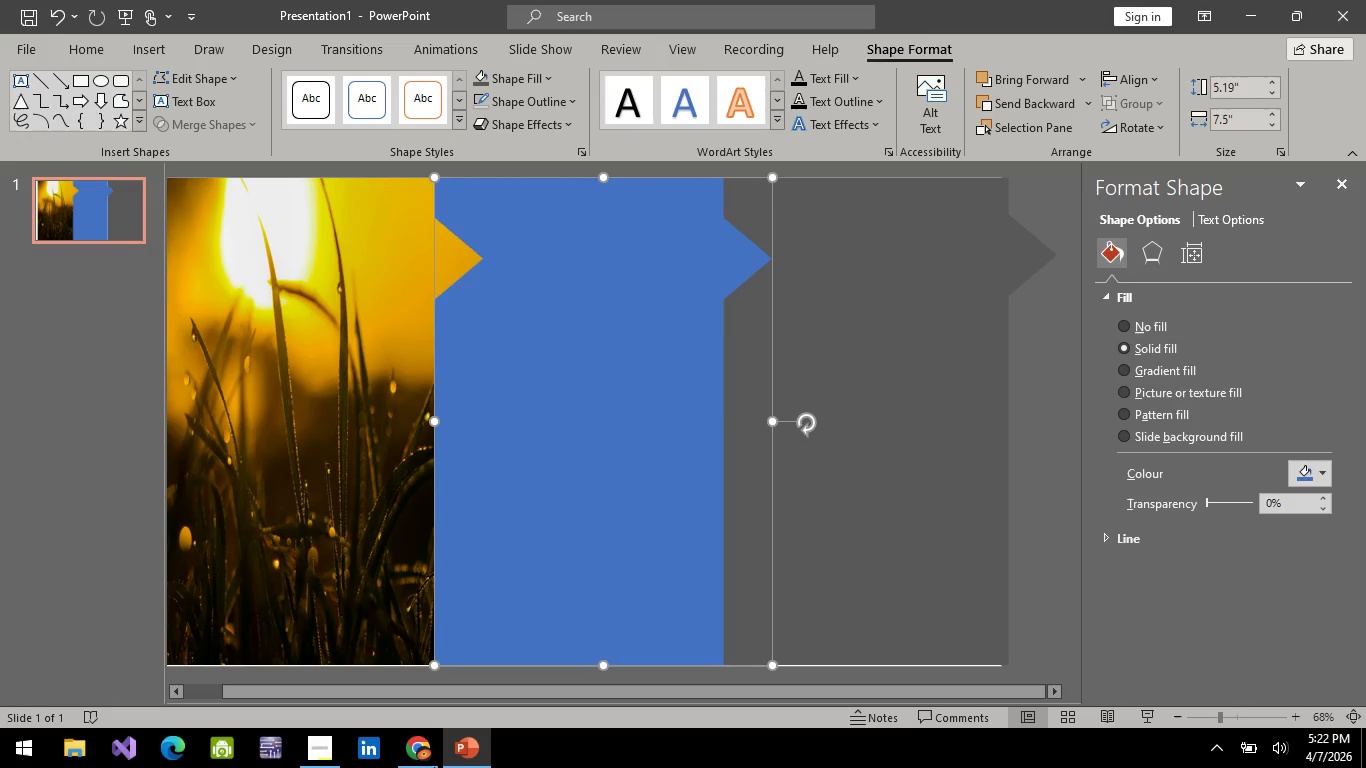 
left_click([415, 746])
 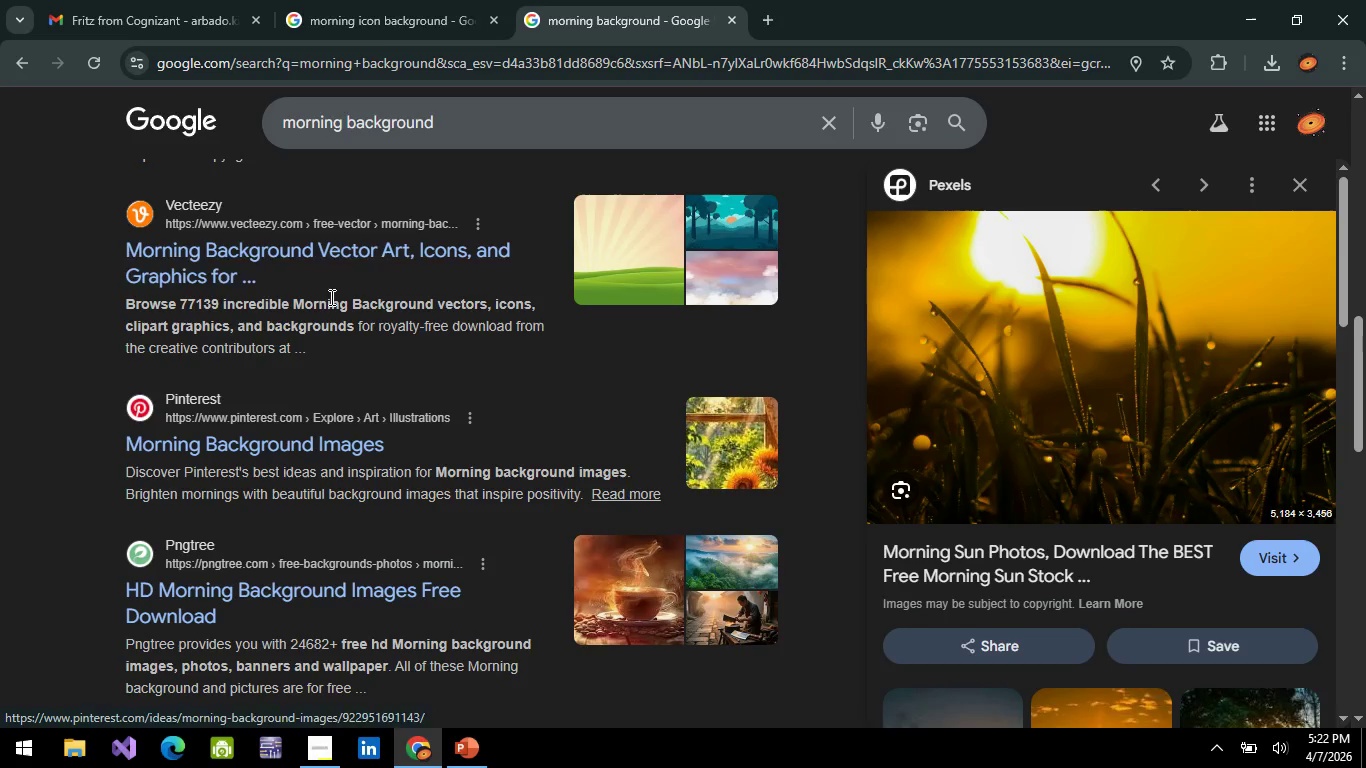 
left_click([384, 0])
 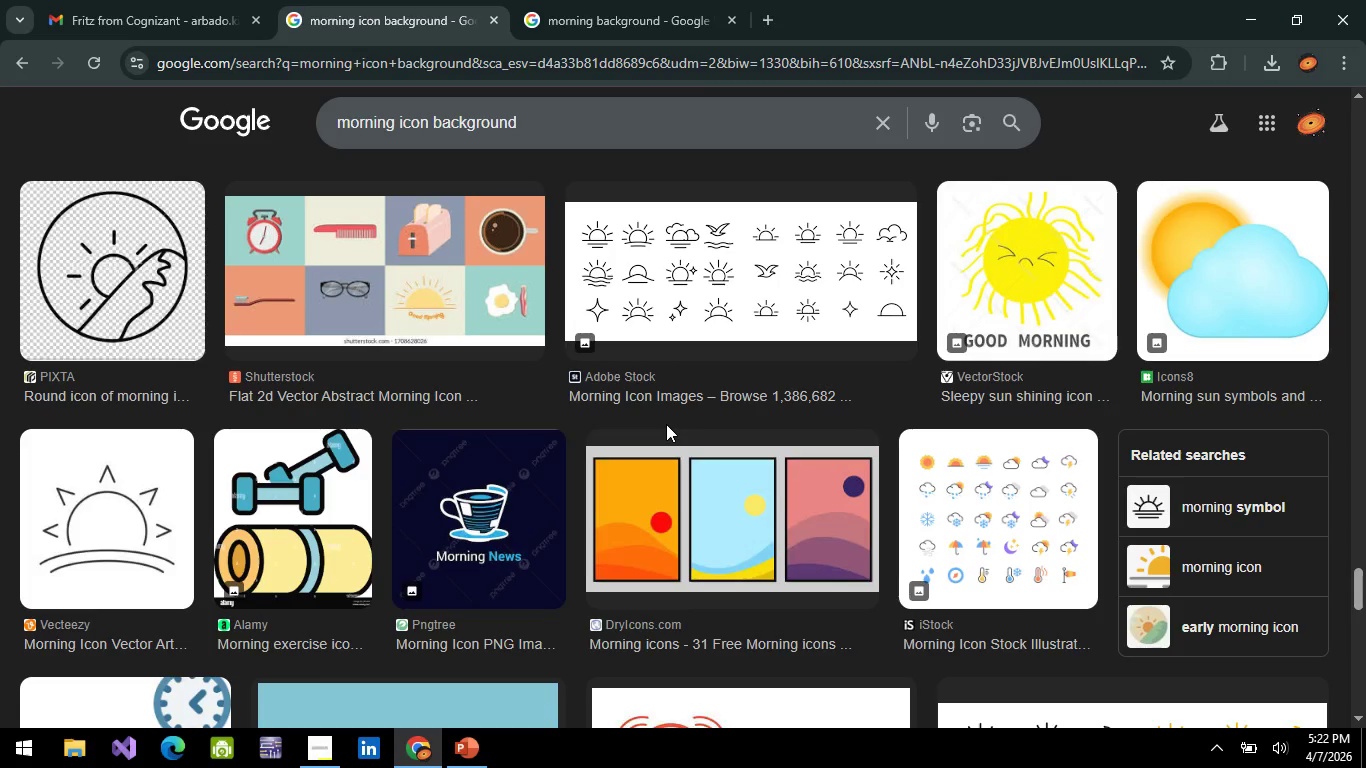 
wait(10.08)
 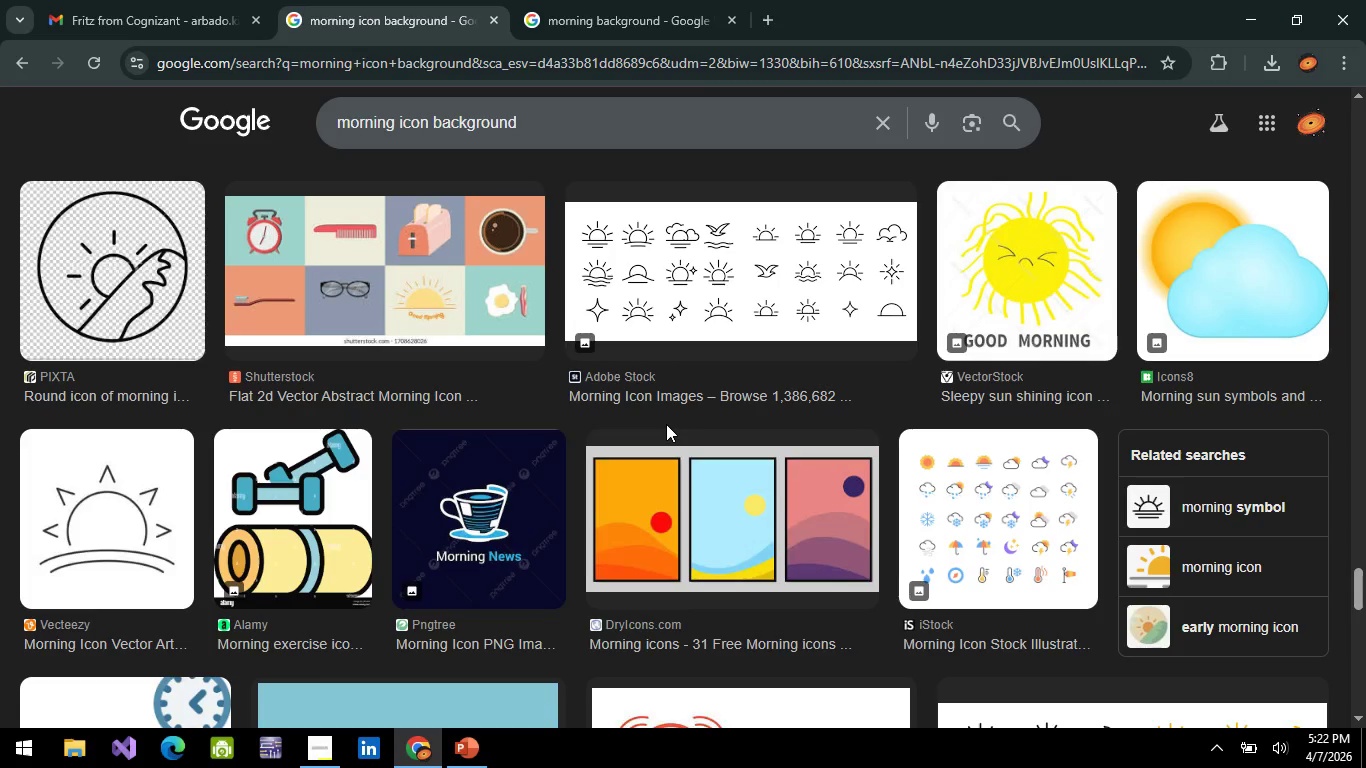 
scroll: coordinate [785, 492], scroll_direction: down, amount: 2.0
 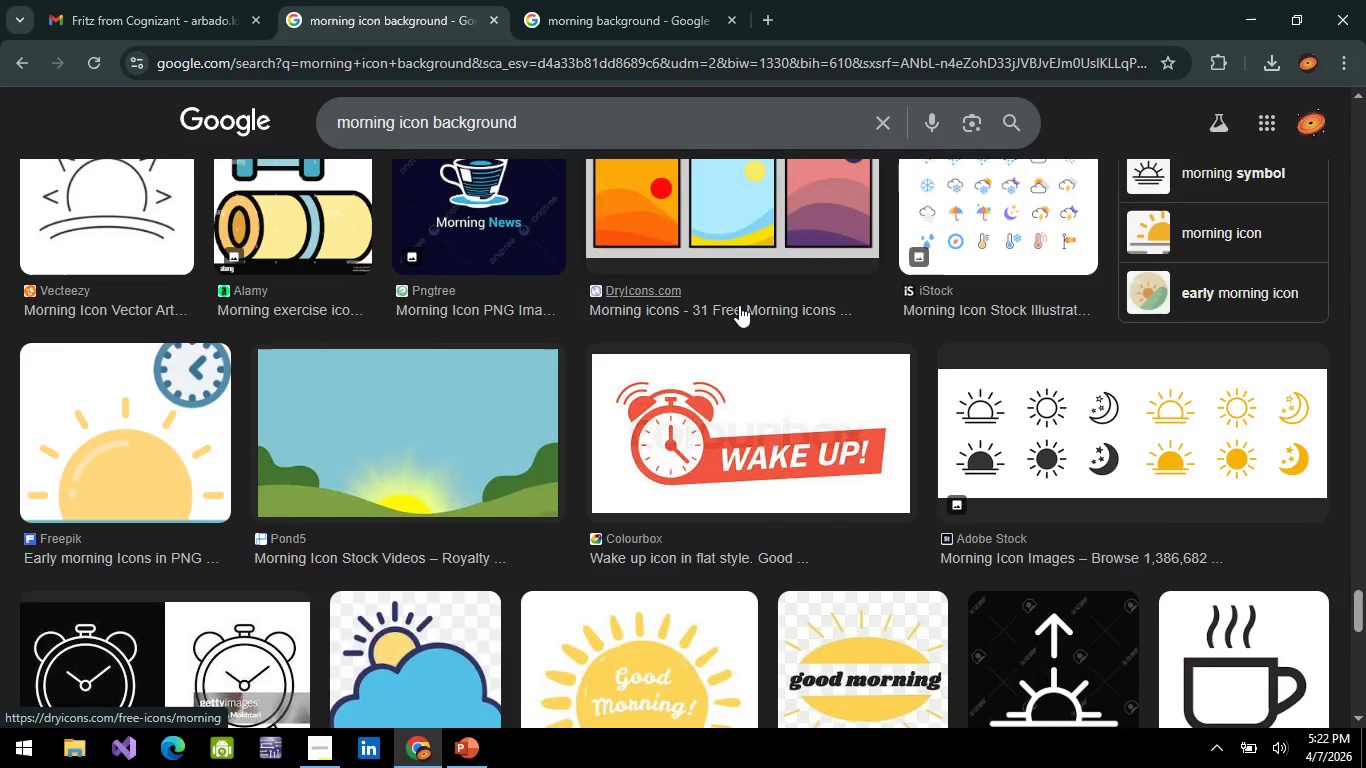 
scroll: coordinate [738, 307], scroll_direction: up, amount: 1.0
 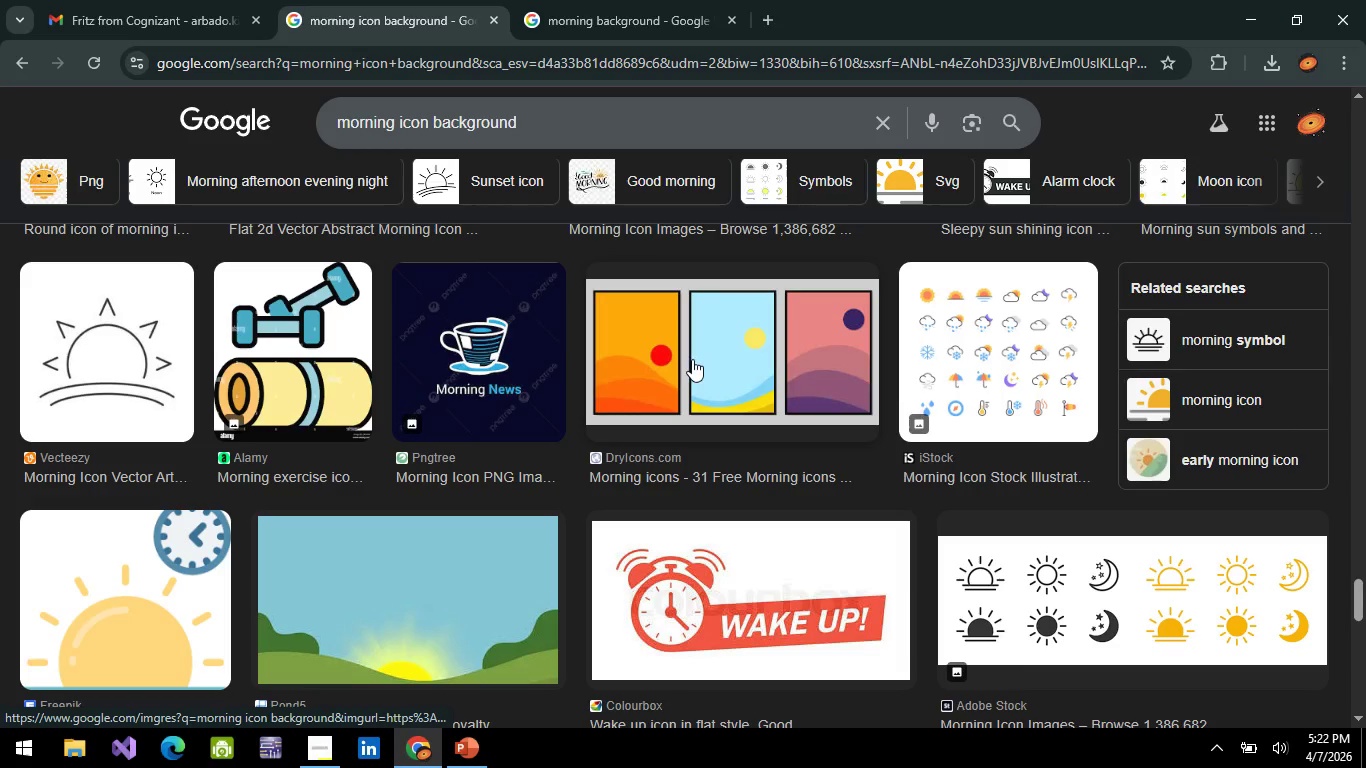 
left_click([692, 359])
 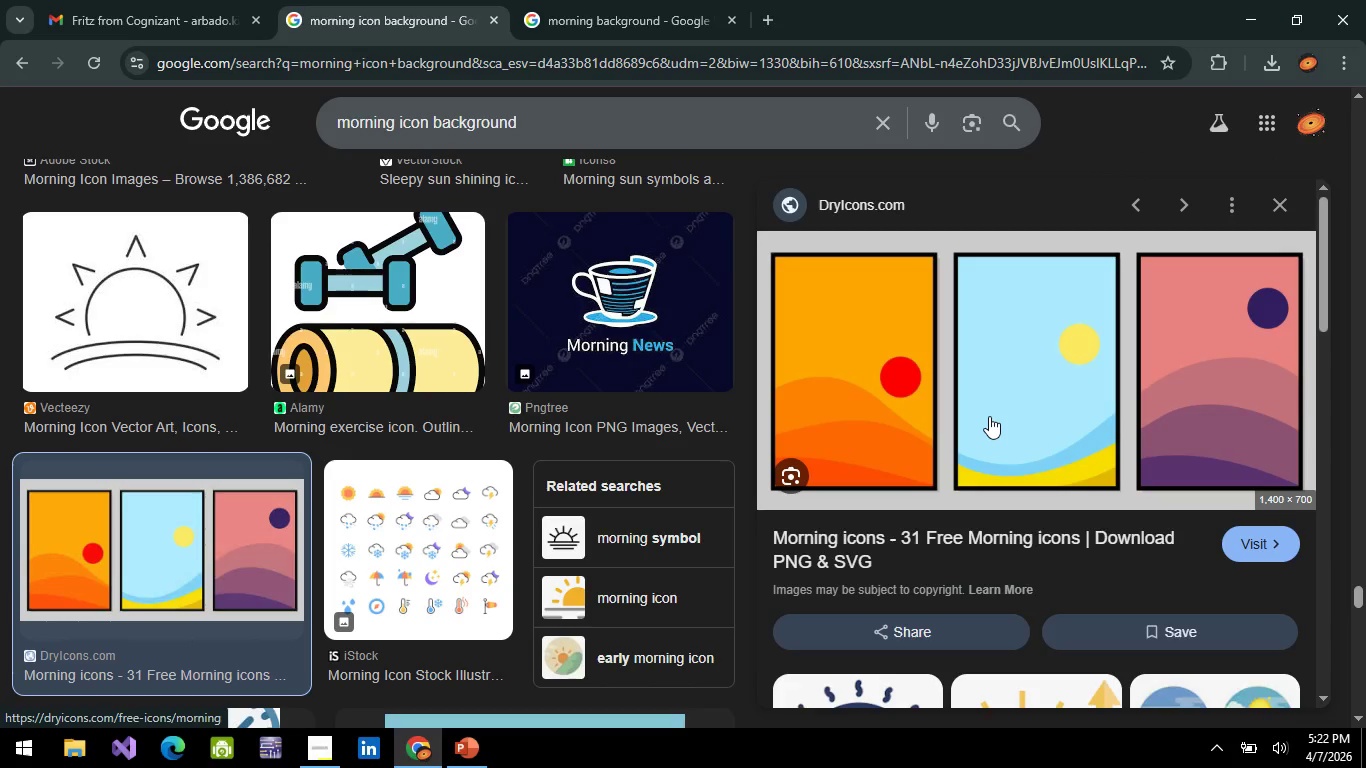 
left_click([983, 377])
 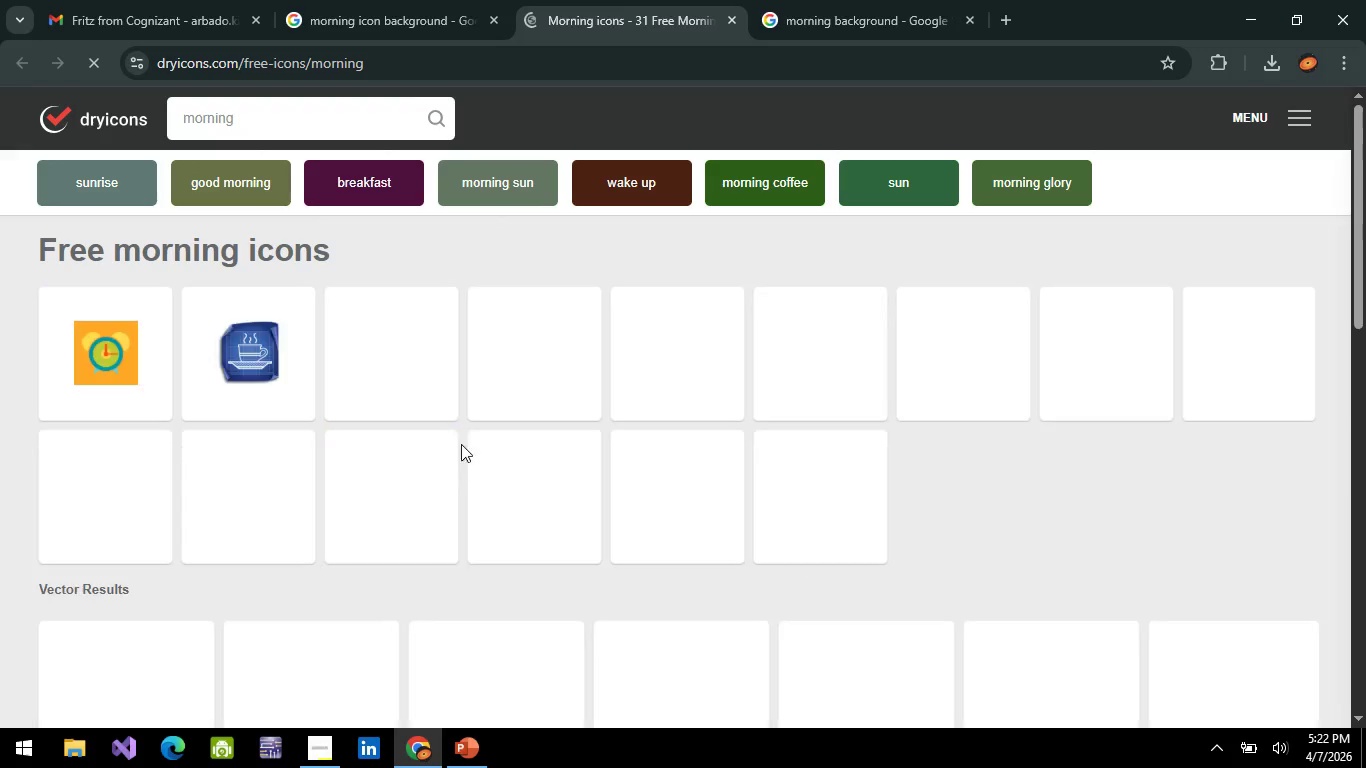 
scroll: coordinate [625, 414], scroll_direction: down, amount: 4.0
 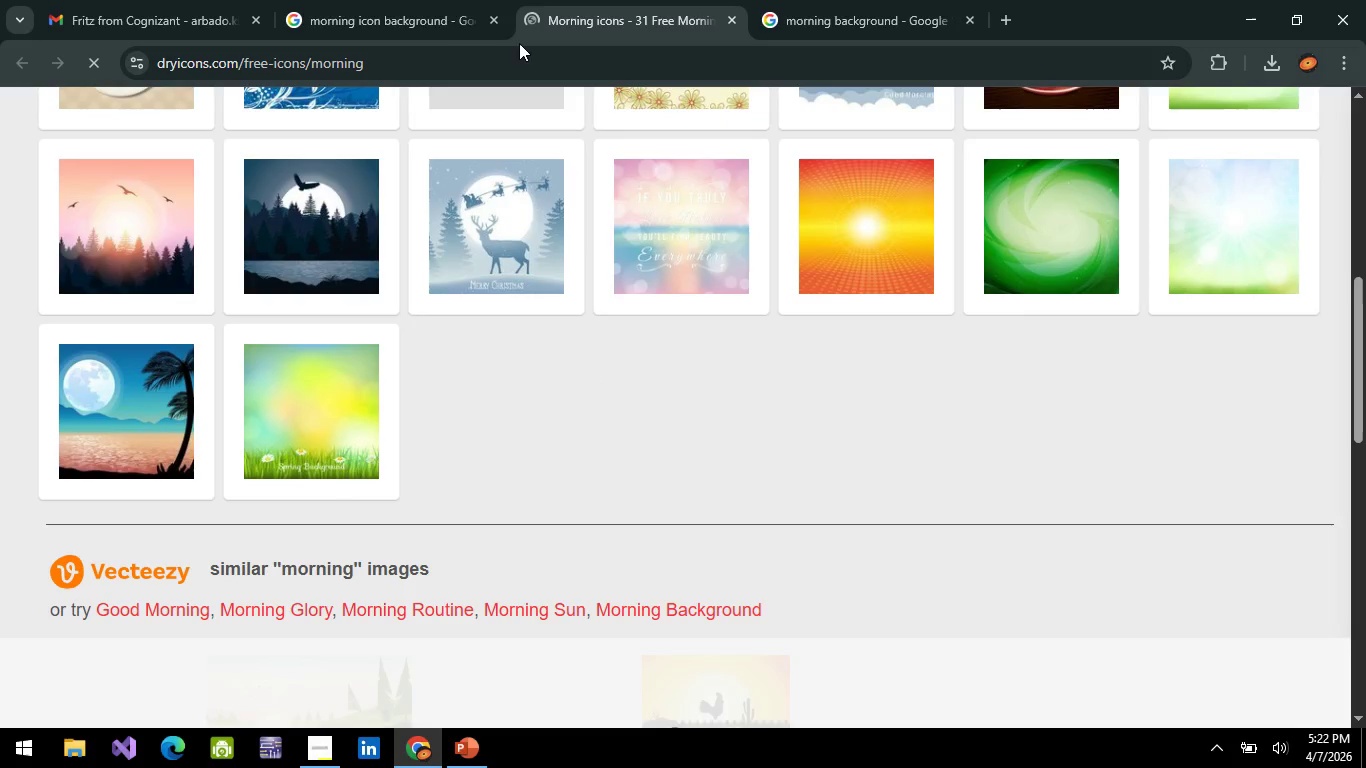 
left_click([417, 4])
 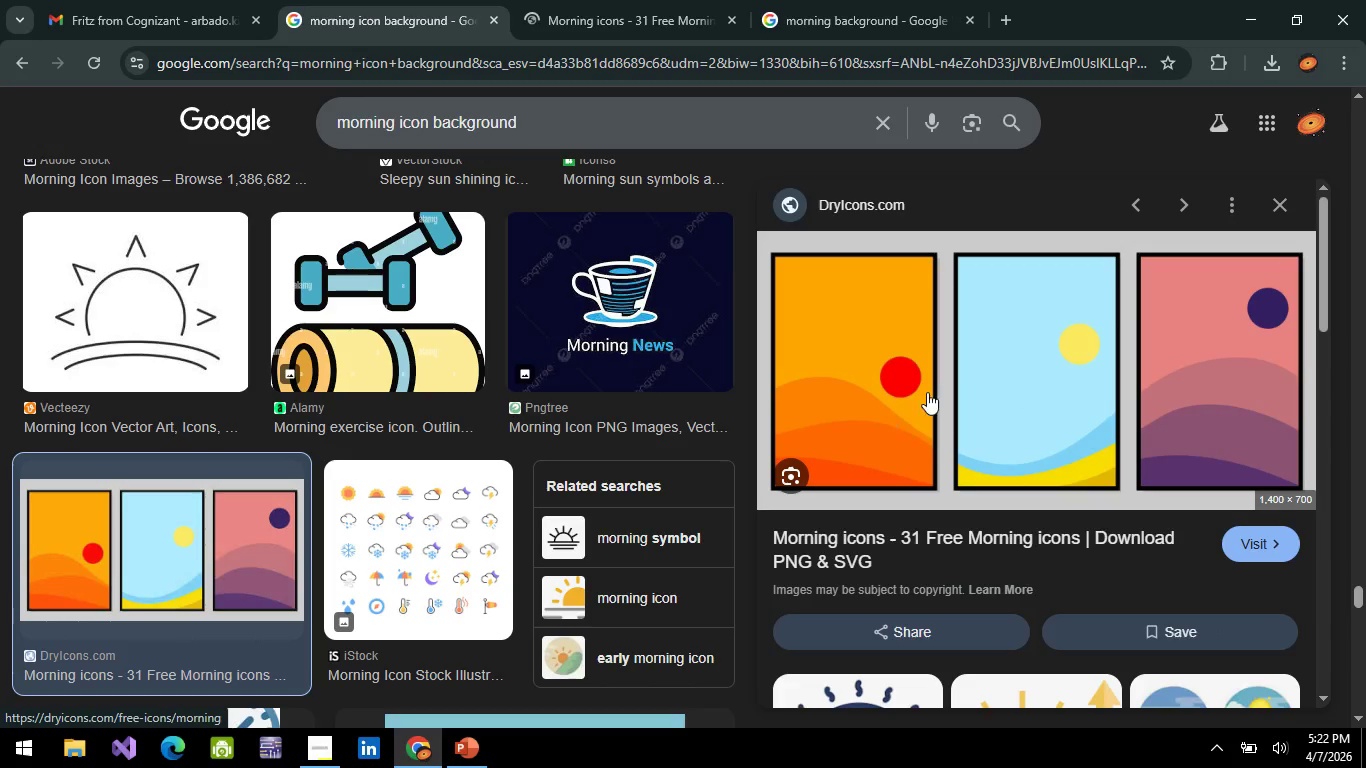 
right_click([1090, 398])
 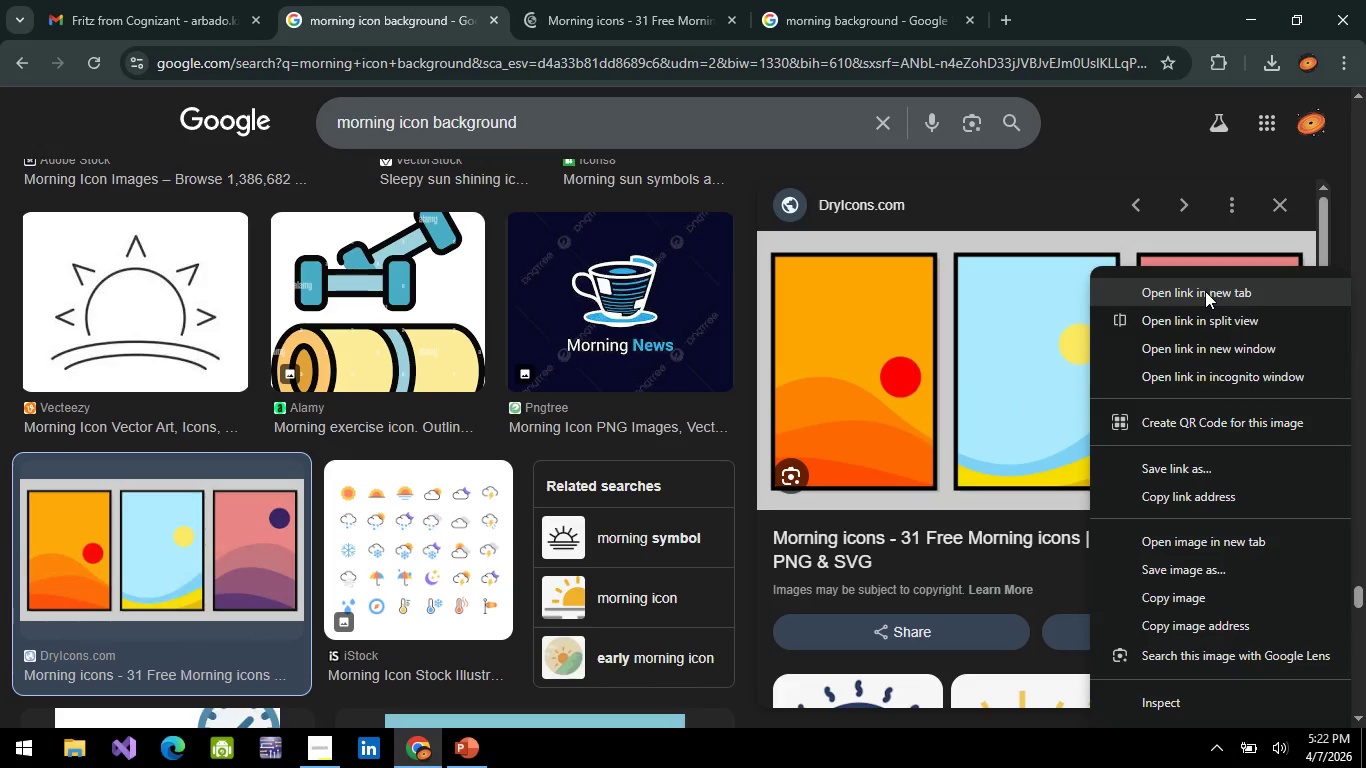 
left_click([1205, 291])
 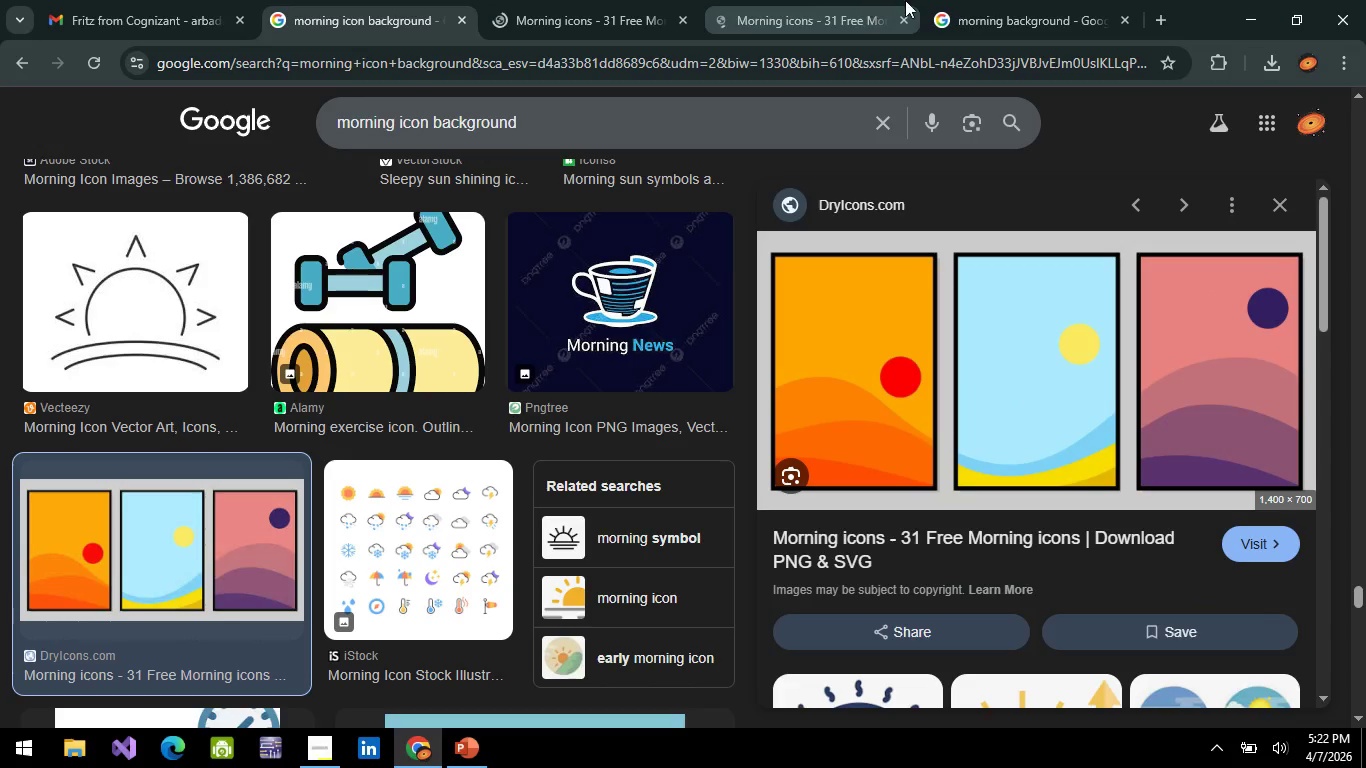 
left_click([810, 12])
 